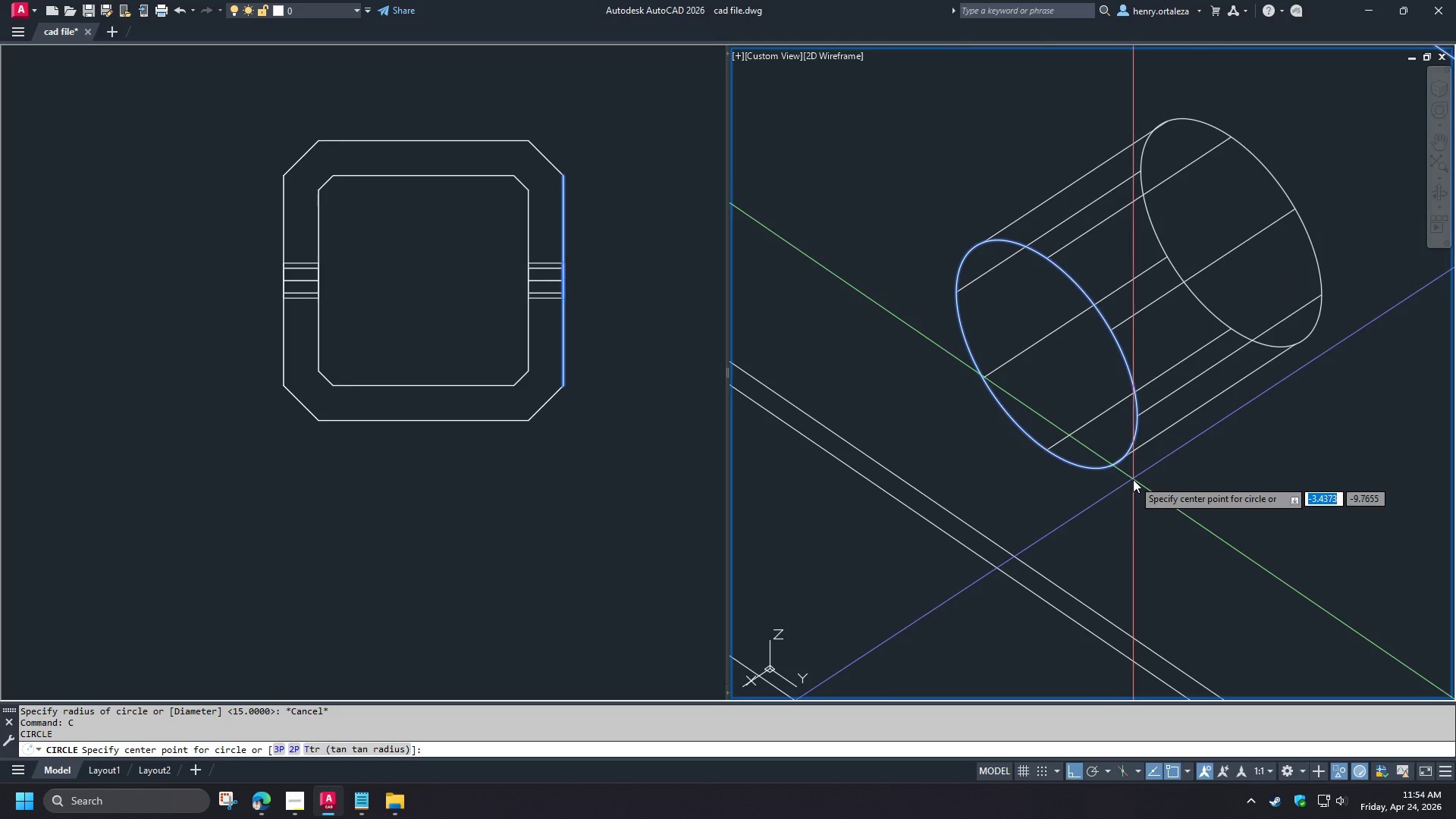 
scroll: coordinate [1103, 362], scroll_direction: up, amount: 2.0
 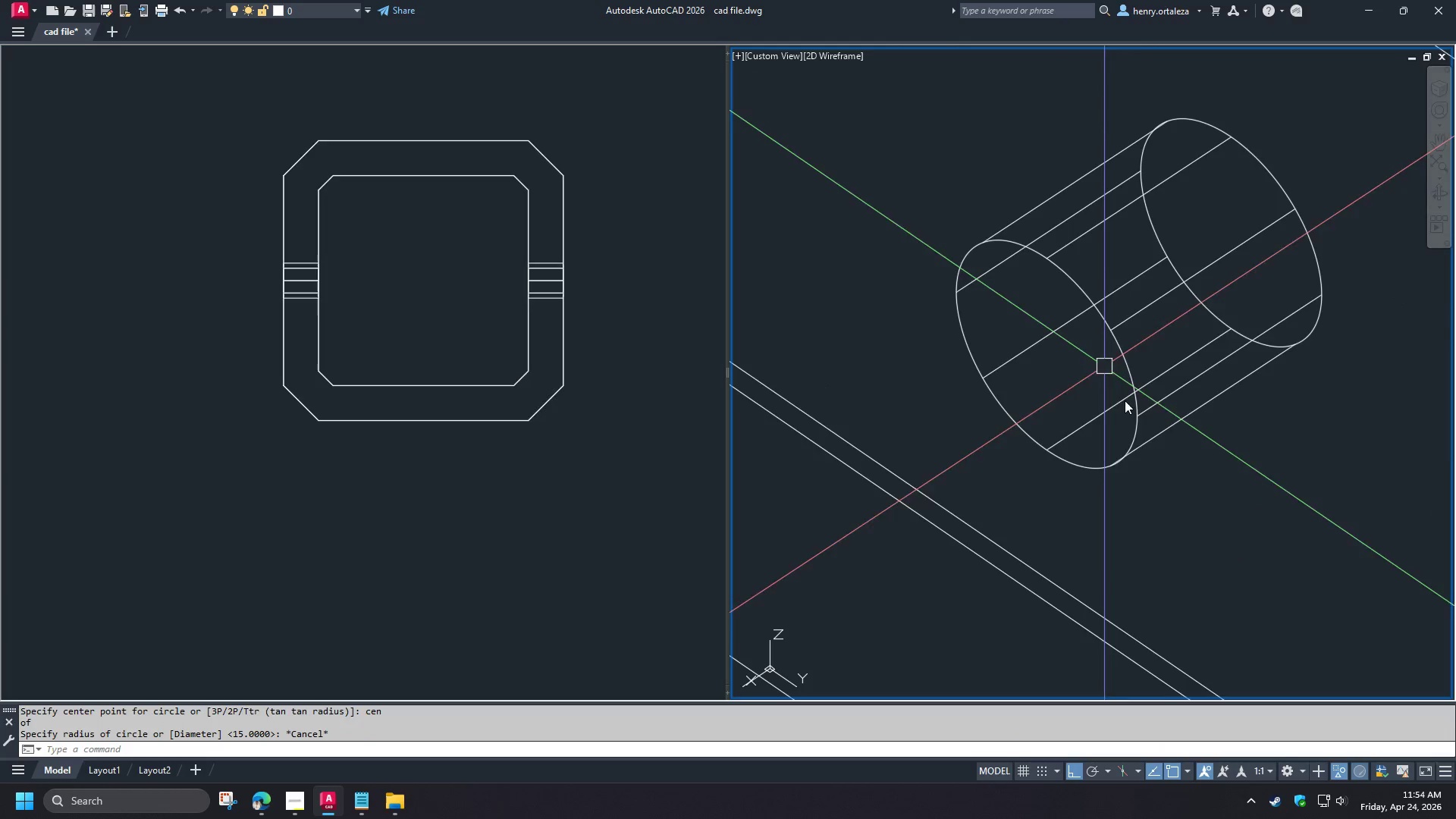 
type(cen )
 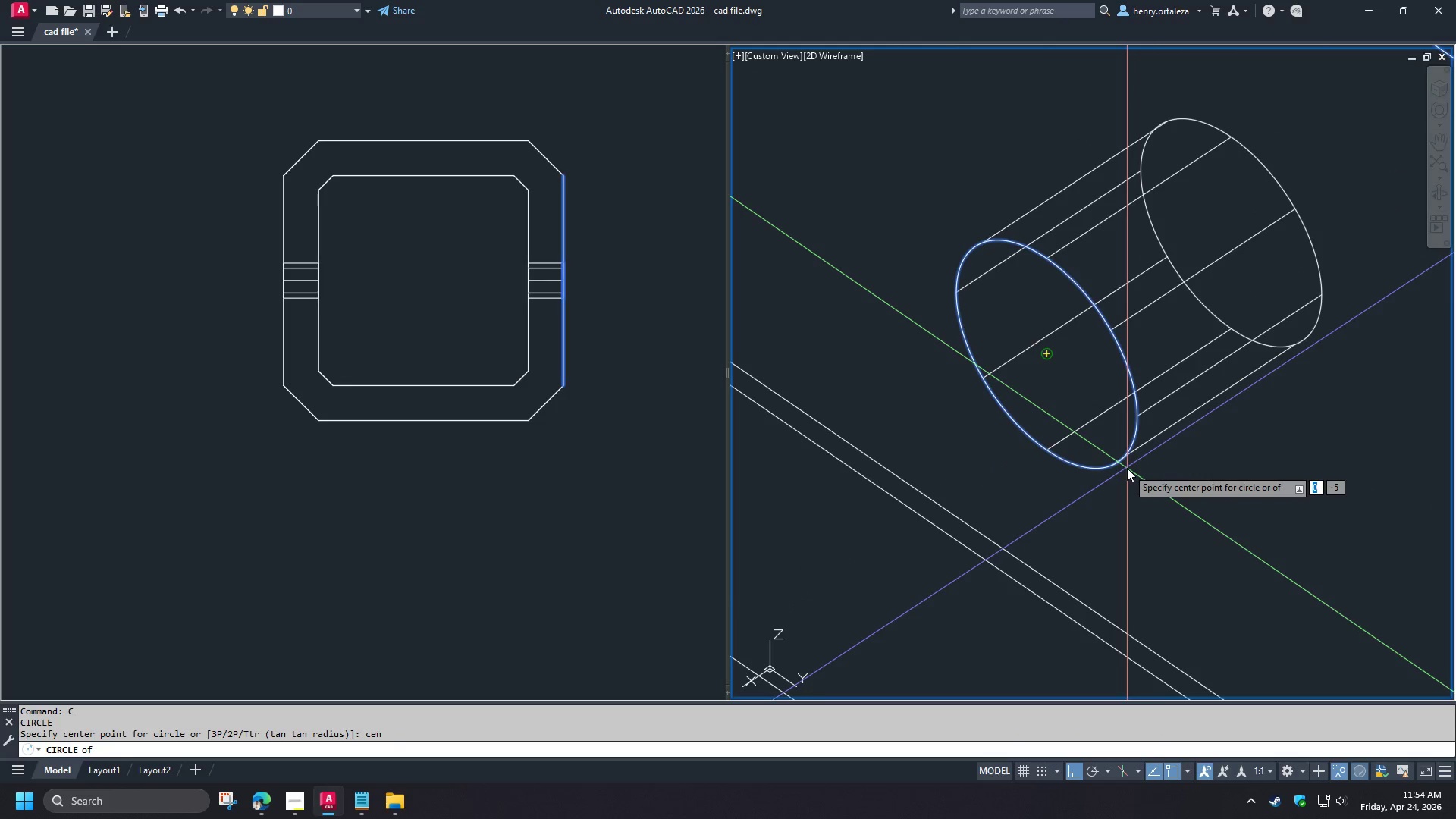 
left_click([1127, 468])
 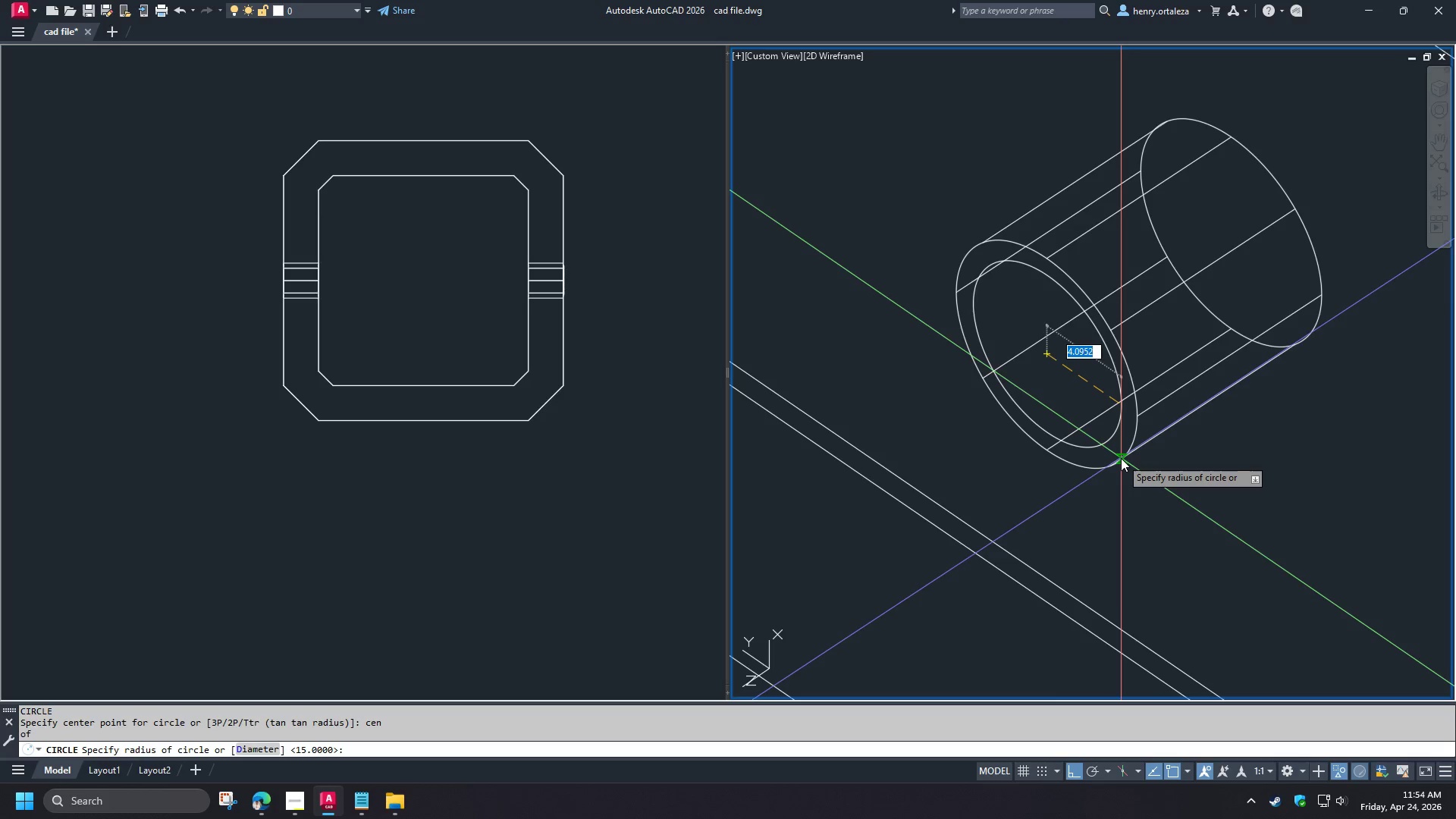 
left_click([1121, 458])
 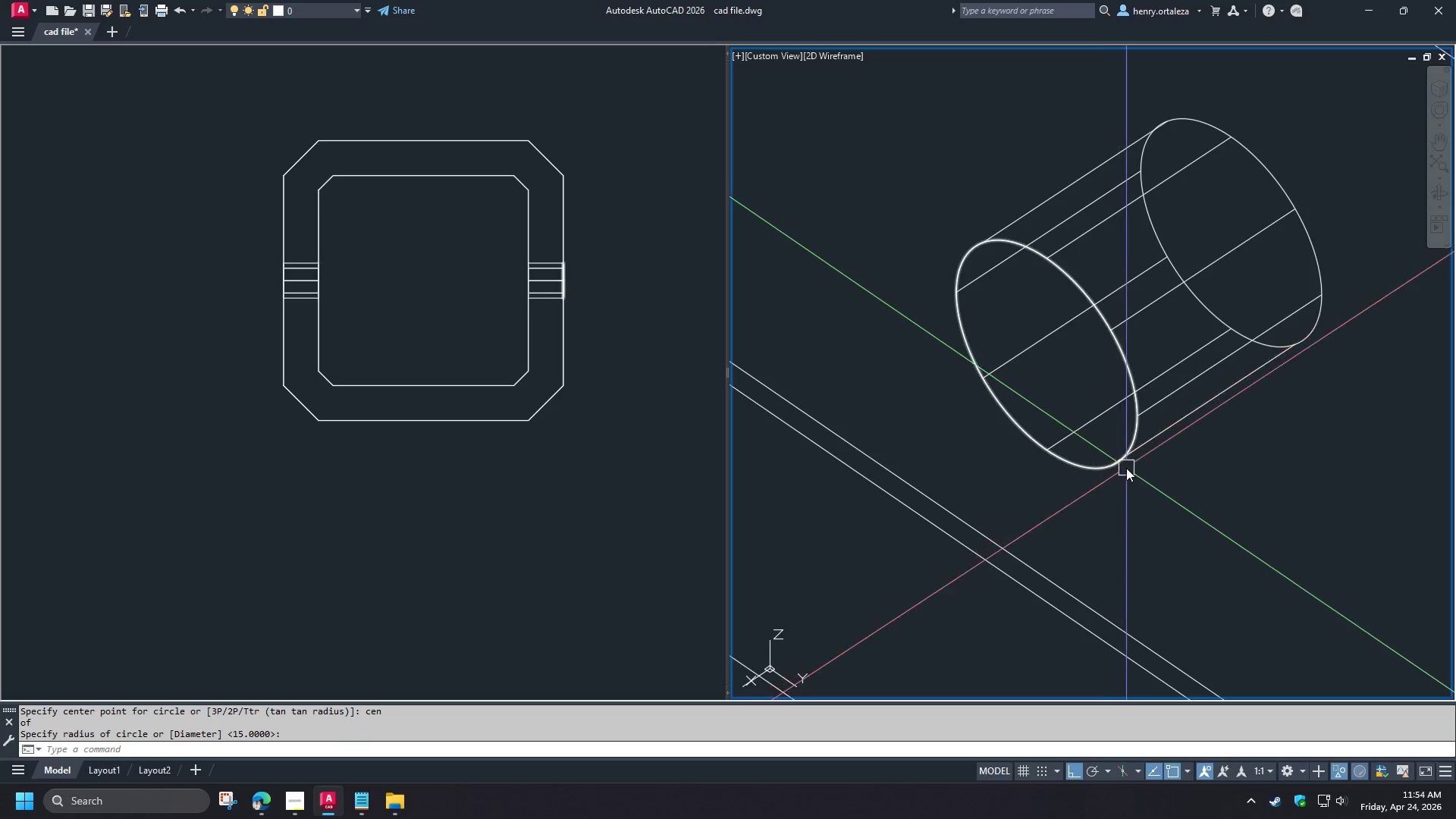 
scroll: coordinate [1205, 491], scroll_direction: down, amount: 7.0
 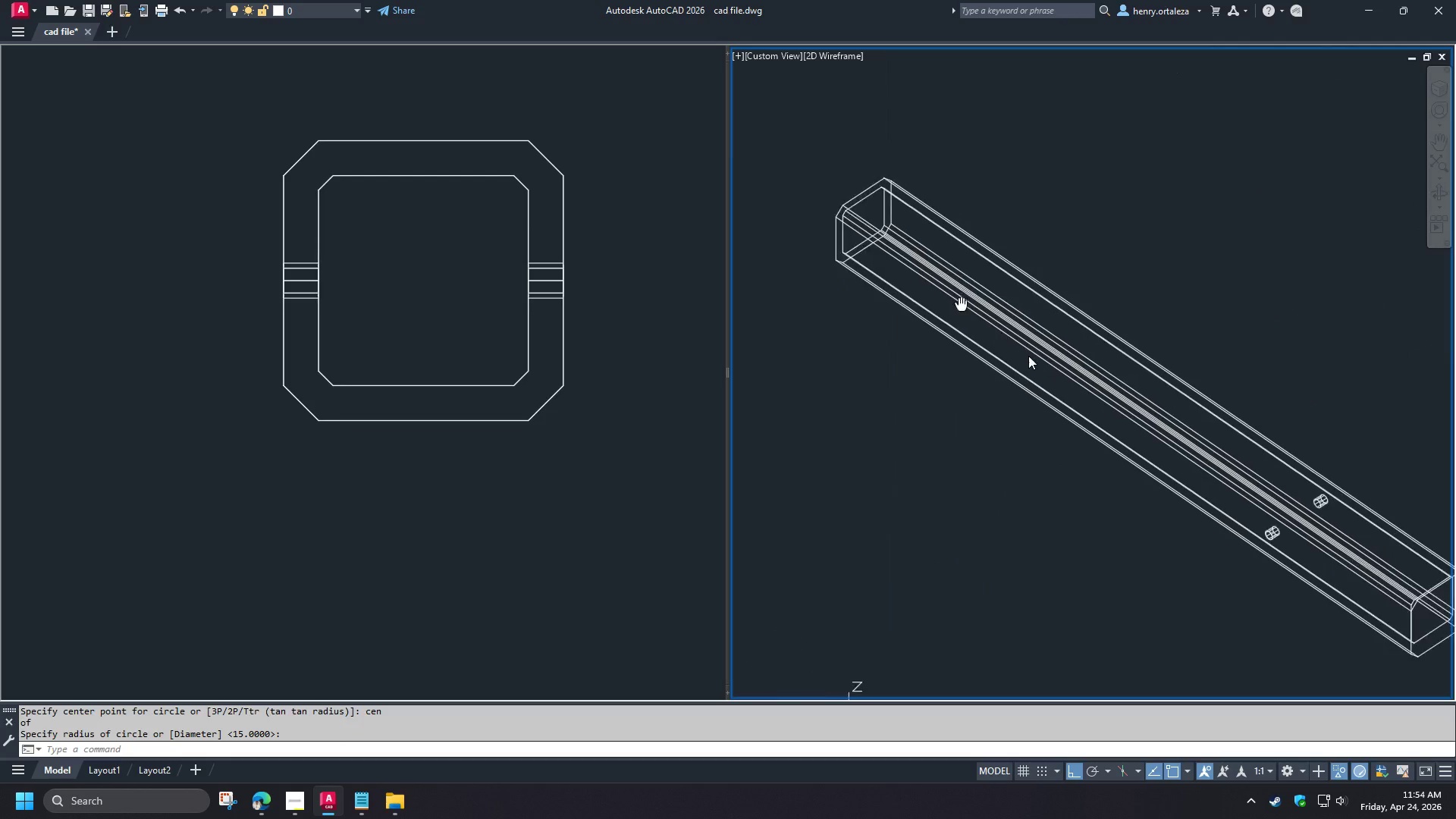 
key(C)
 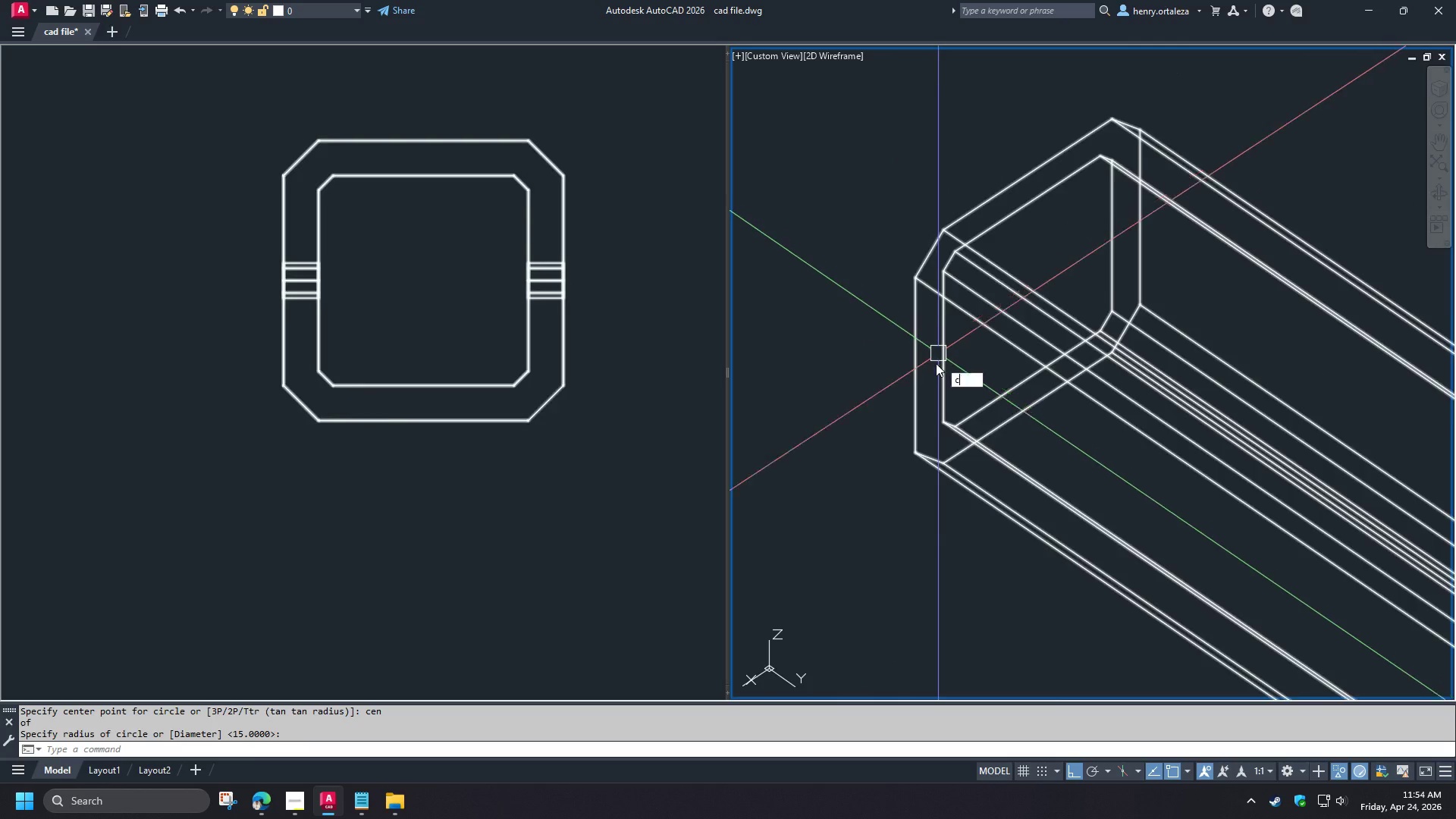 
key(Space)
 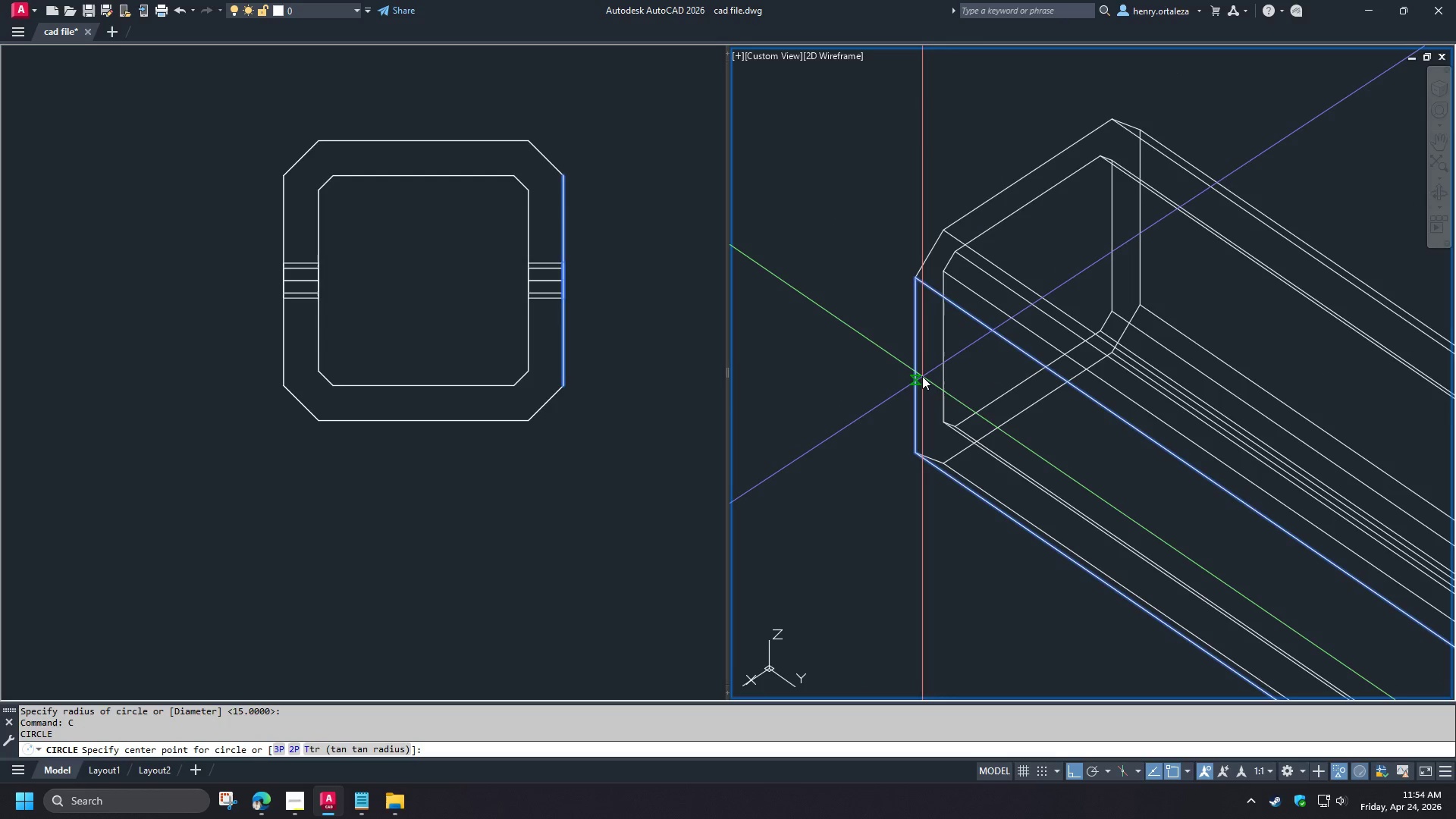 
scroll: coordinate [940, 292], scroll_direction: up, amount: 3.0
 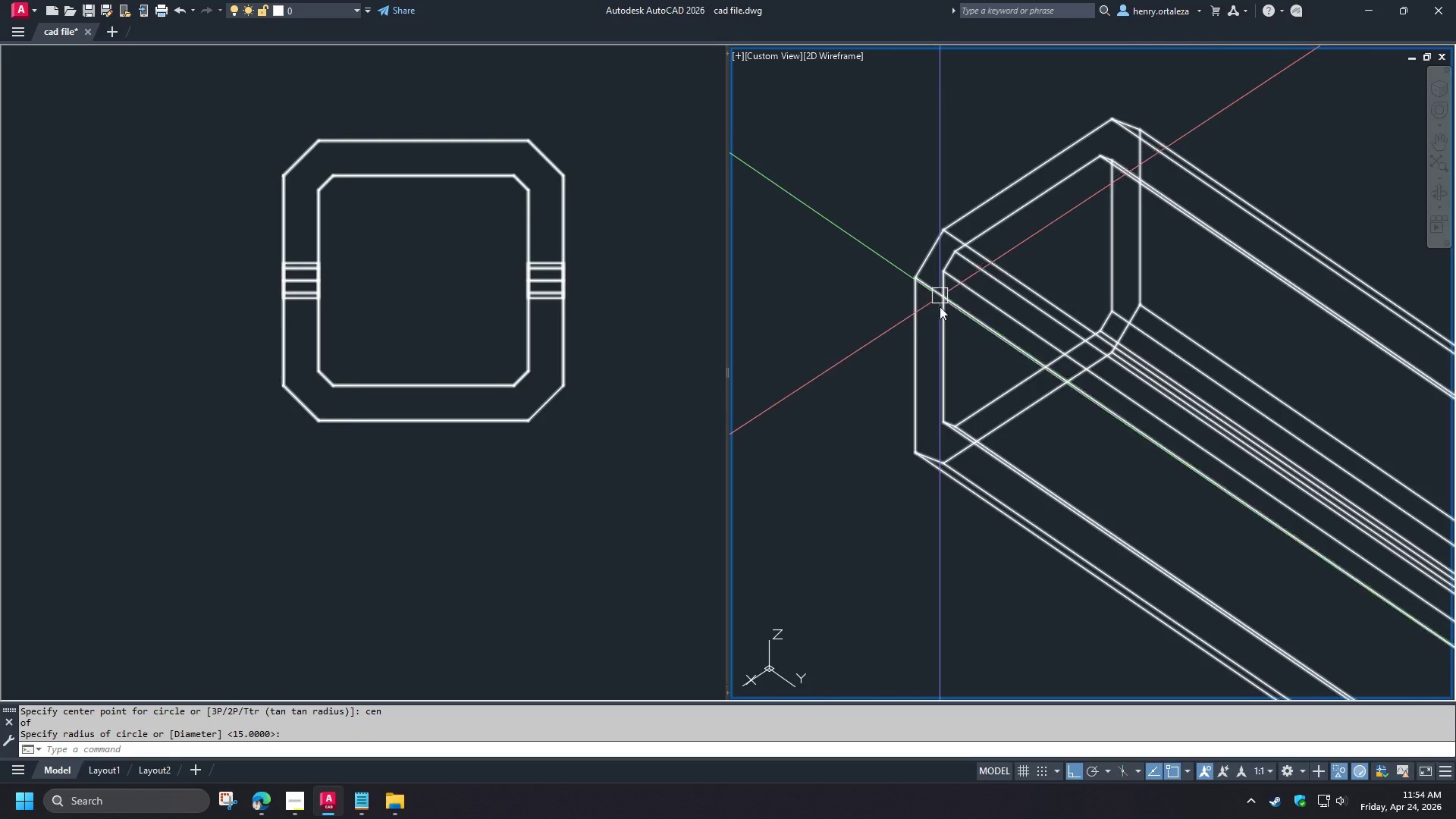 
type(mid )
 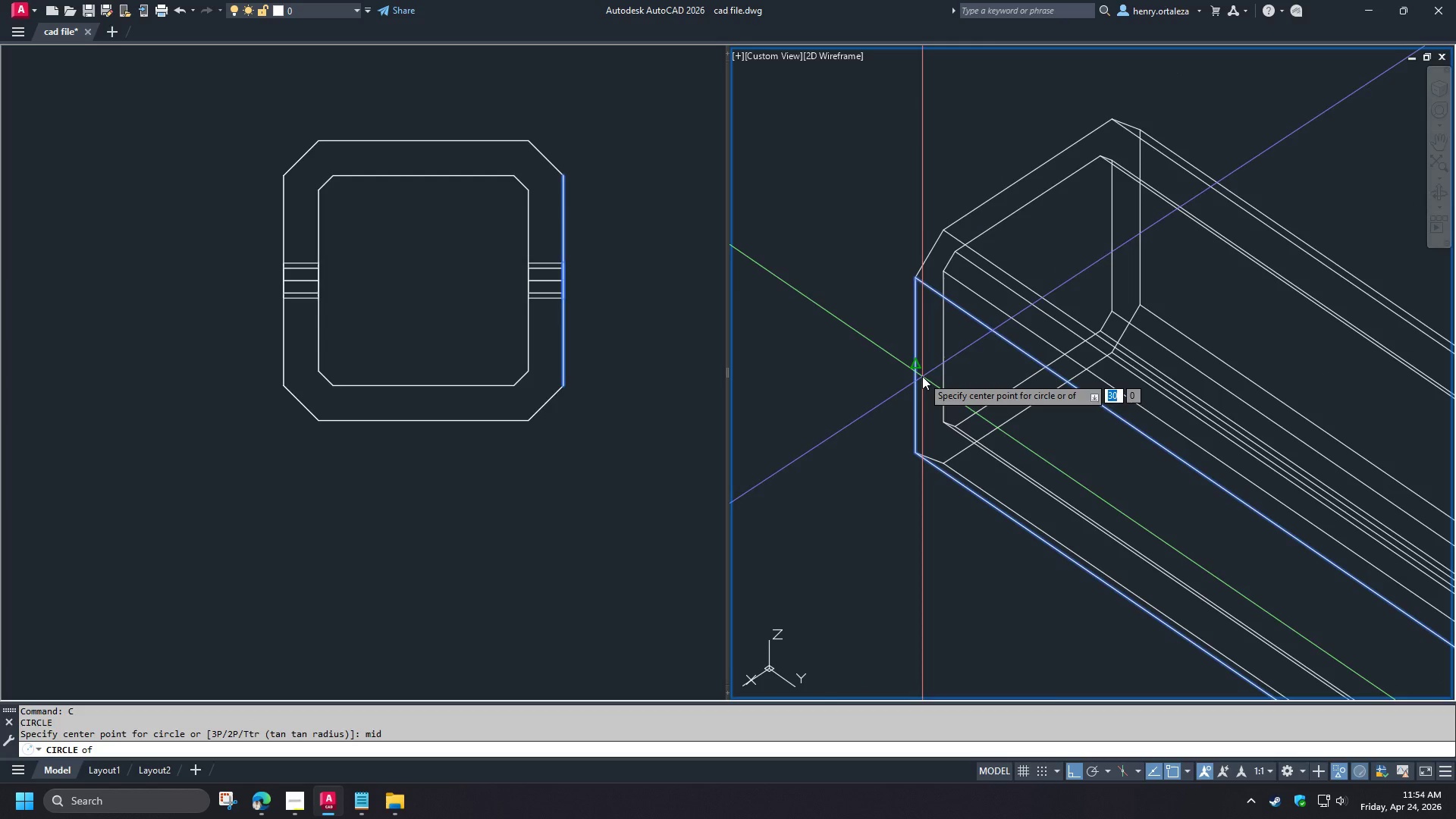 
left_click([922, 376])
 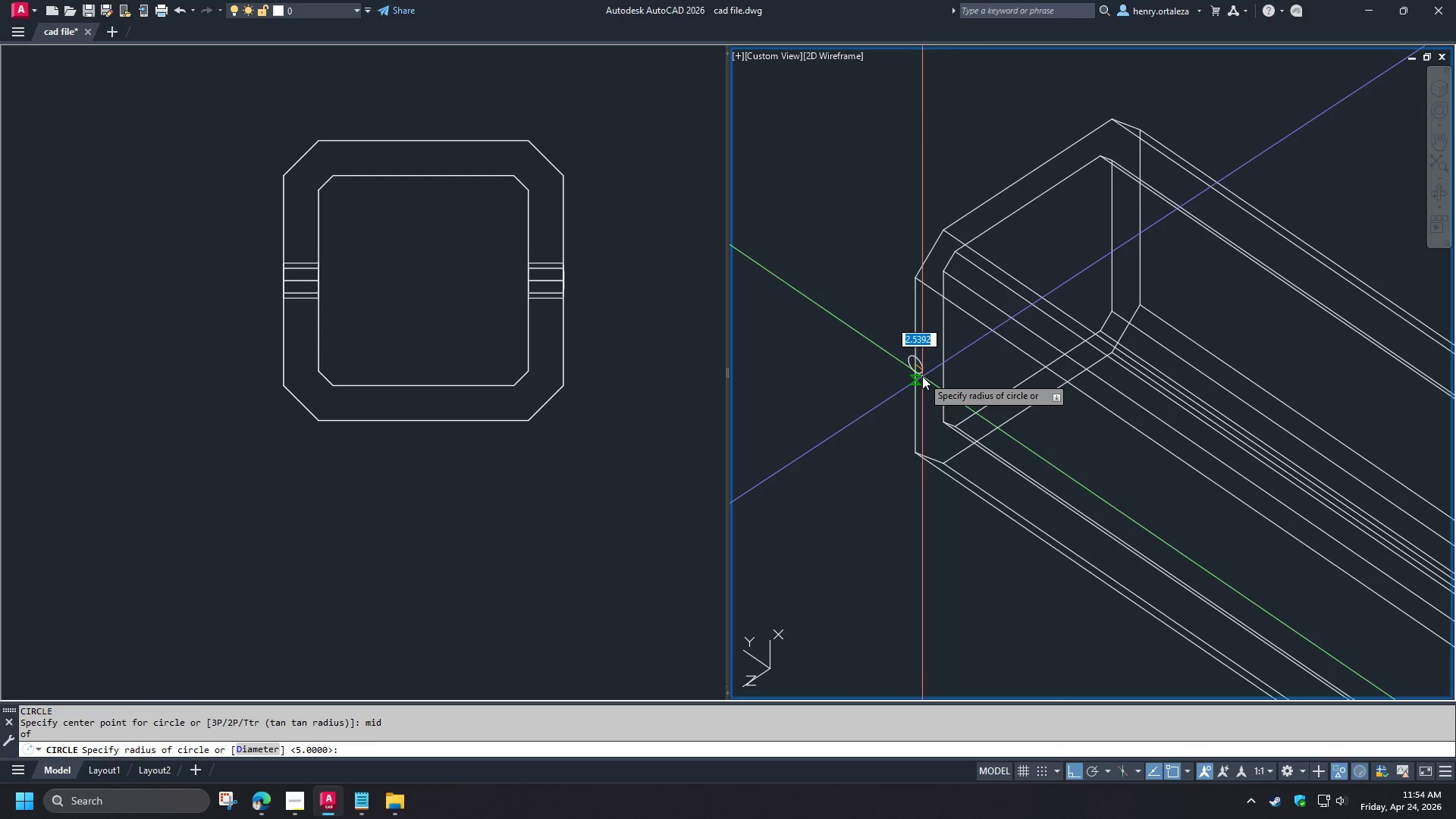 
key(Space)
 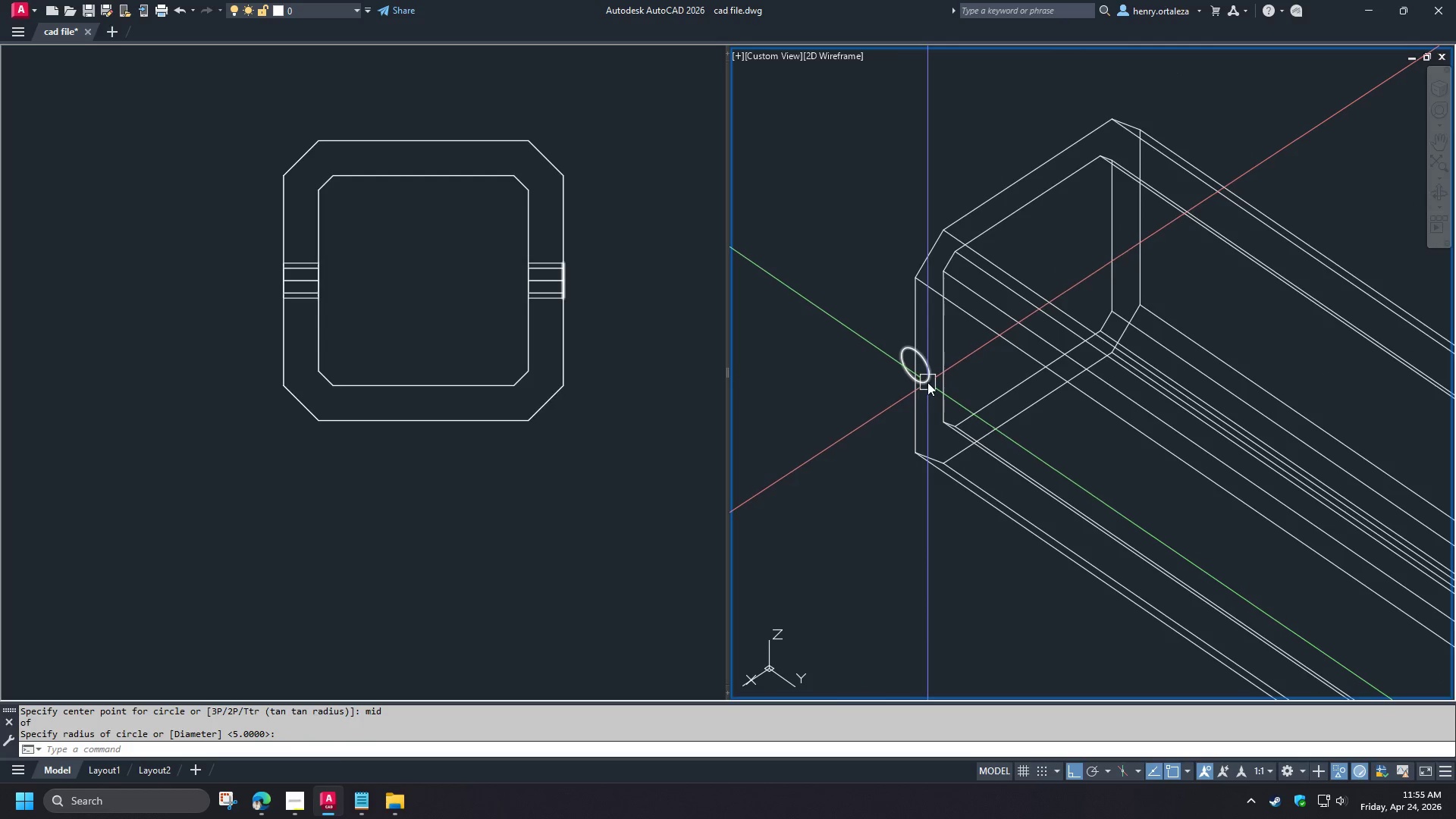 
left_click([927, 382])
 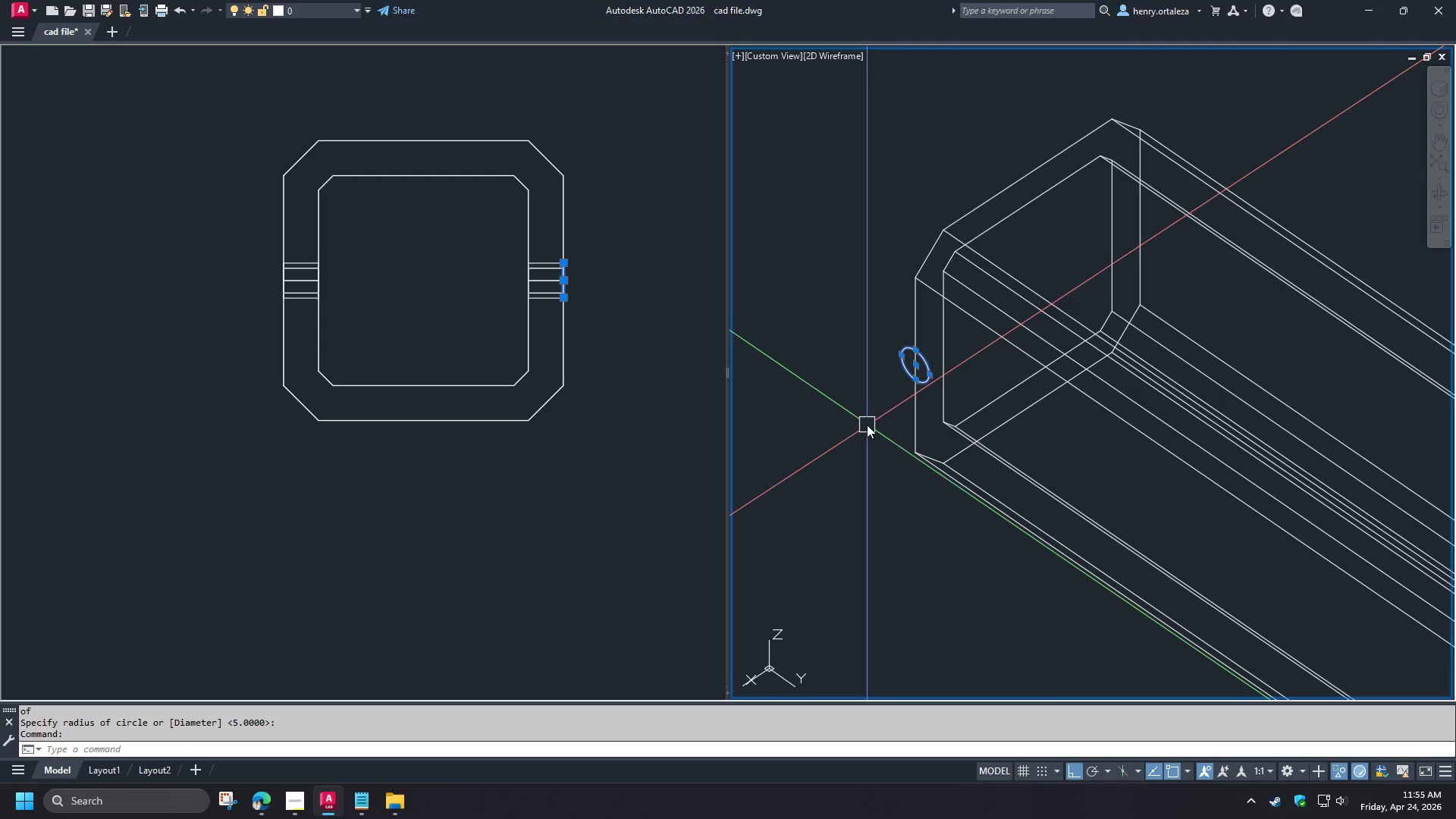 
key(M)
 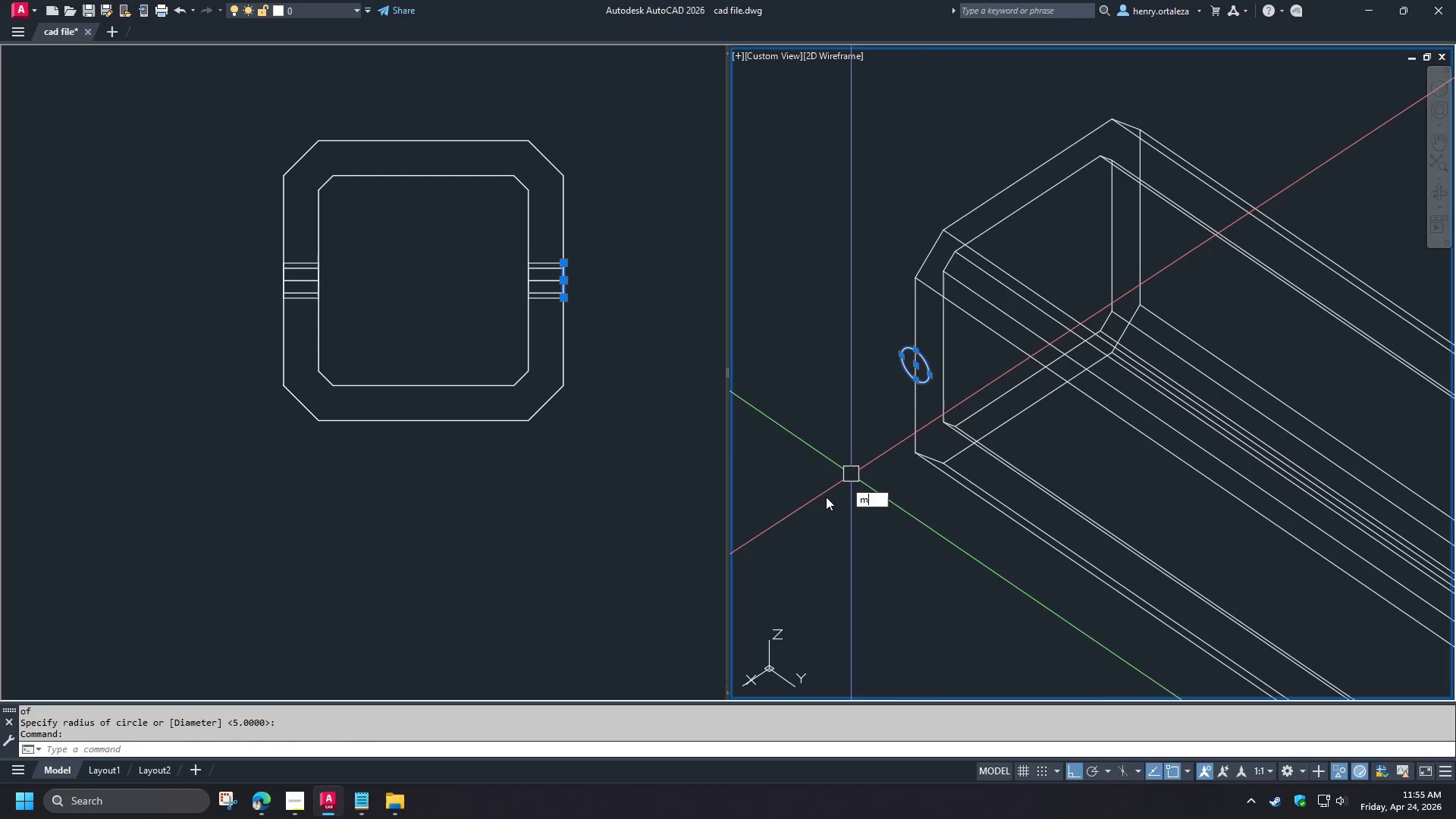 
key(Space)
 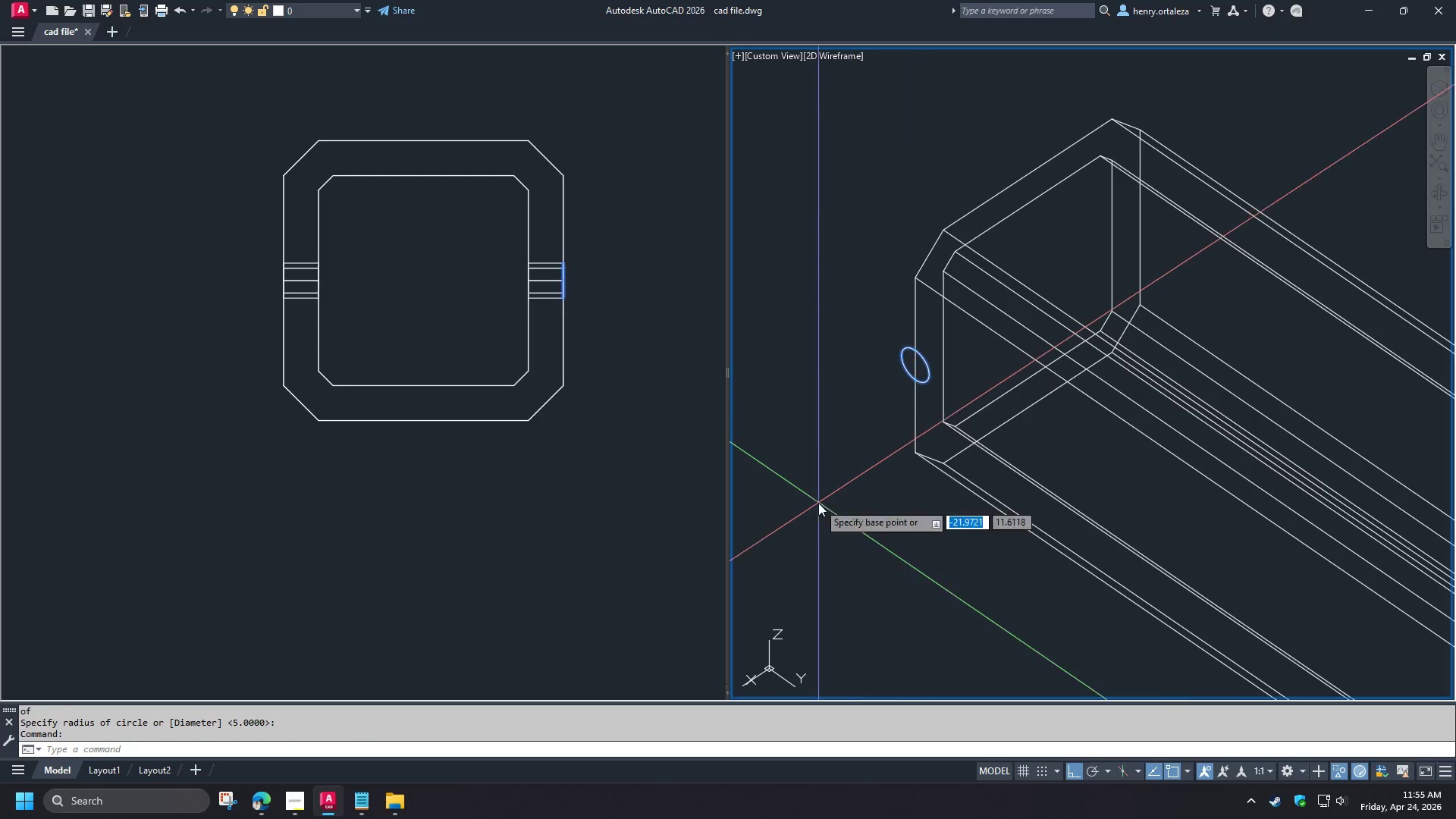 
left_click_drag(start_coordinate=[818, 503], to_coordinate=[833, 513])
 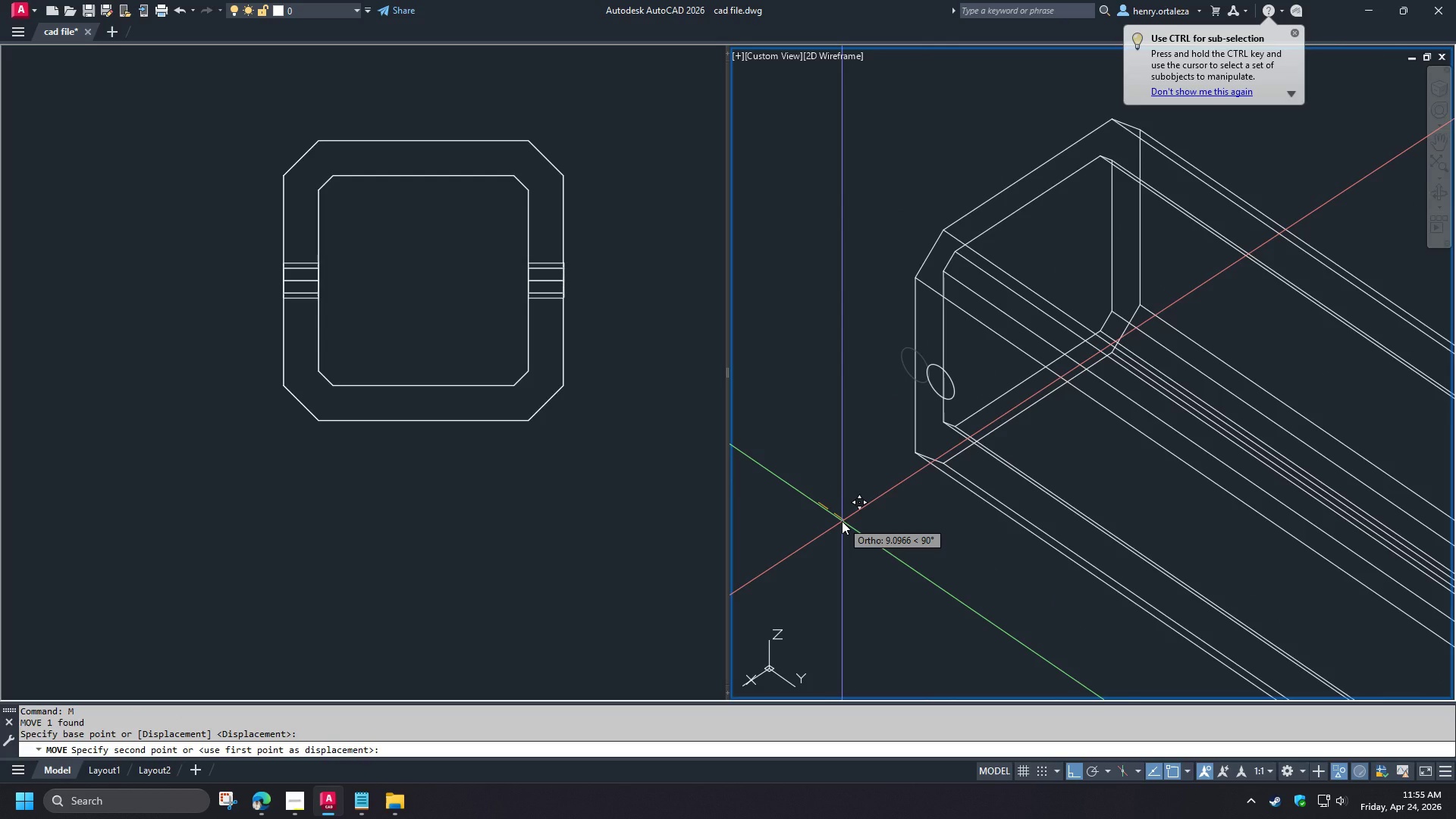 
key(Numpad5)
 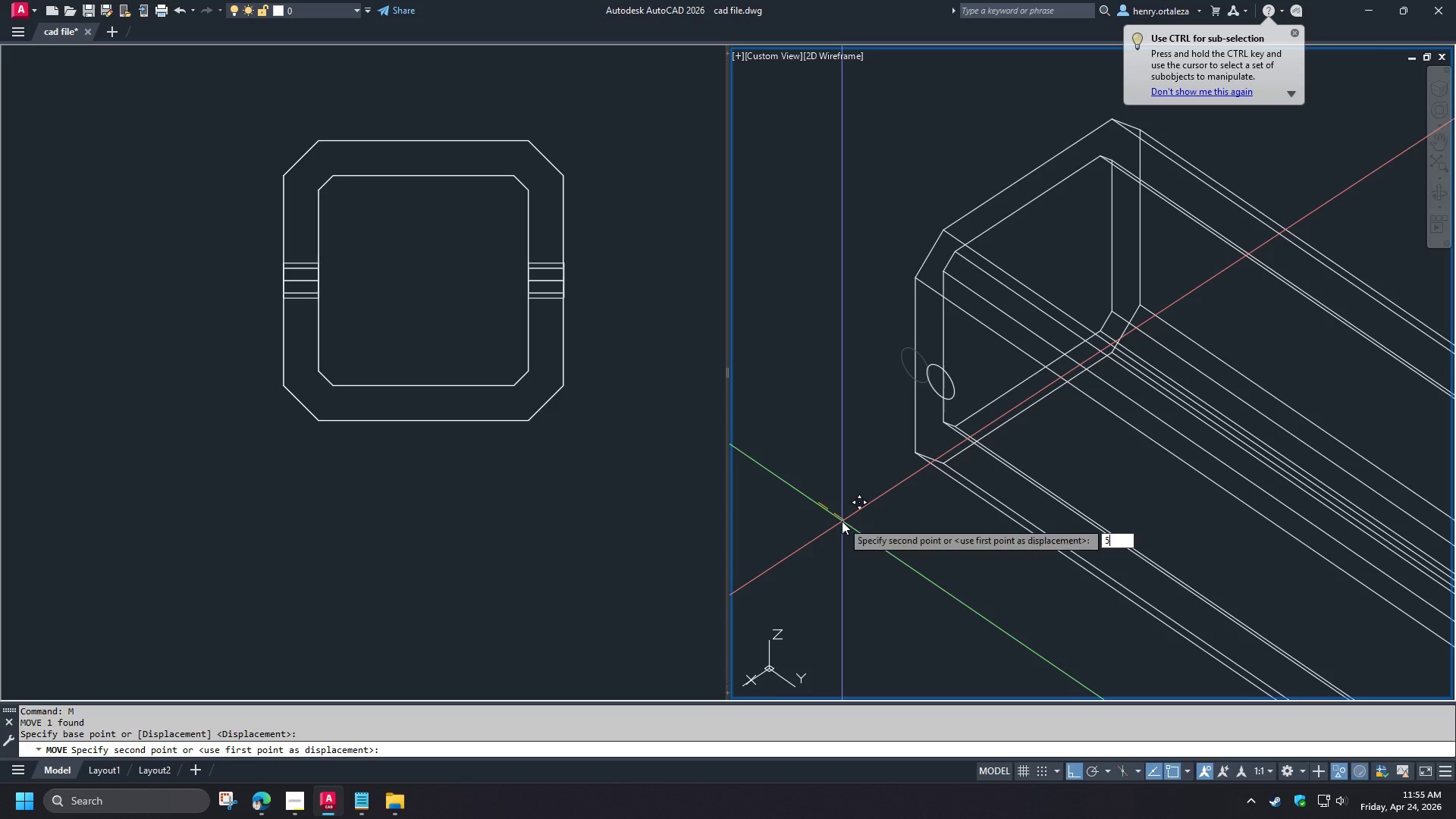 
key(Numpad0)
 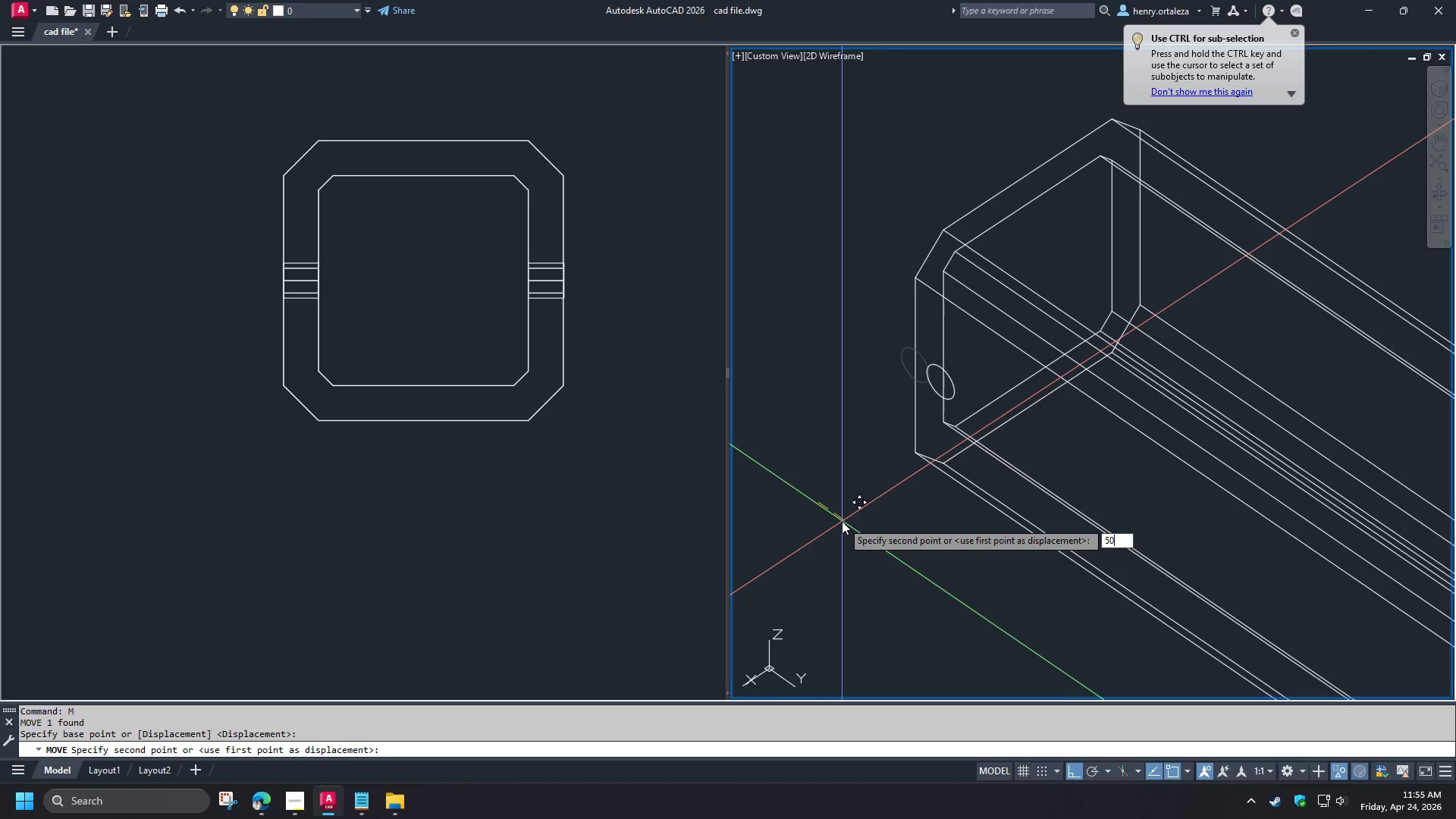 
key(NumpadEnter)
 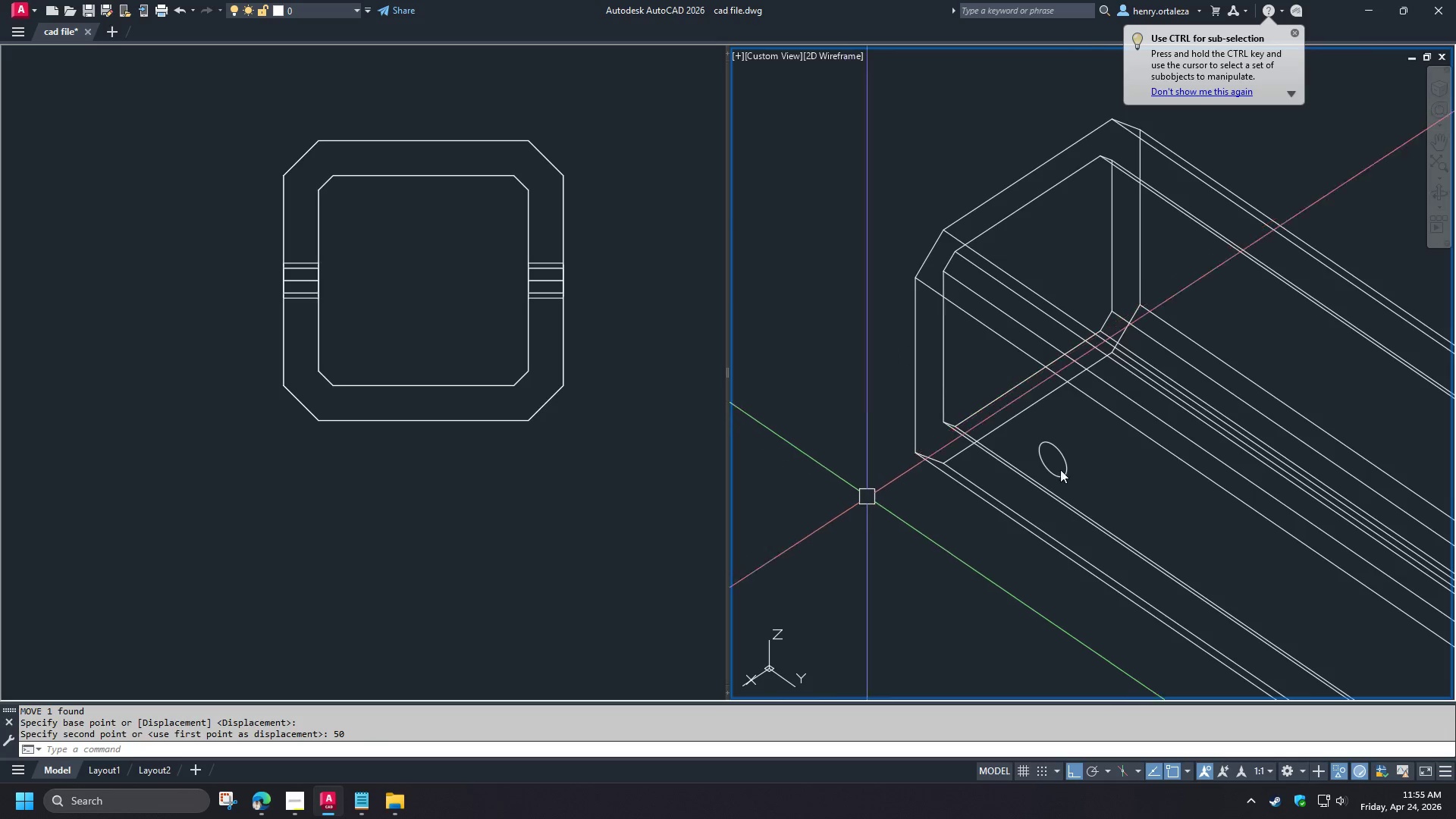 
type(rec )
 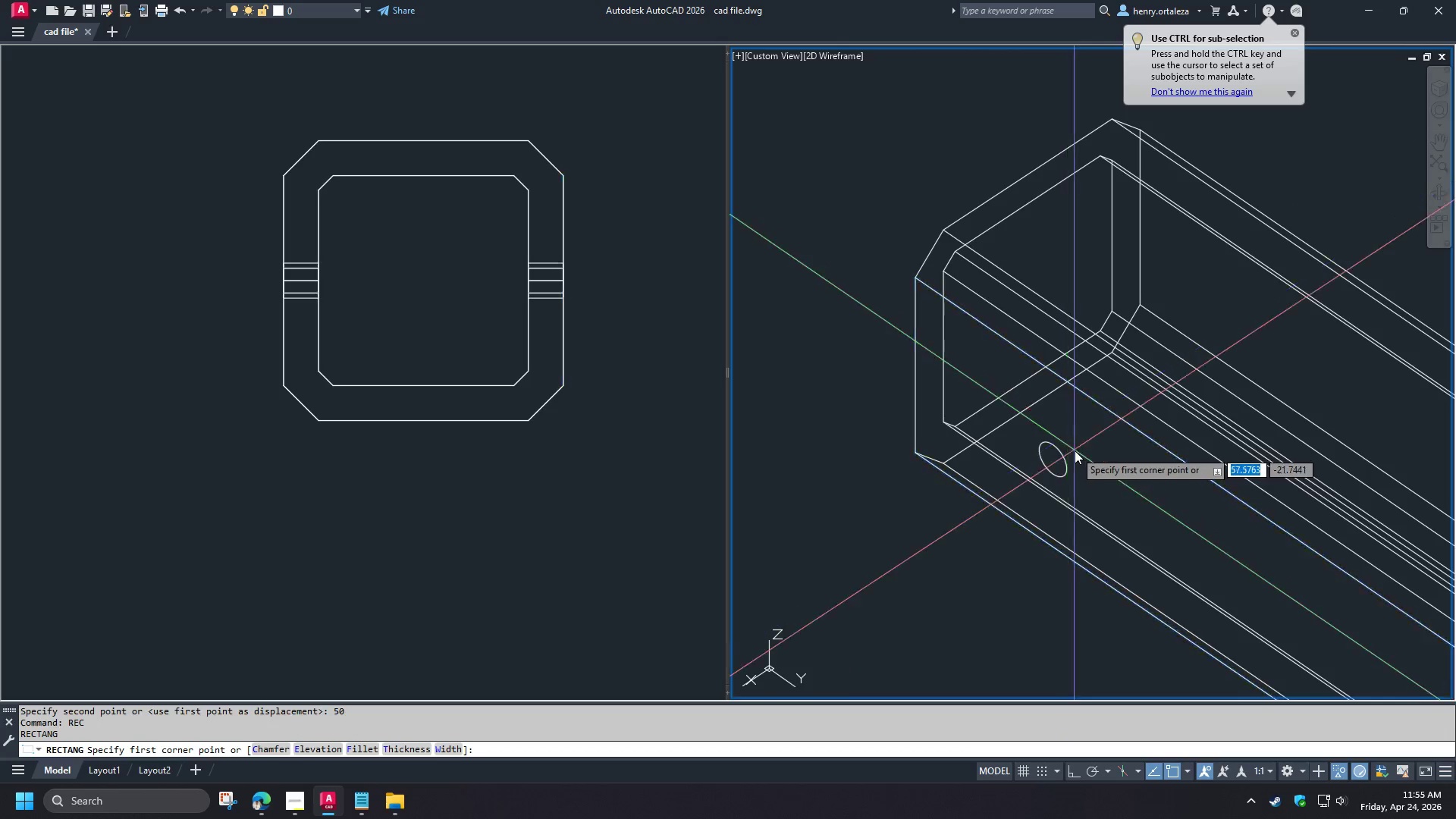 
scroll: coordinate [1068, 444], scroll_direction: up, amount: 3.0
 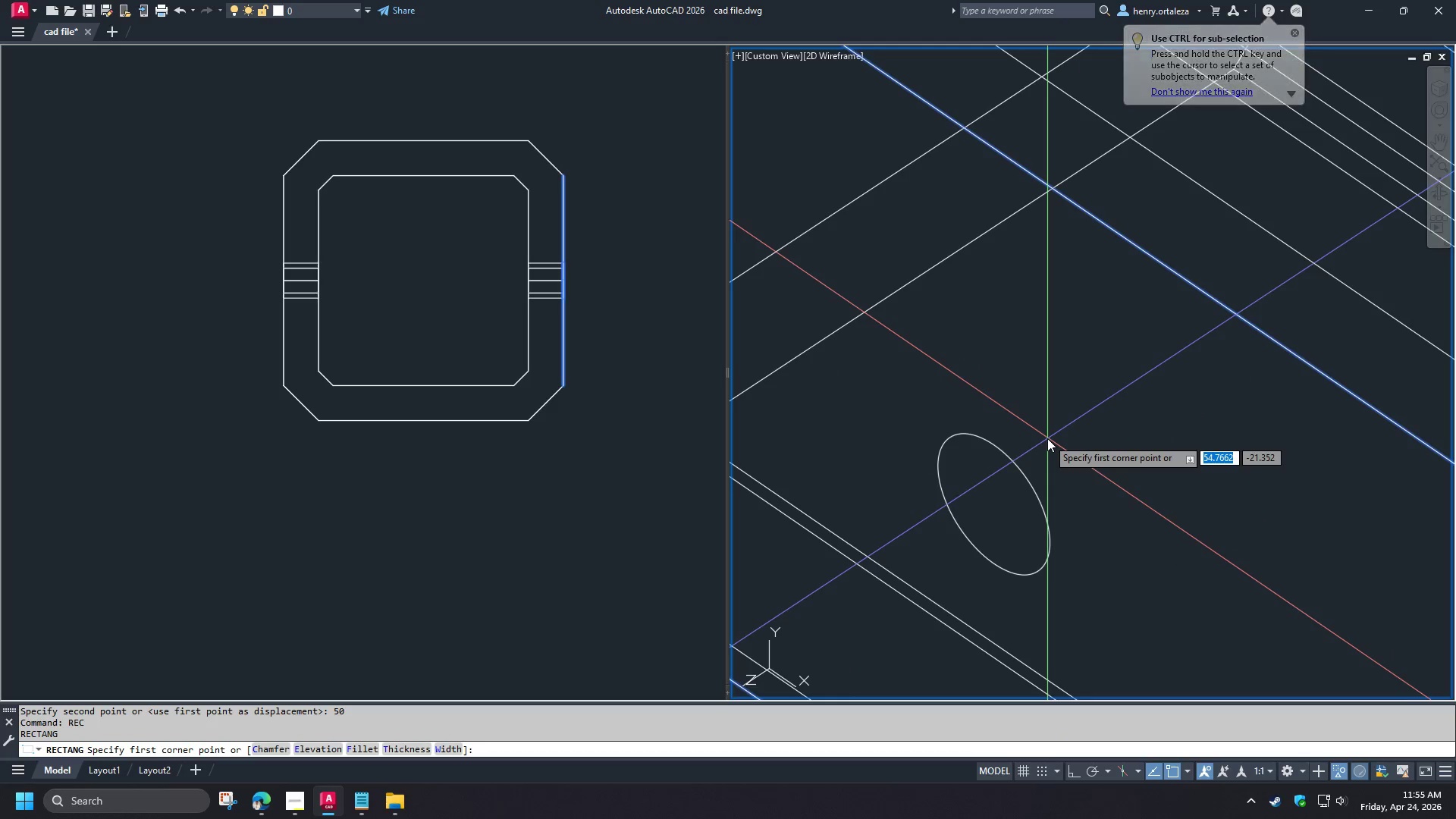 
type(qua )
 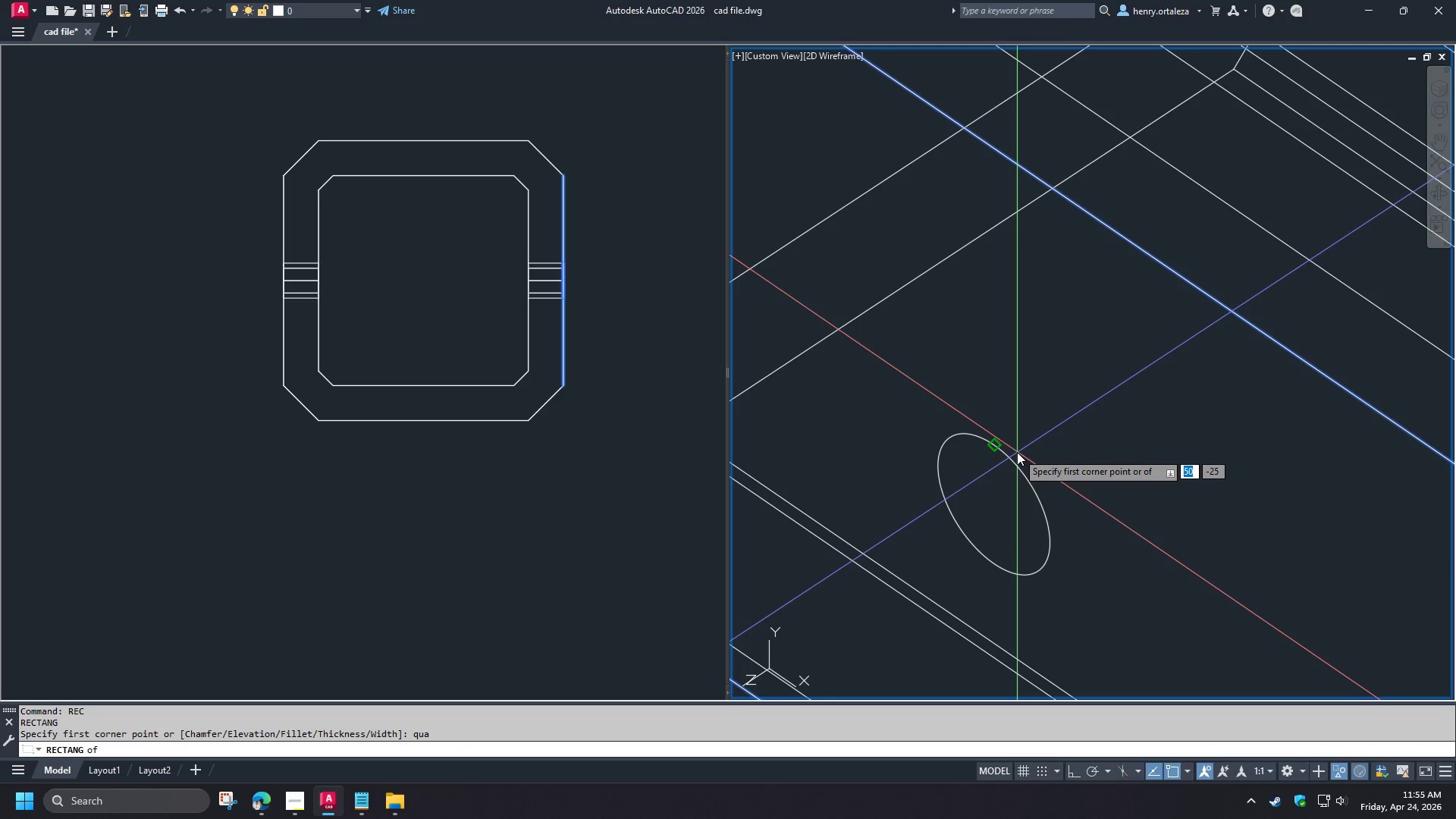 
left_click([1017, 452])
 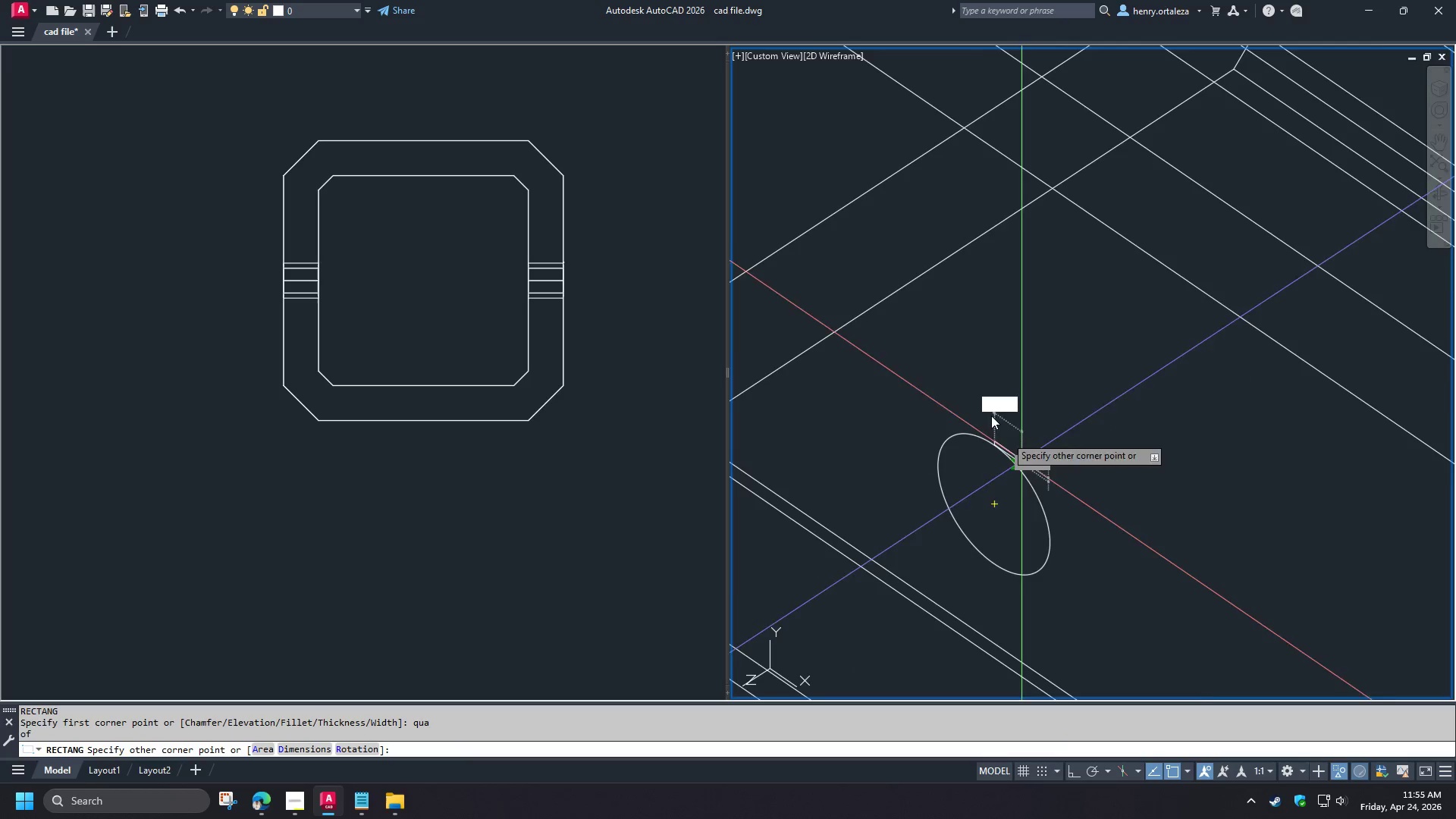 
scroll: coordinate [933, 337], scroll_direction: down, amount: 6.0
 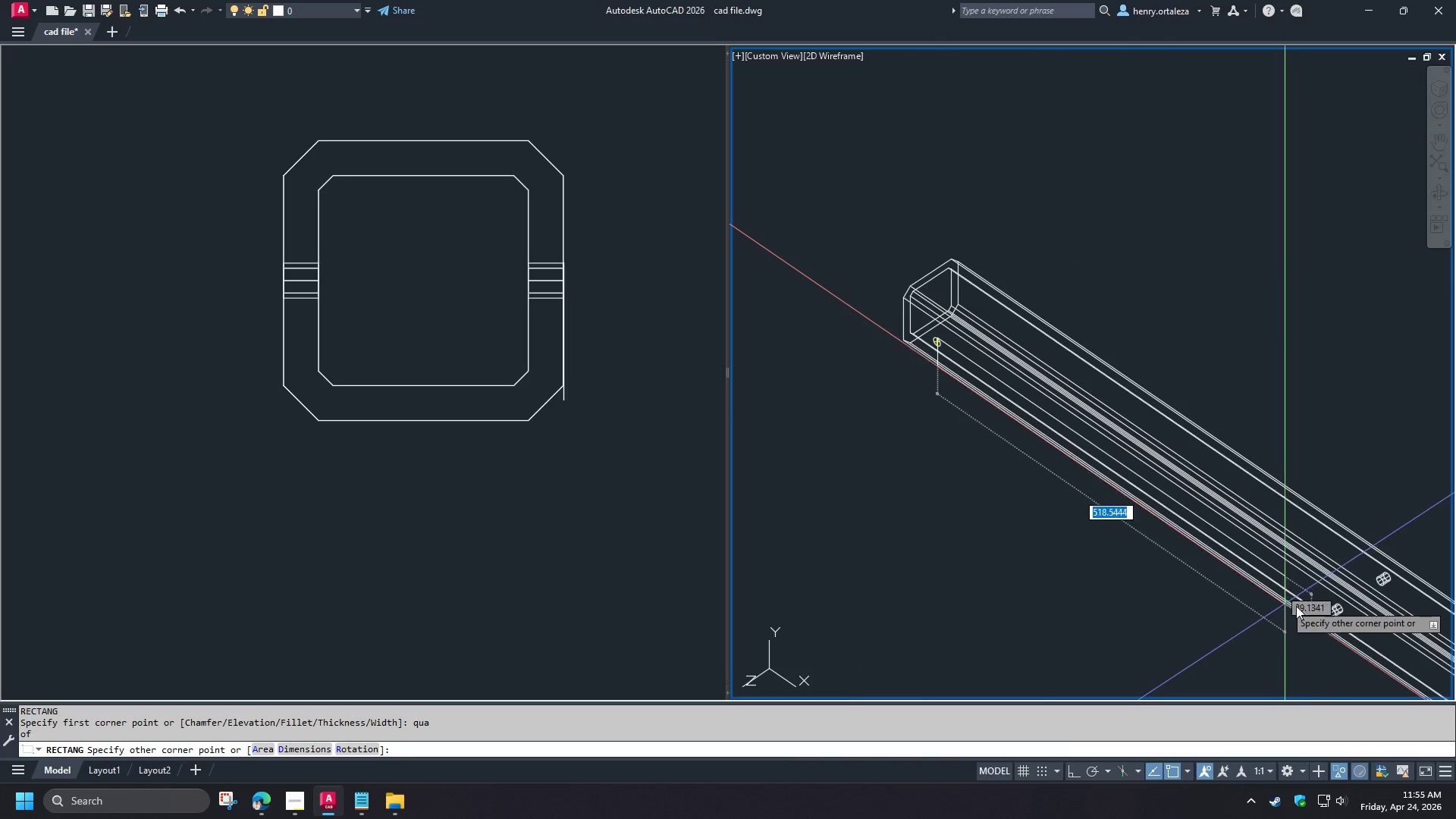 
scroll: coordinate [1269, 604], scroll_direction: up, amount: 7.0
 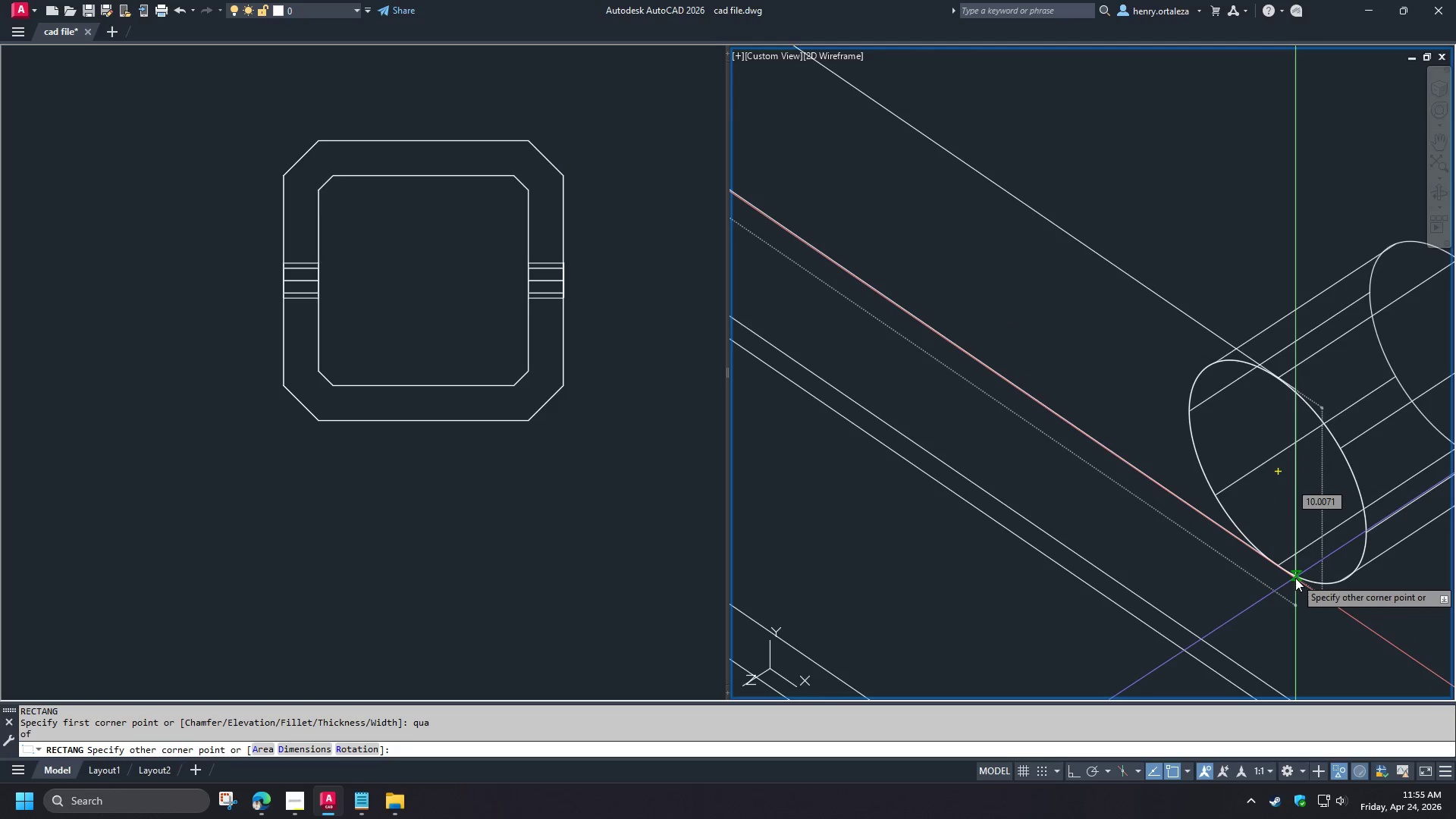 
type(qua )
 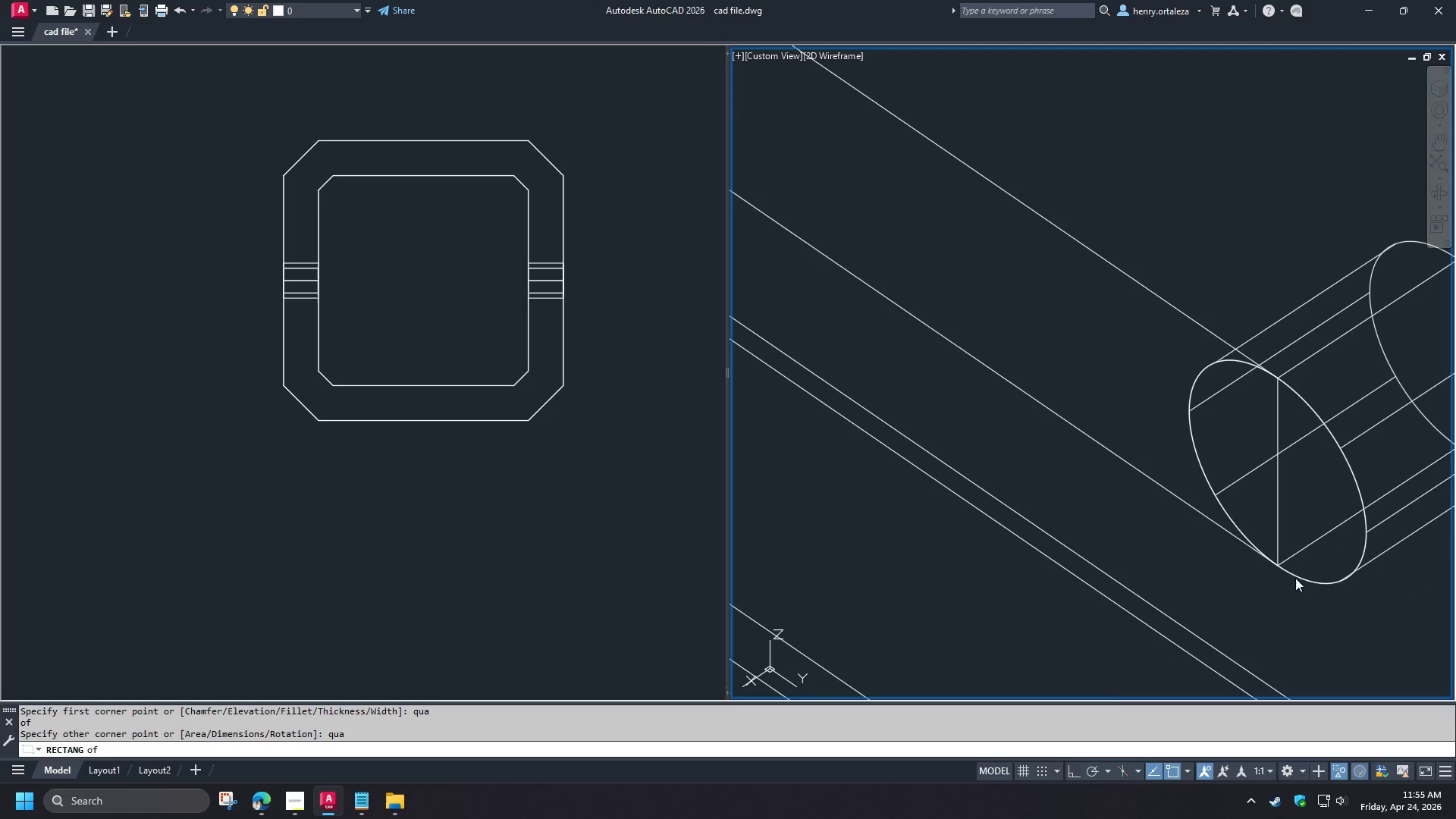 
left_click([1295, 578])
 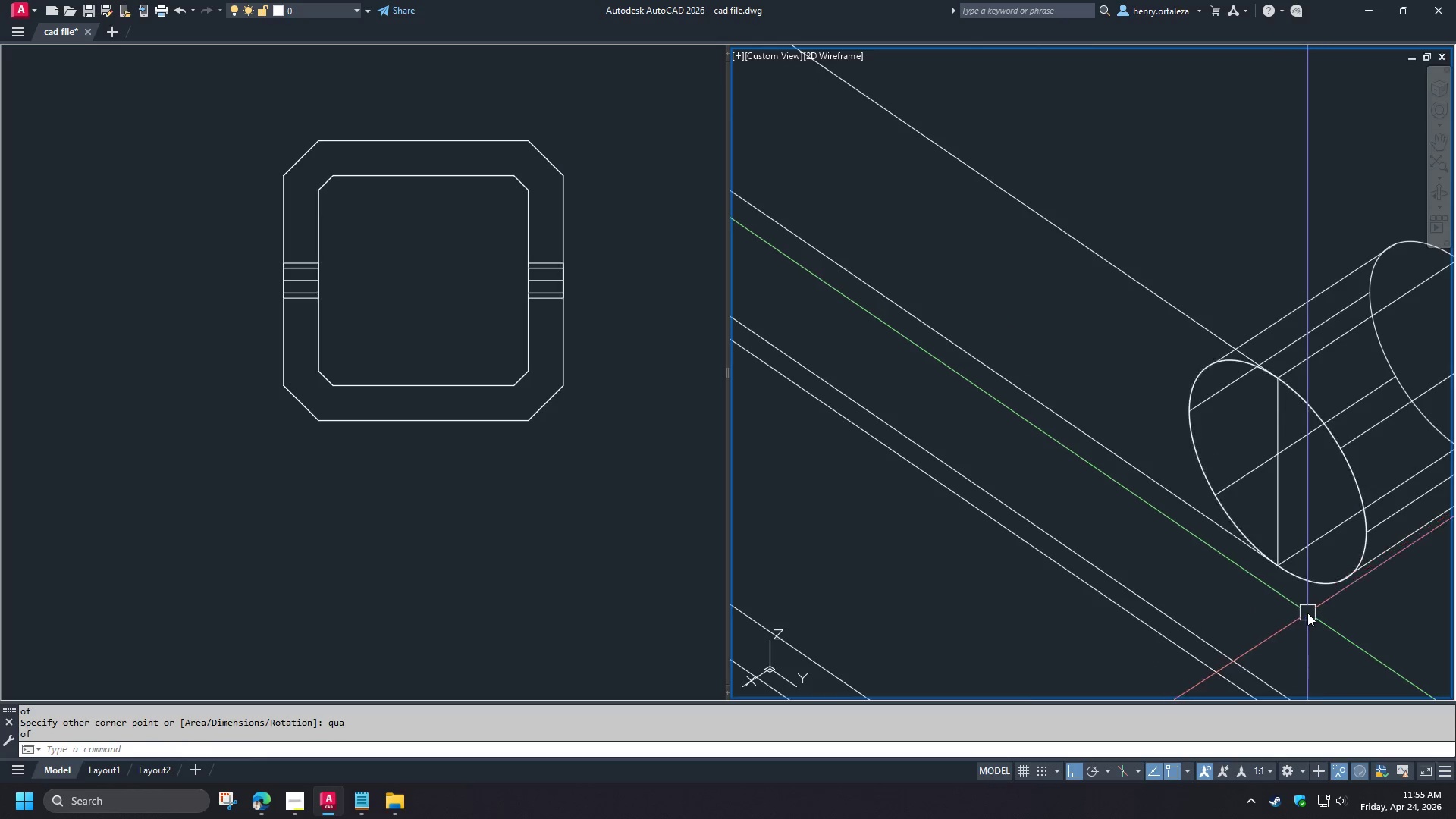 
scroll: coordinate [1306, 613], scroll_direction: down, amount: 4.0
 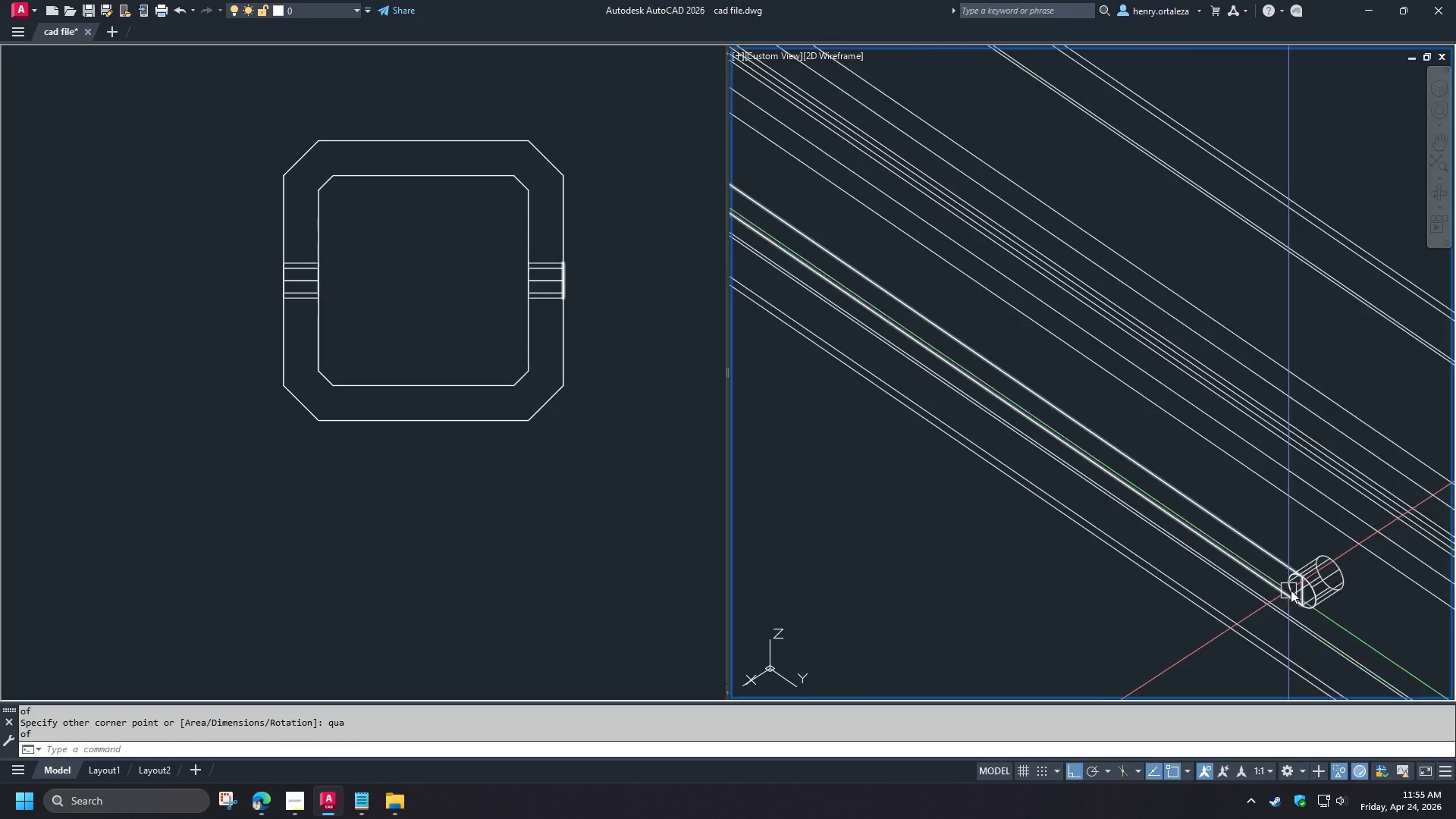 
scroll: coordinate [1312, 592], scroll_direction: up, amount: 2.0
 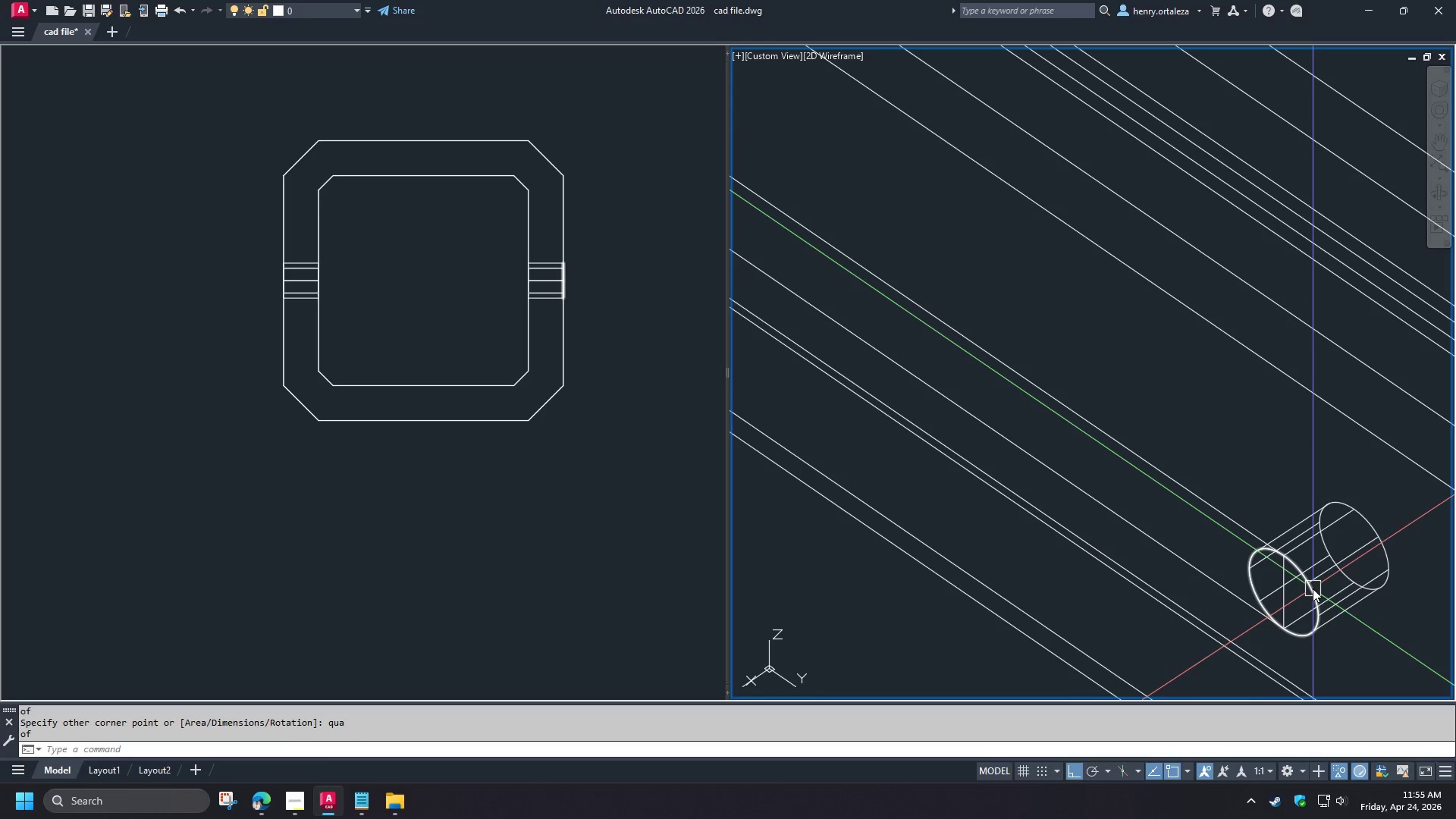 
type(ext )
 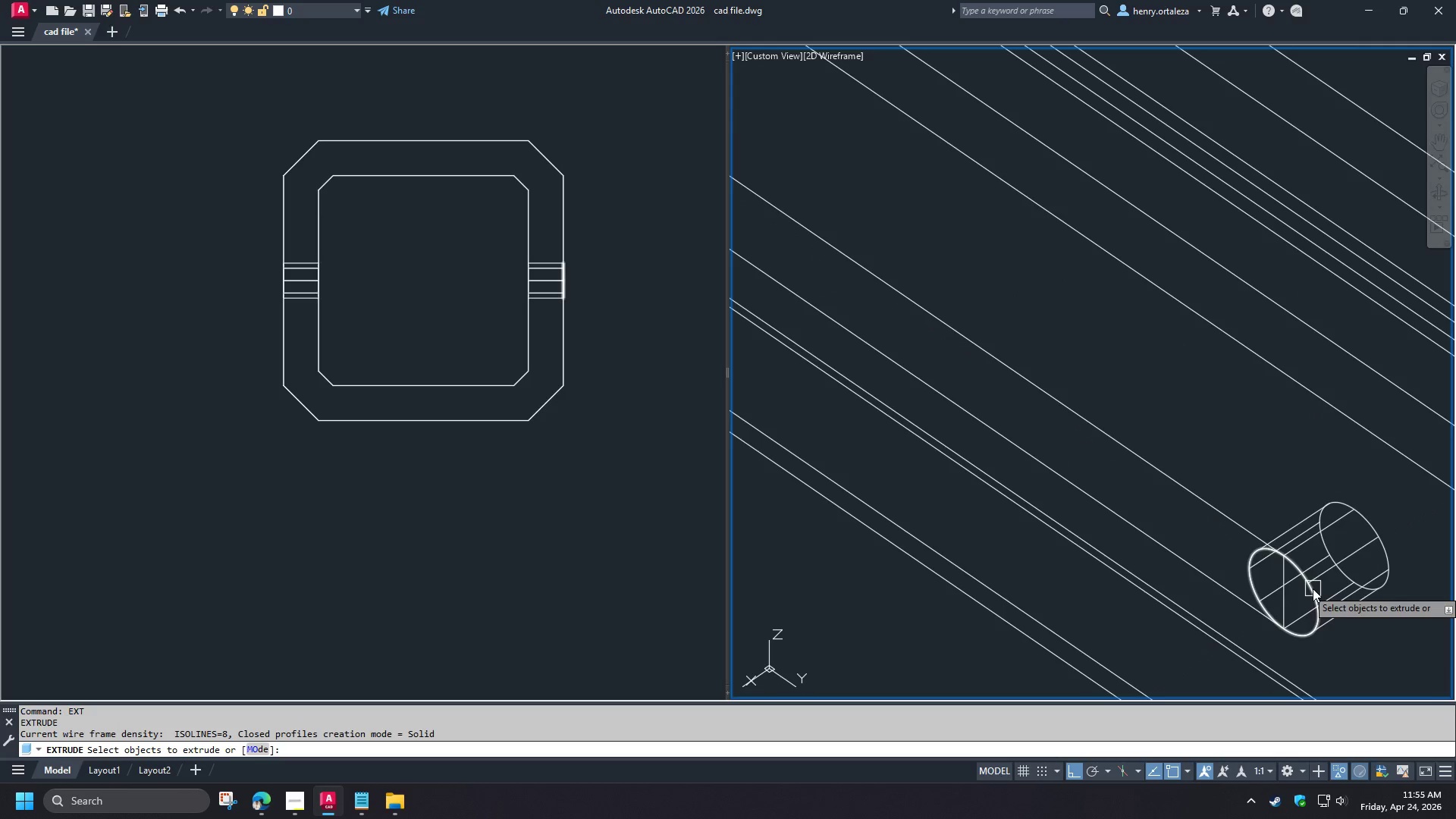 
left_click([1313, 588])
 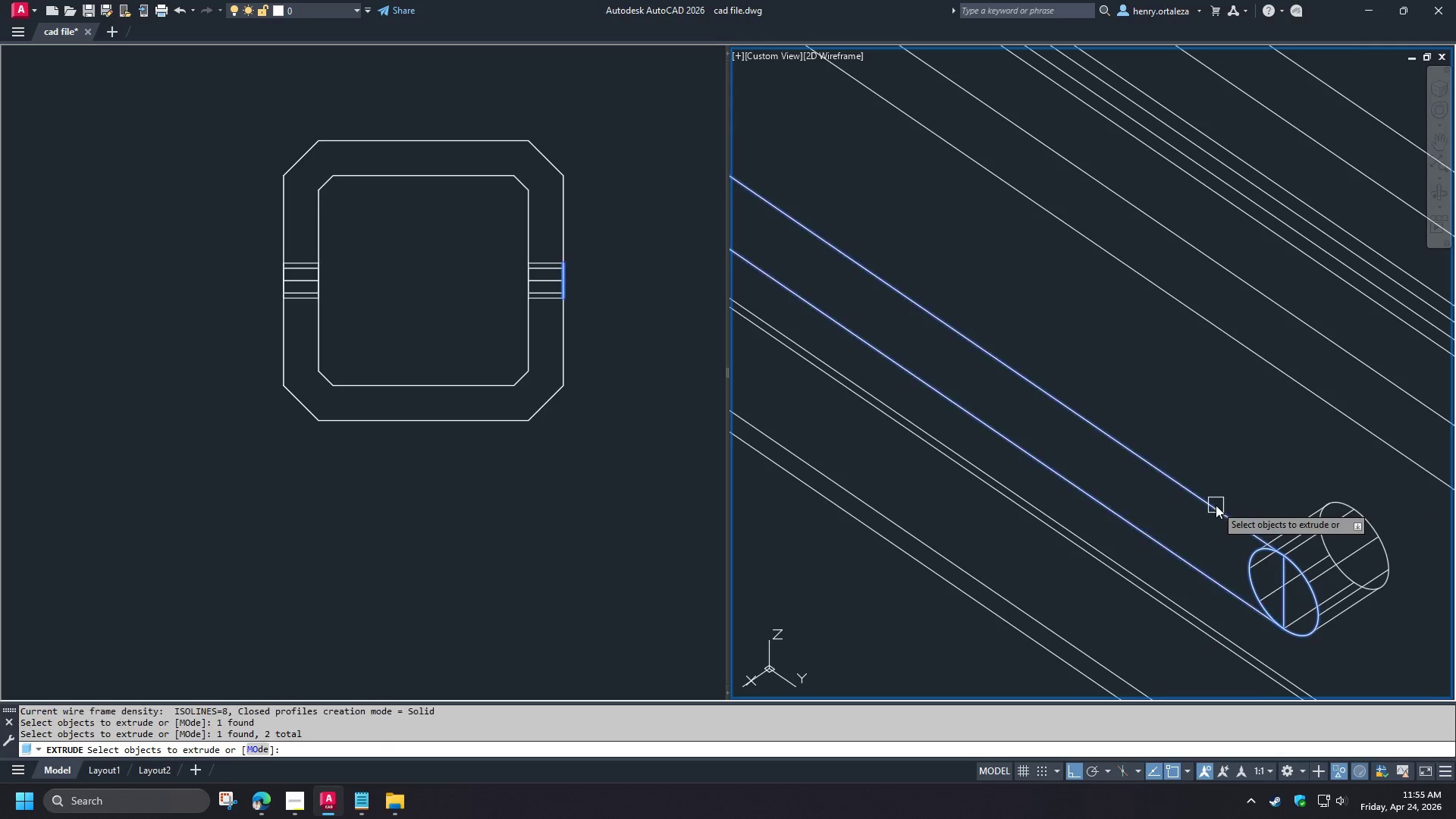 
scroll: coordinate [1342, 598], scroll_direction: down, amount: 5.0
 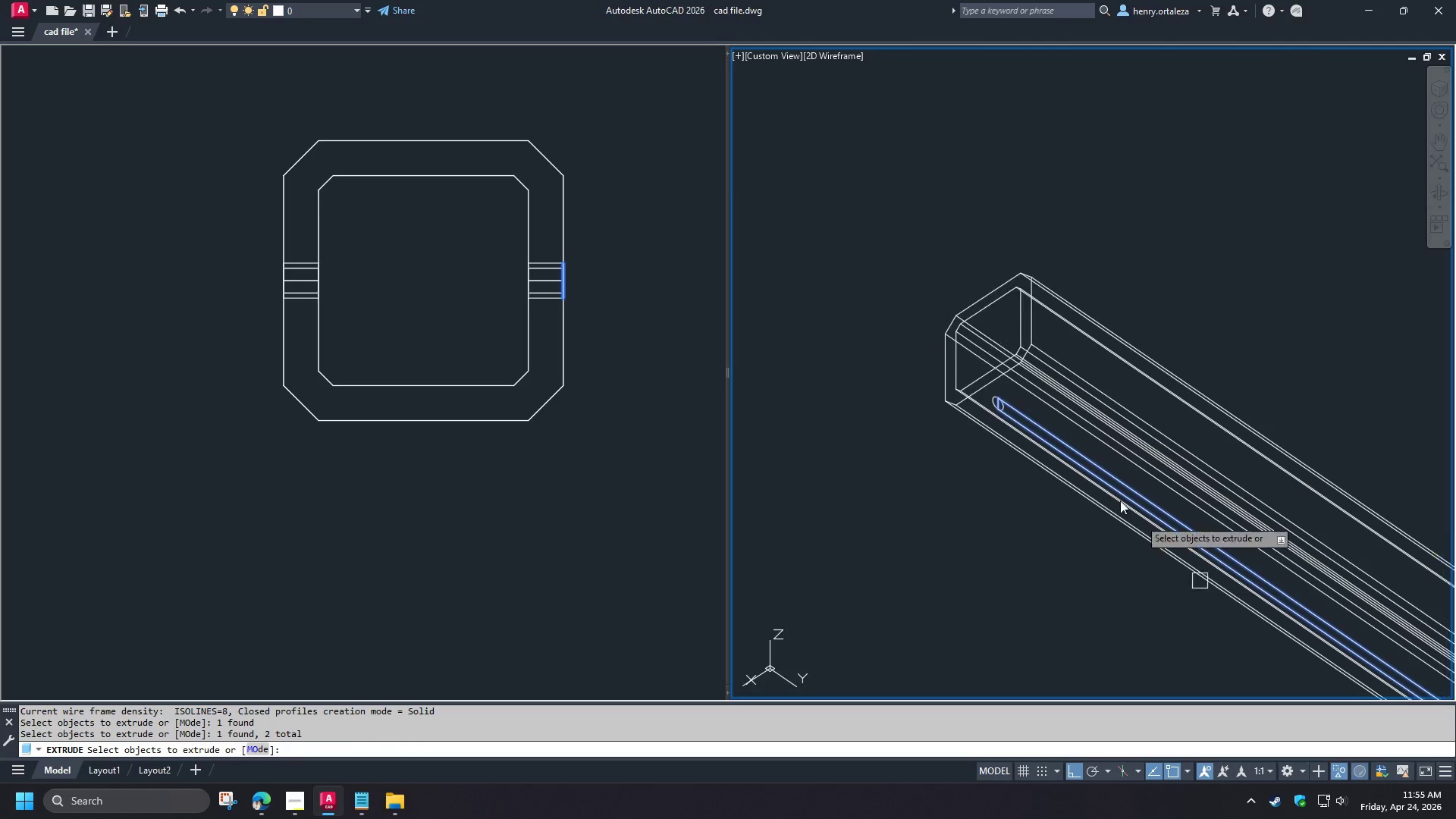 
scroll: coordinate [1015, 389], scroll_direction: up, amount: 3.0
 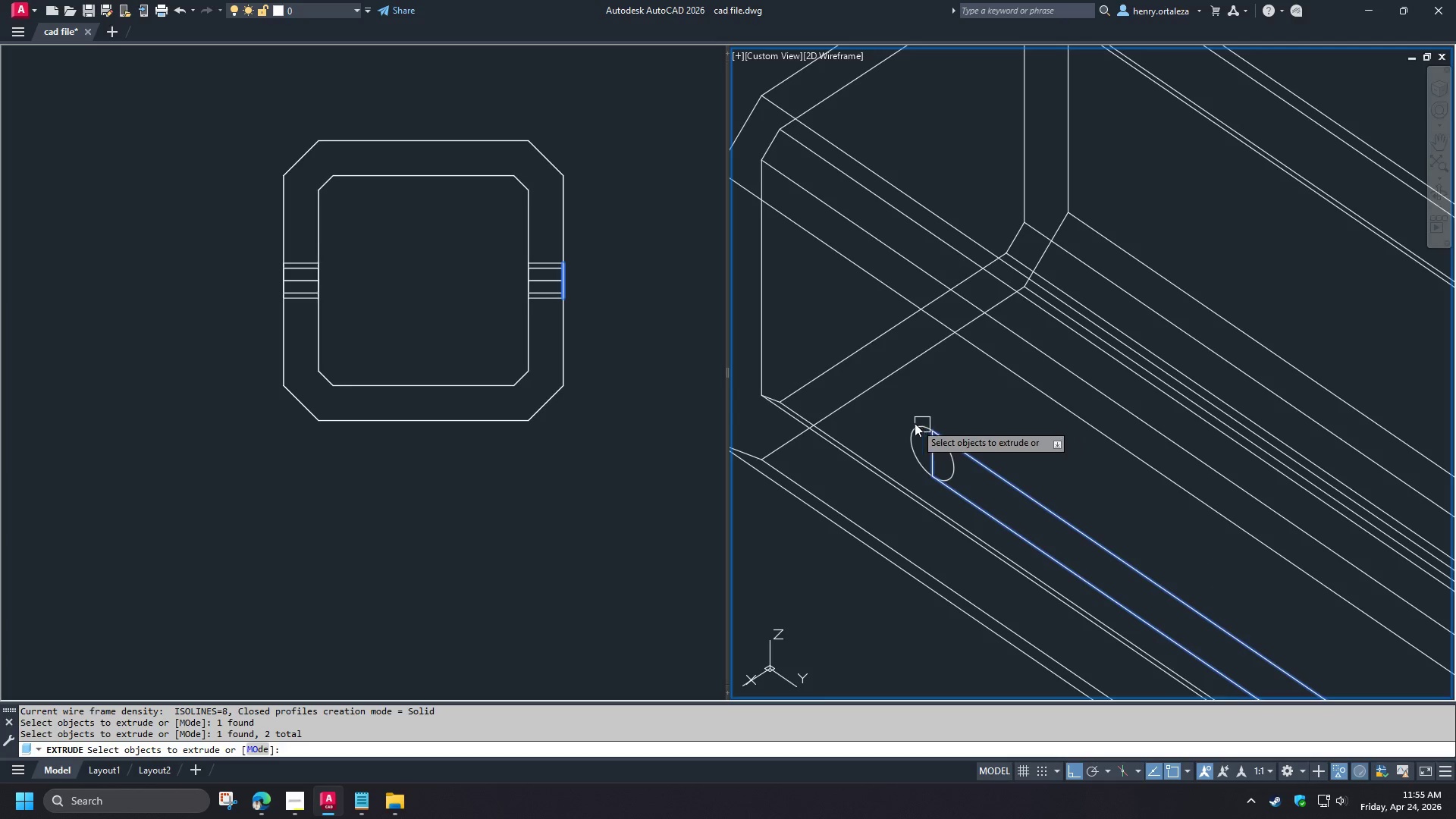 
left_click([914, 424])
 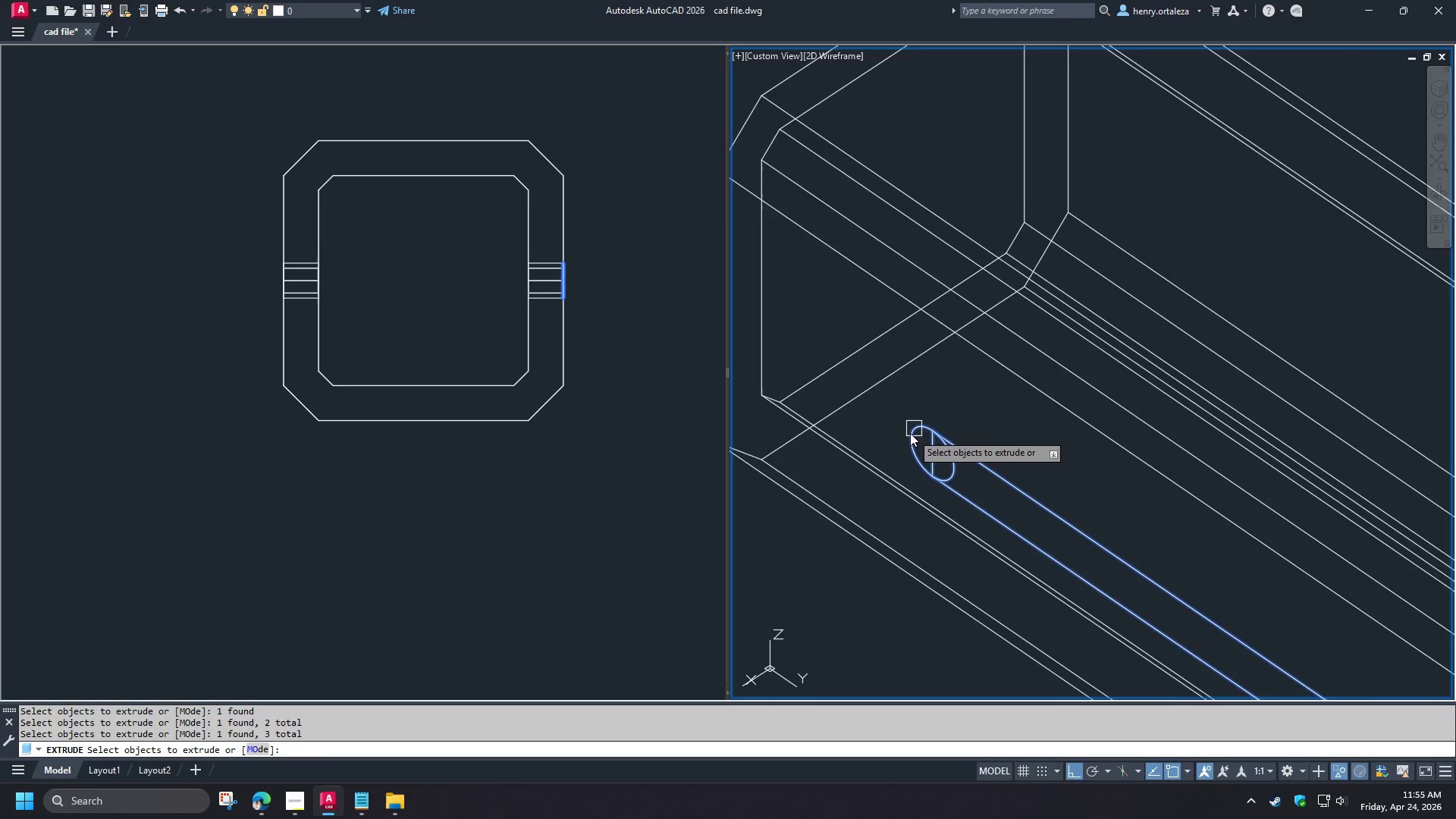 
key(Space)
 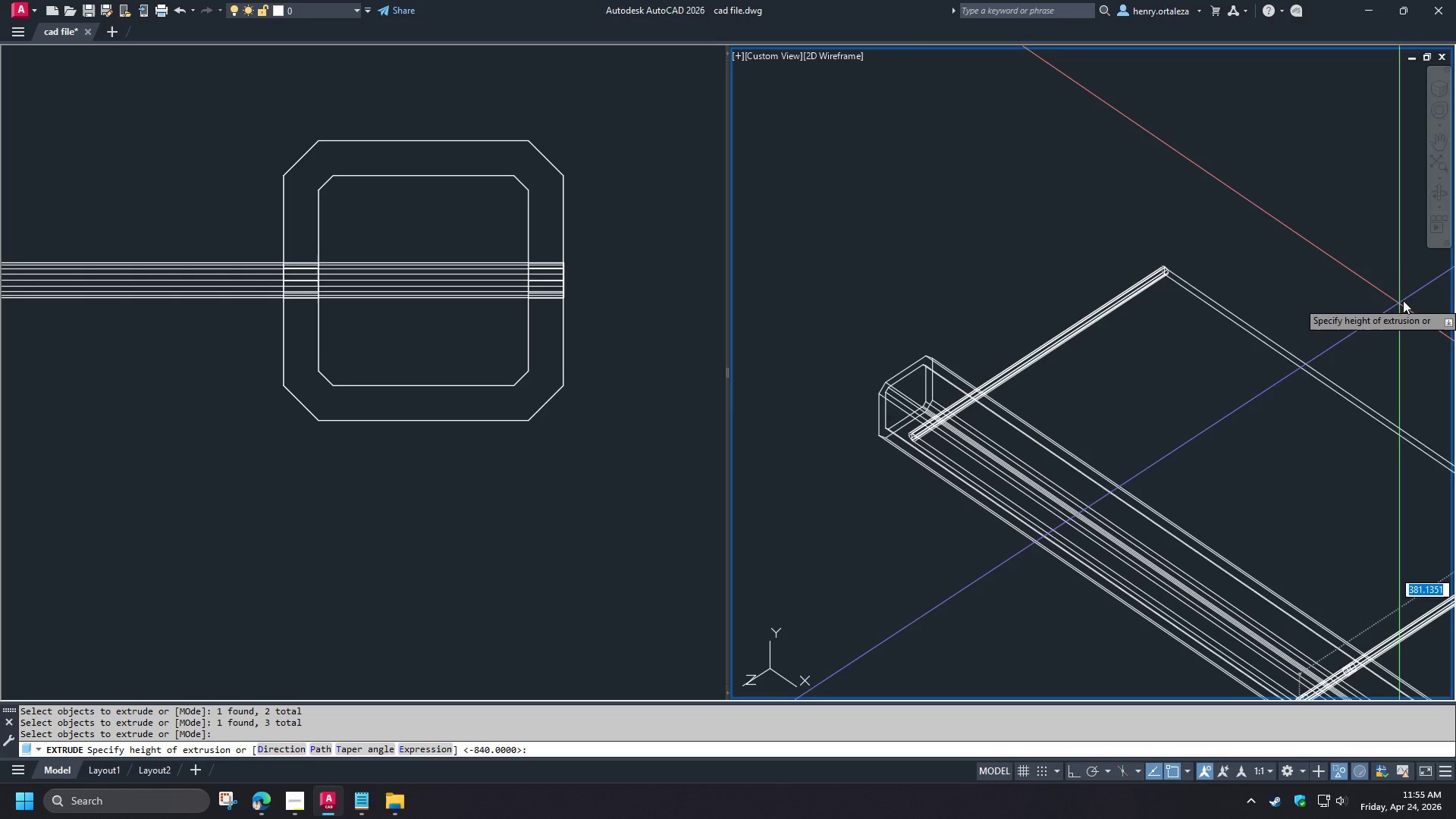 
scroll: coordinate [907, 435], scroll_direction: down, amount: 5.0
 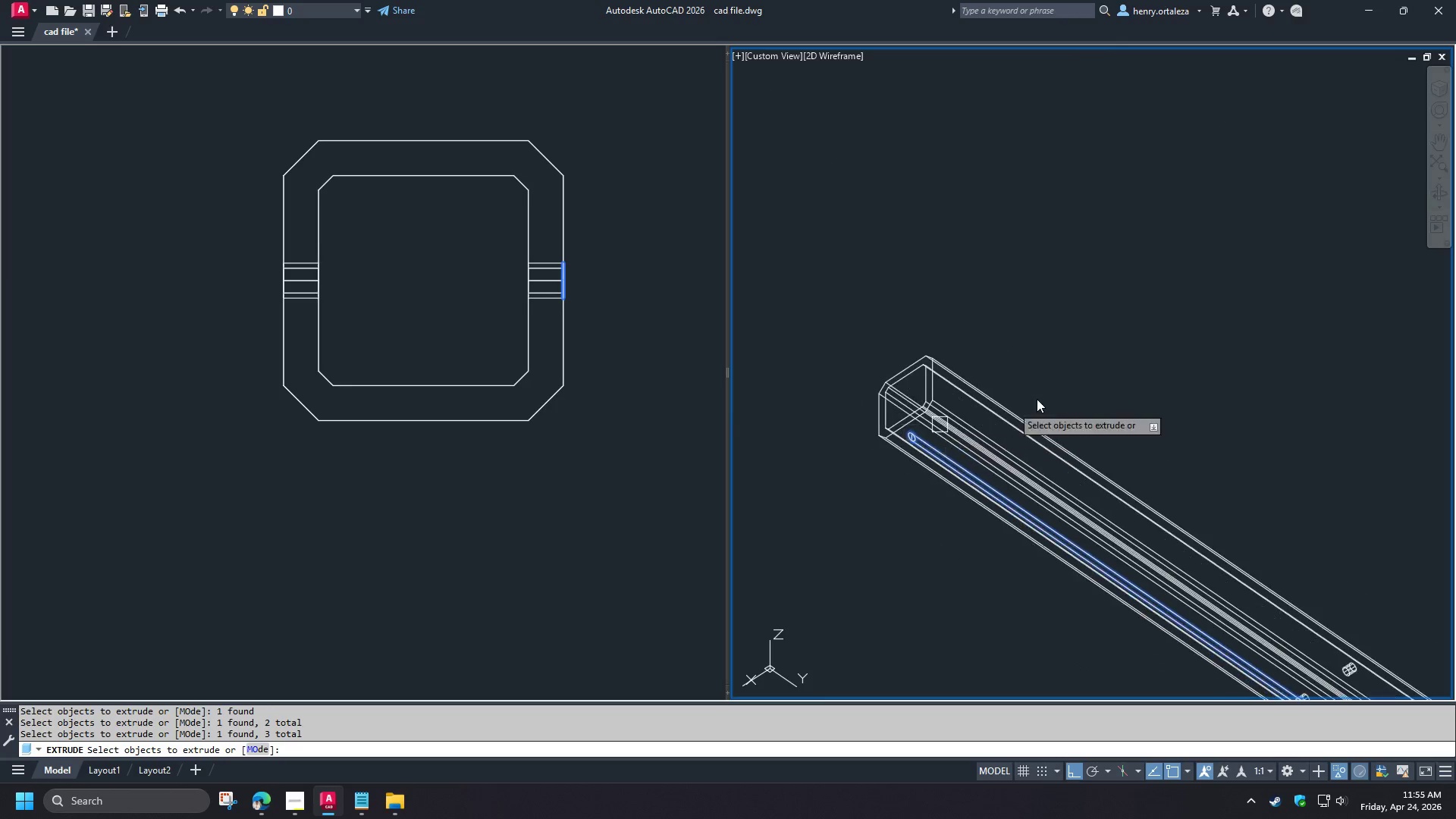 
left_click([1401, 299])
 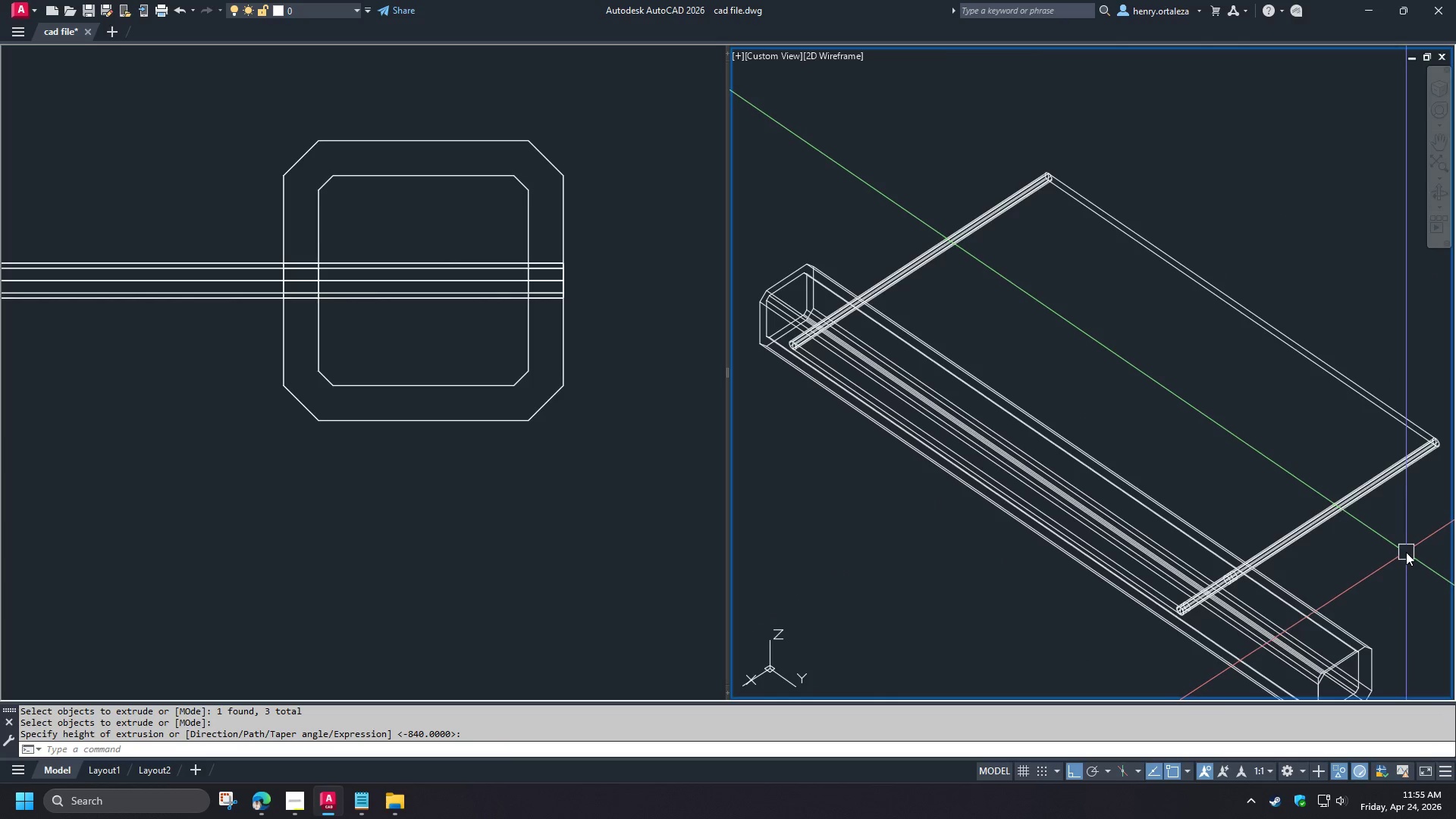 
left_click_drag(start_coordinate=[1430, 516], to_coordinate=[1420, 499])
 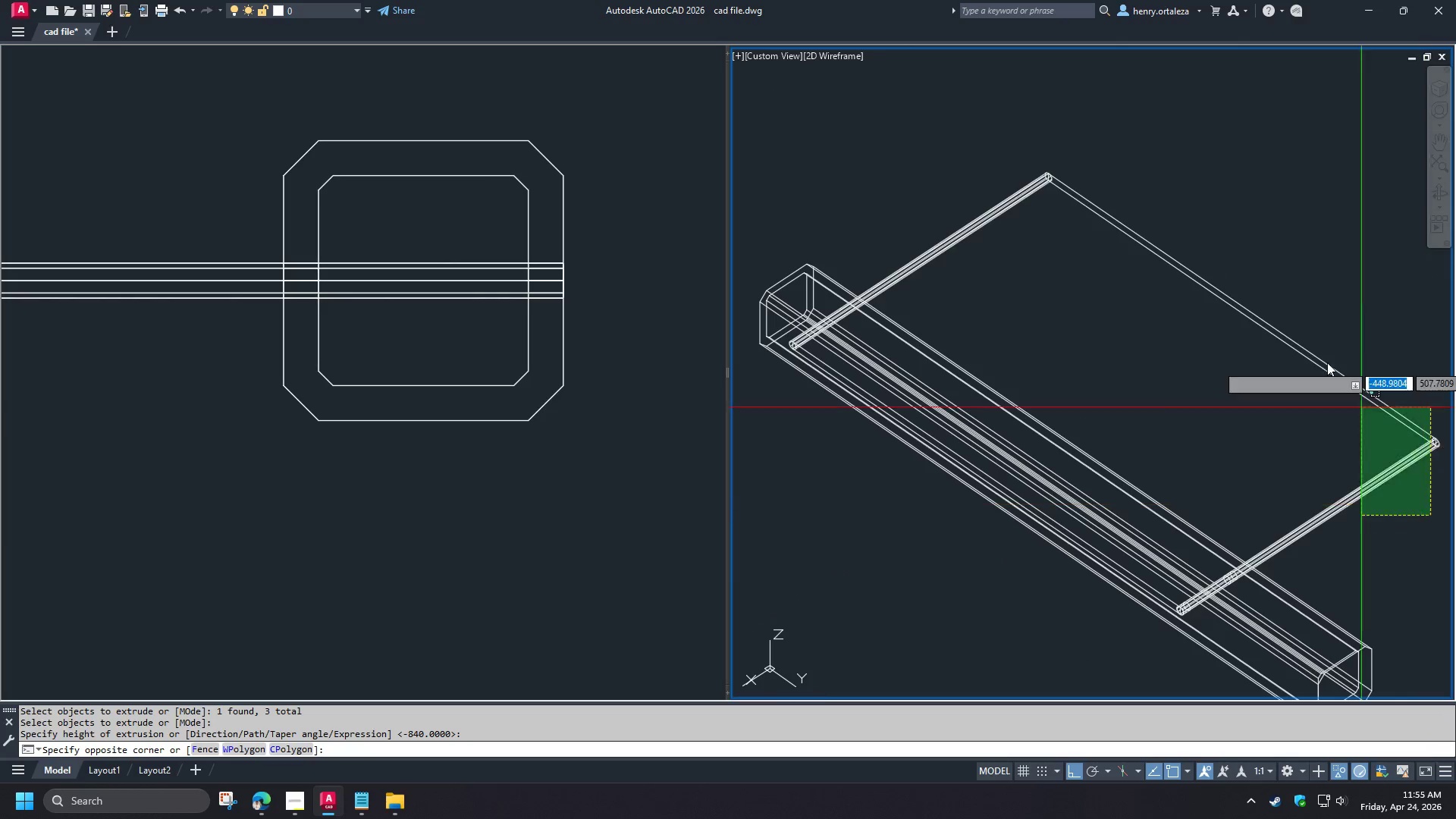 
left_click_drag(start_coordinate=[1327, 362], to_coordinate=[1320, 356])
 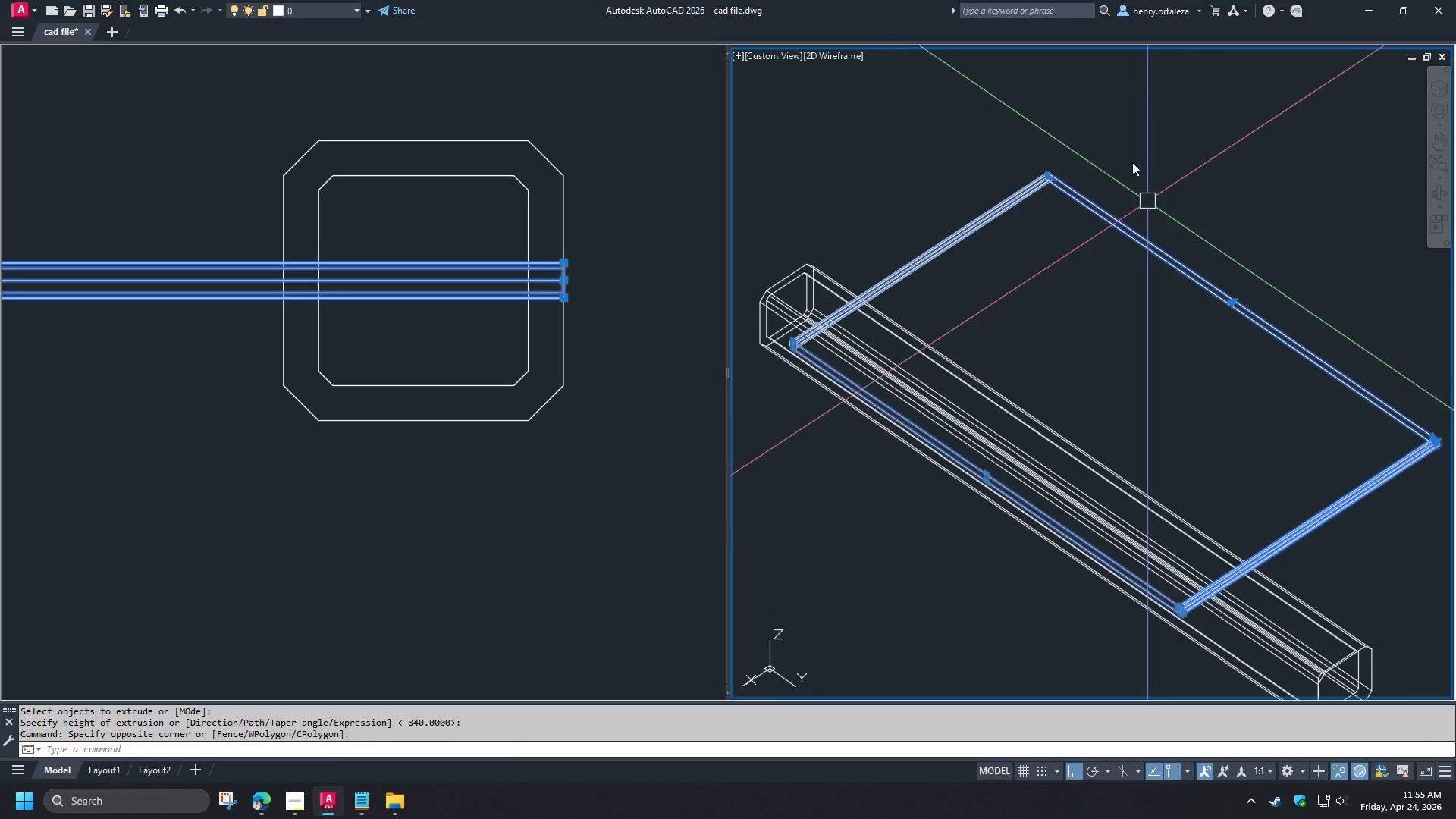 
left_click_drag(start_coordinate=[1122, 154], to_coordinate=[1082, 170])
 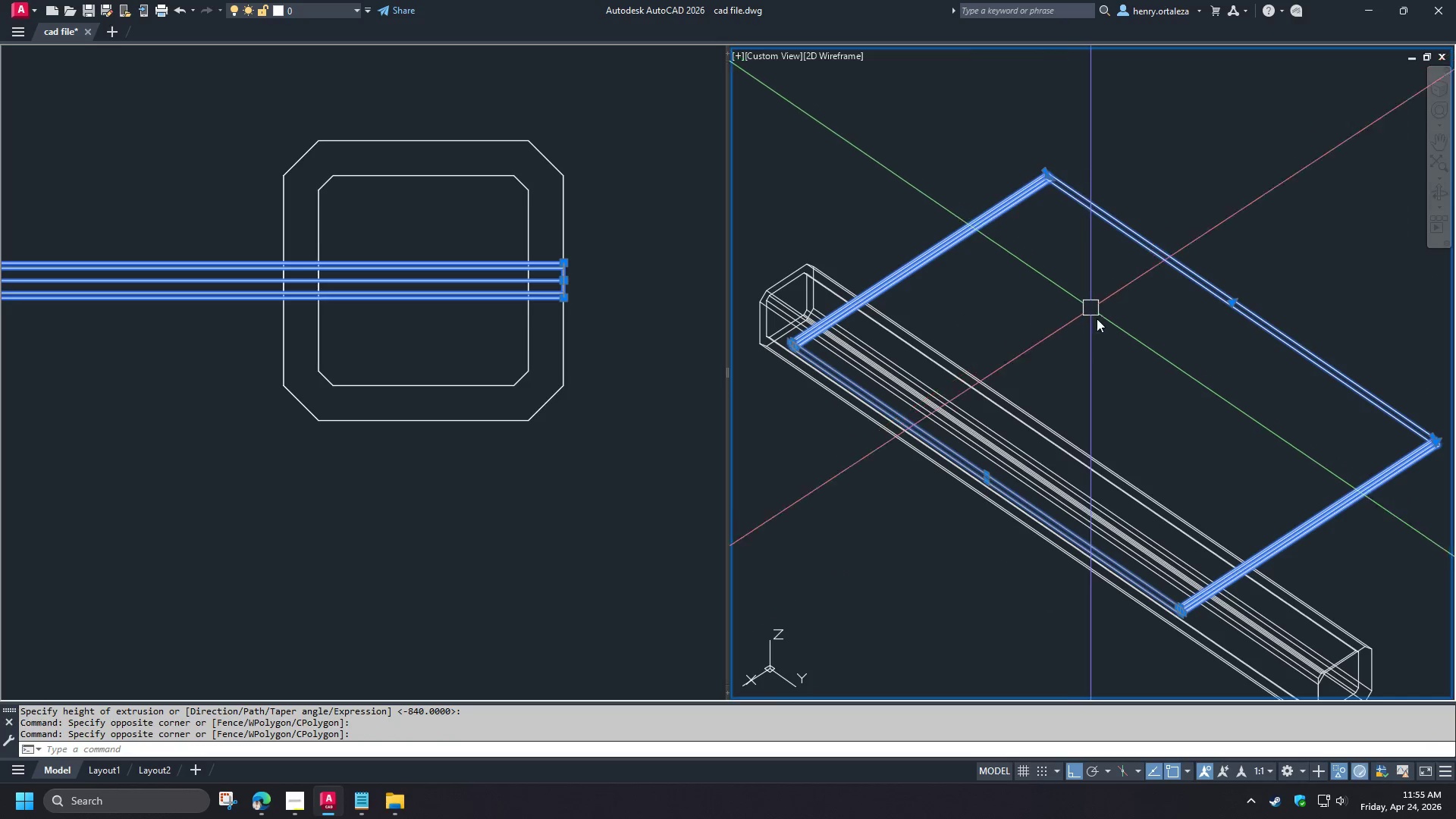 
key(M)
 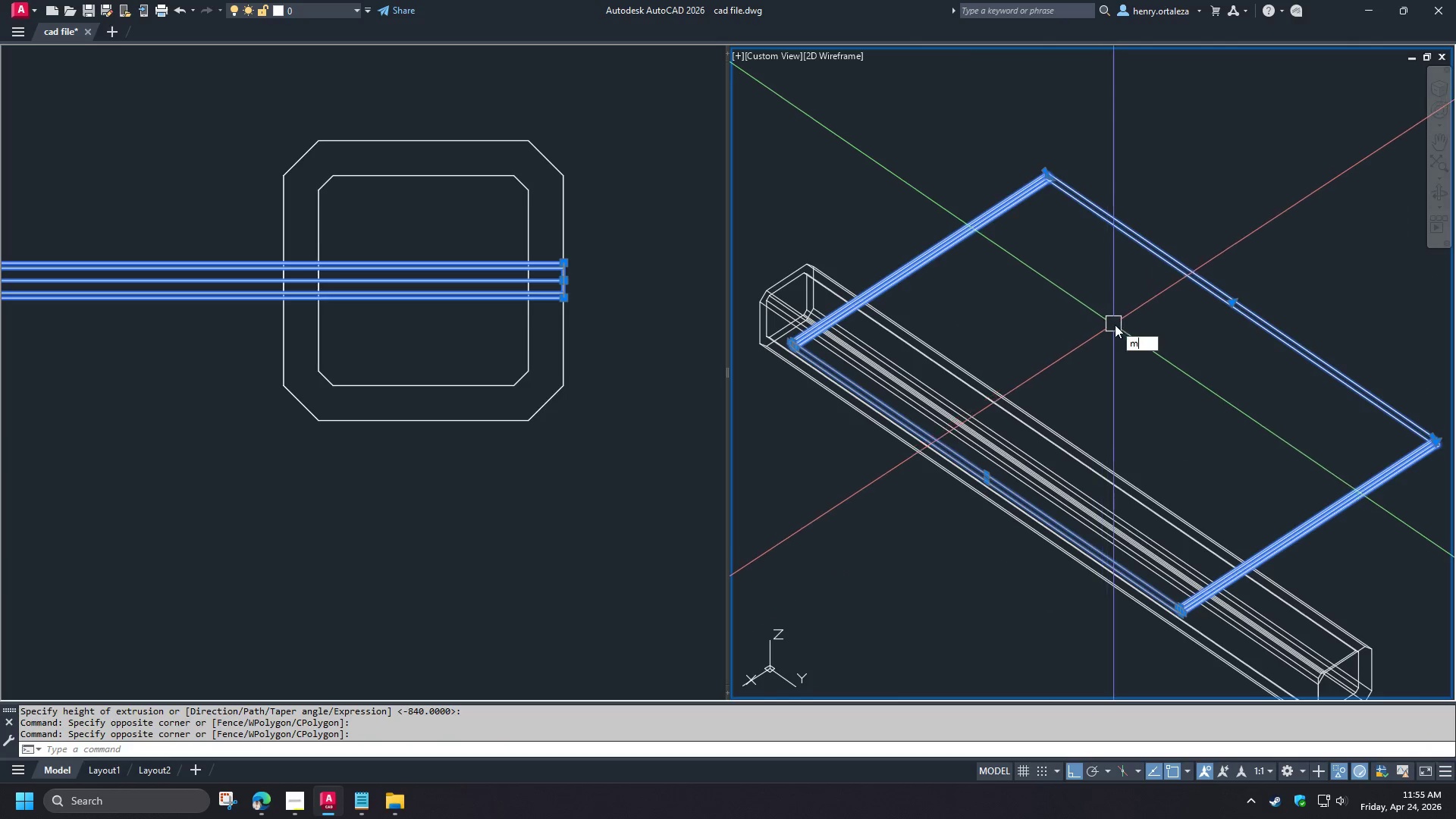 
key(Space)
 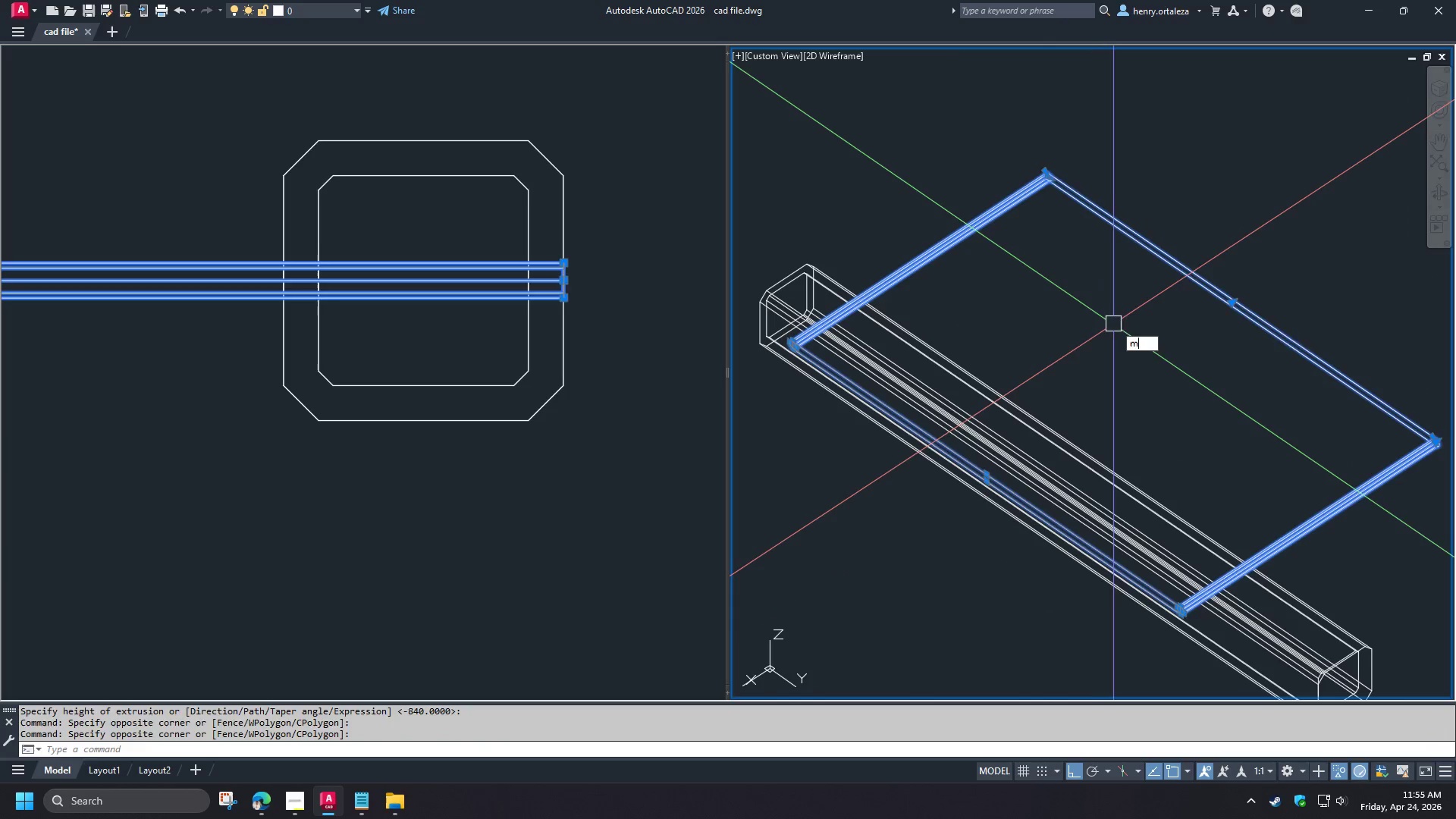 
left_click_drag(start_coordinate=[1115, 325], to_coordinate=[1111, 327])
 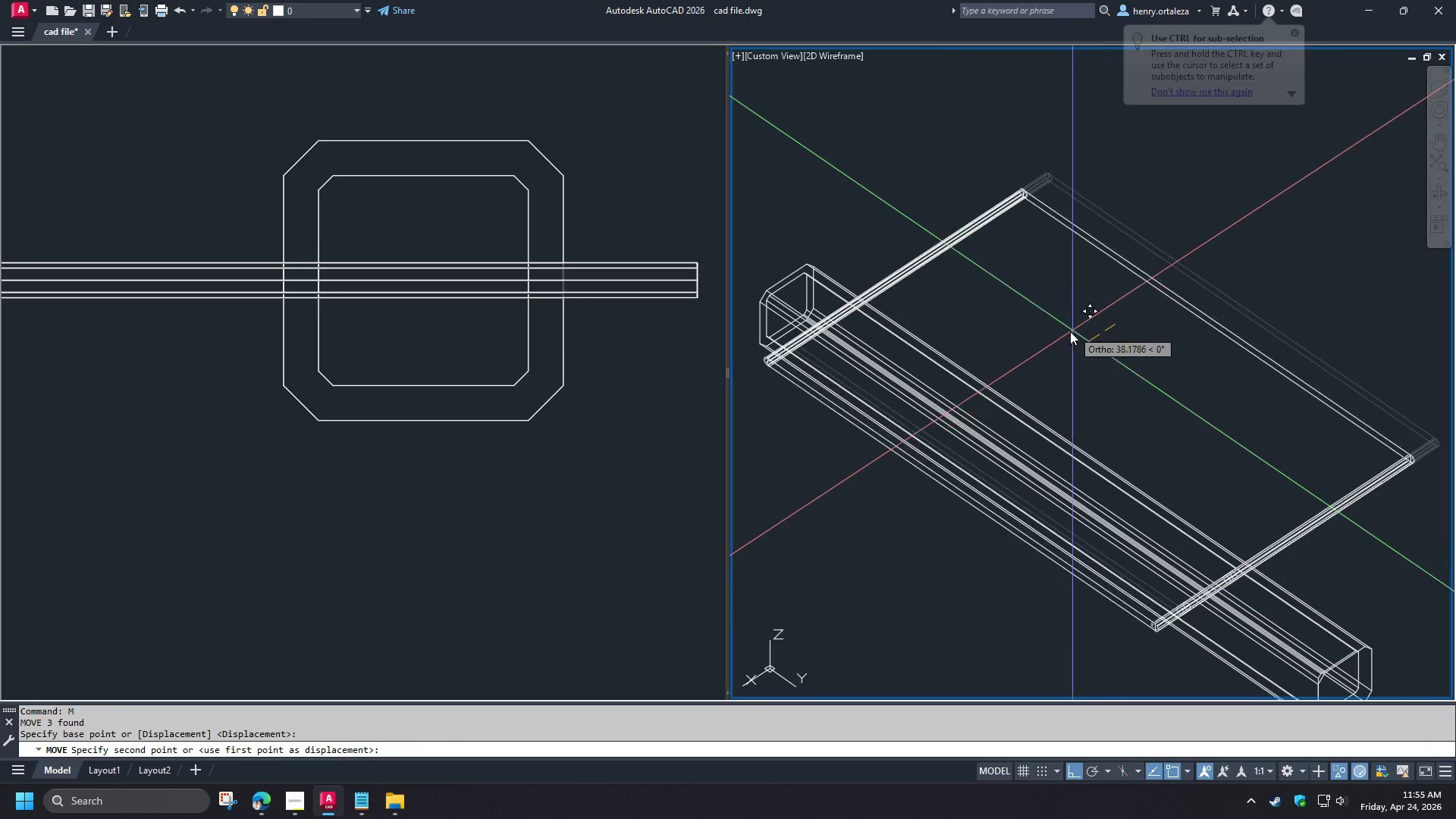 
double_click([1070, 331])
 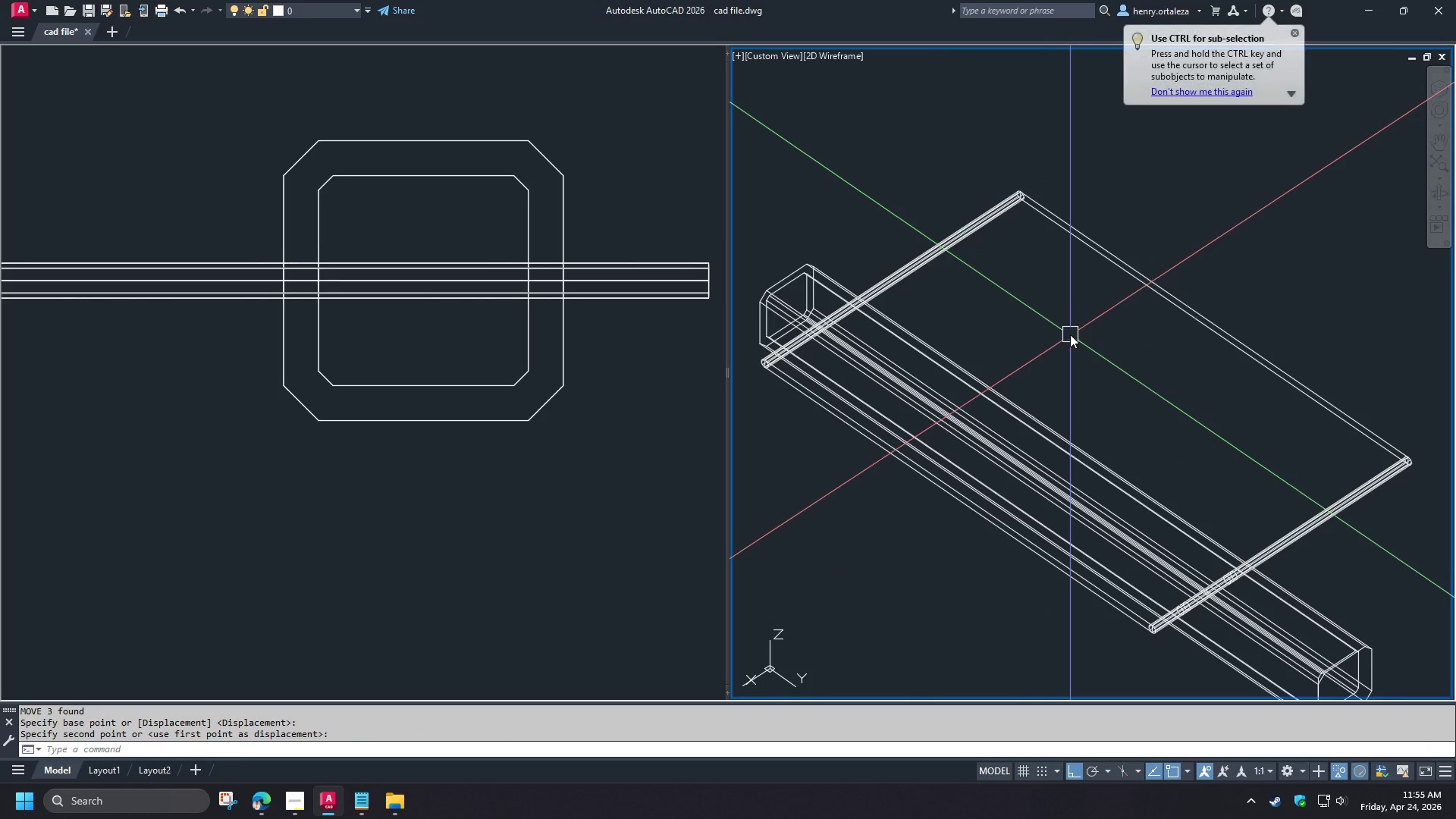 
type(su)
 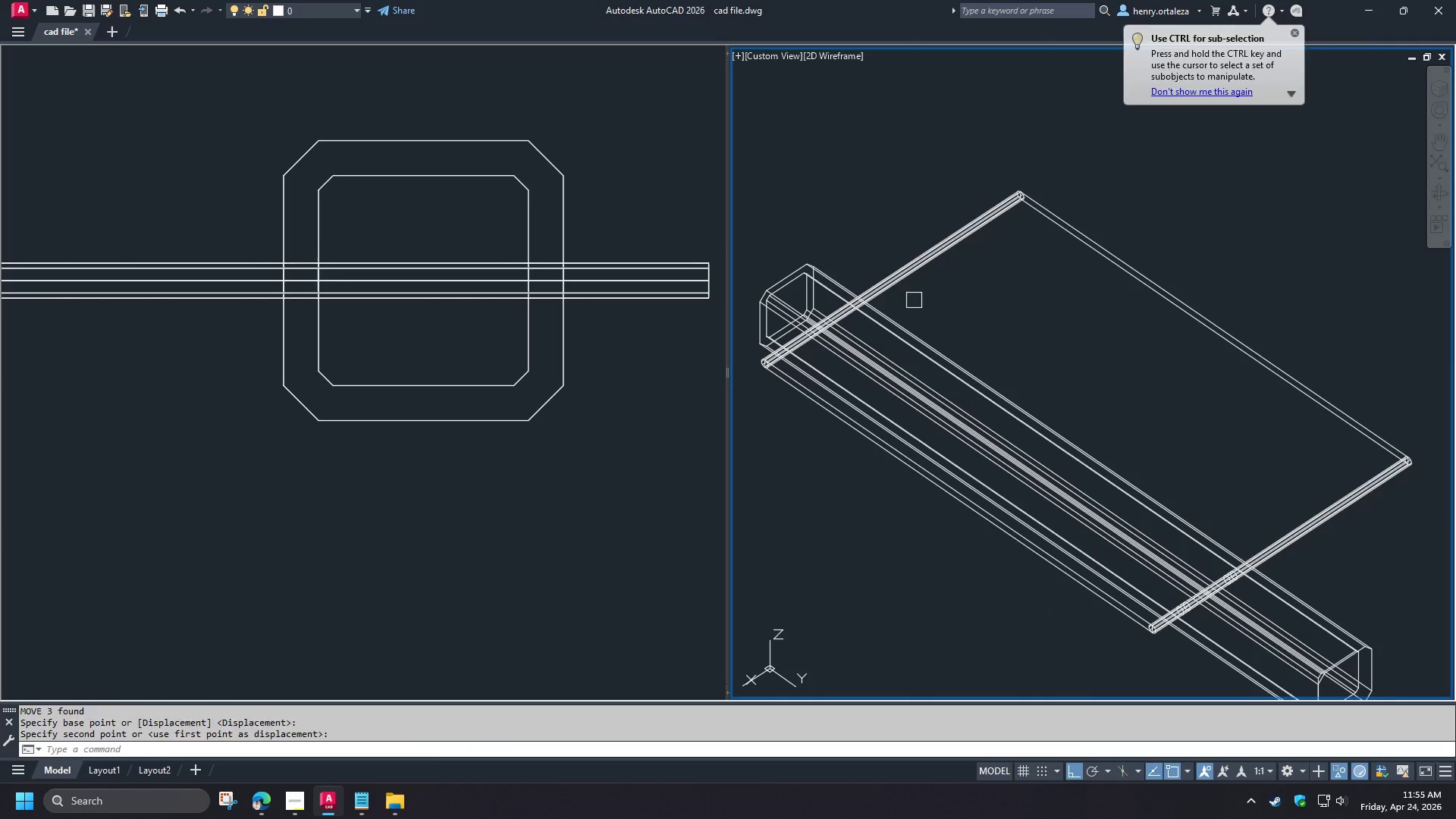 
key(Space)
 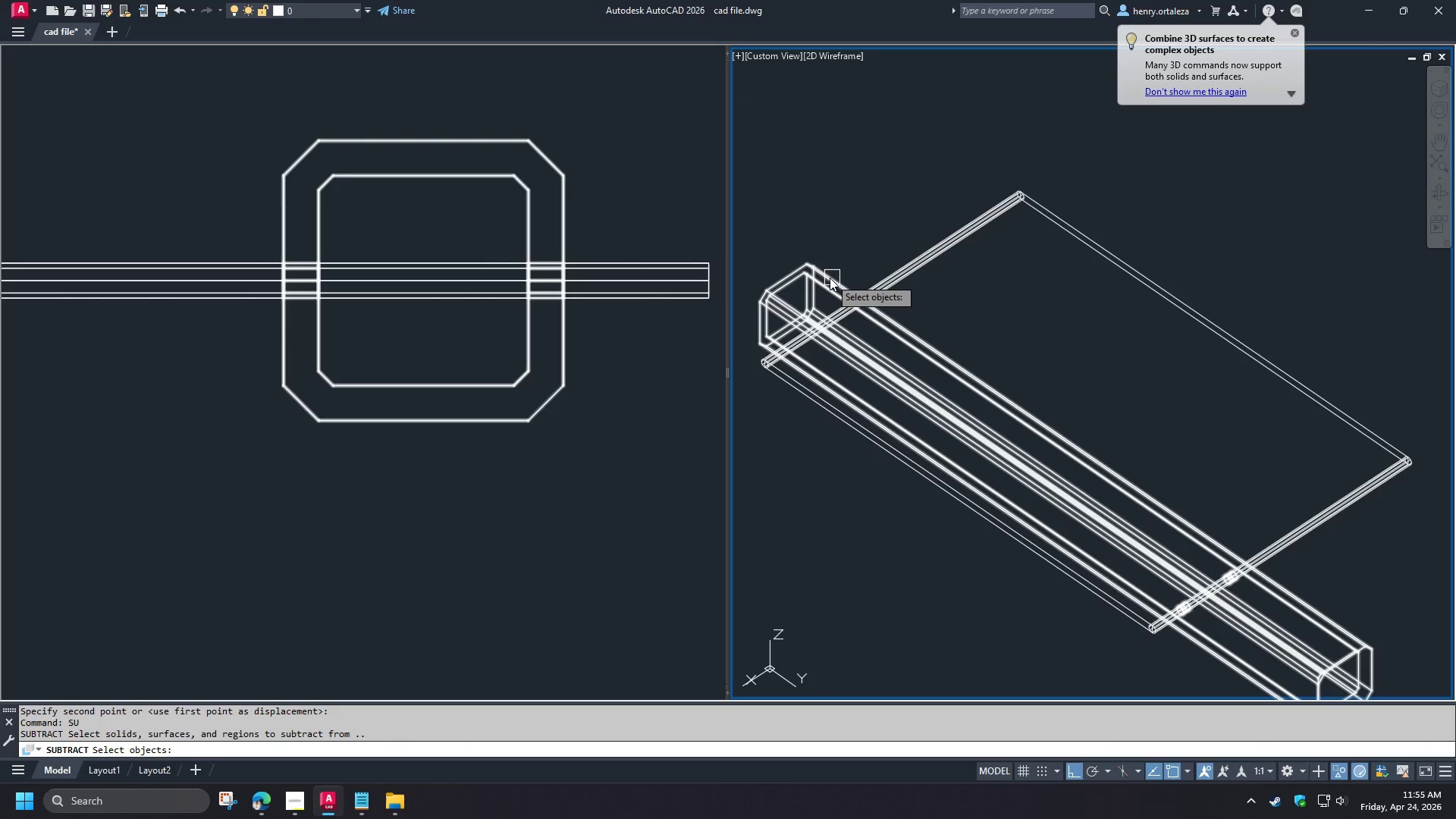 
left_click([830, 278])
 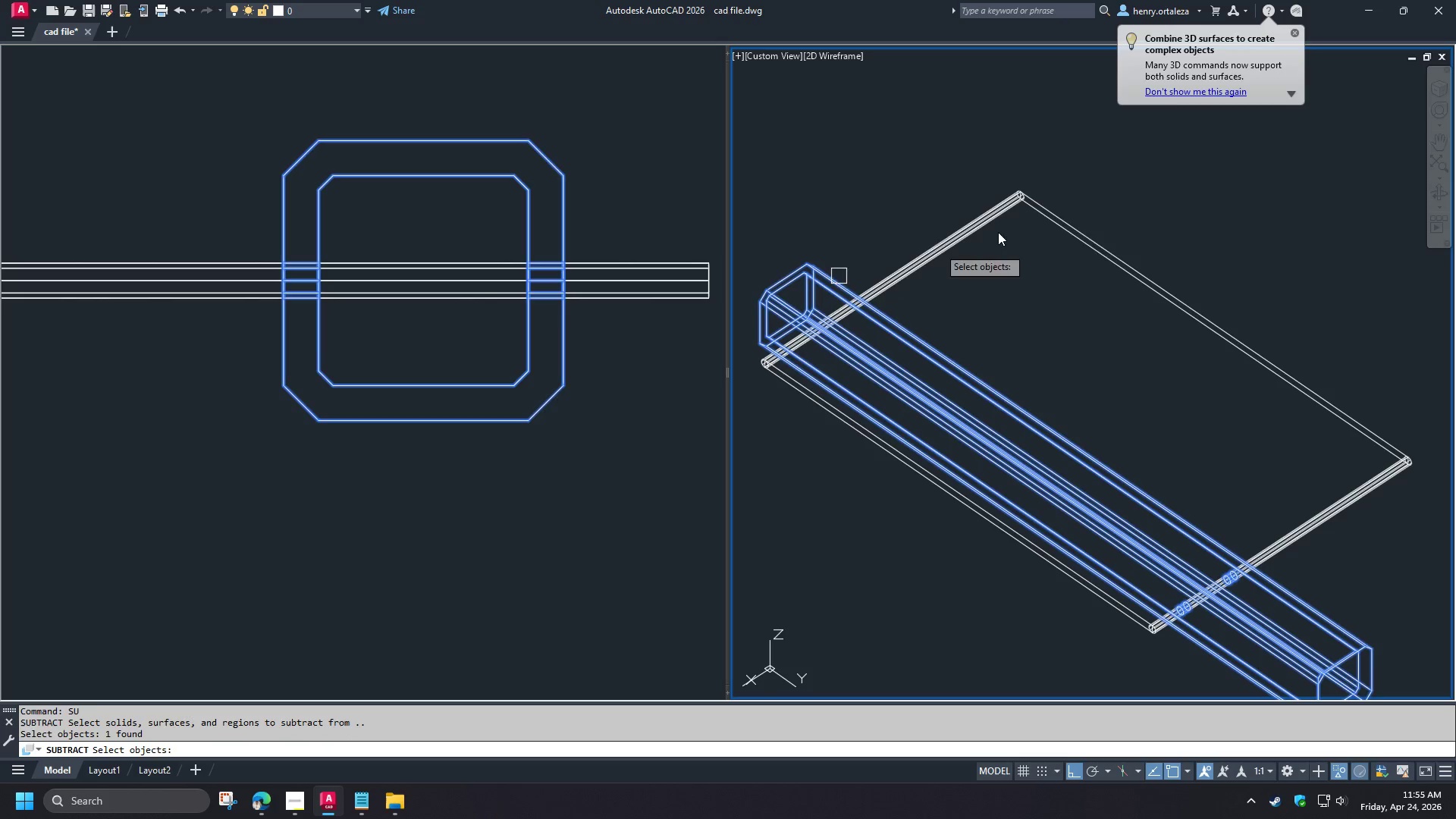 
key(Space)
 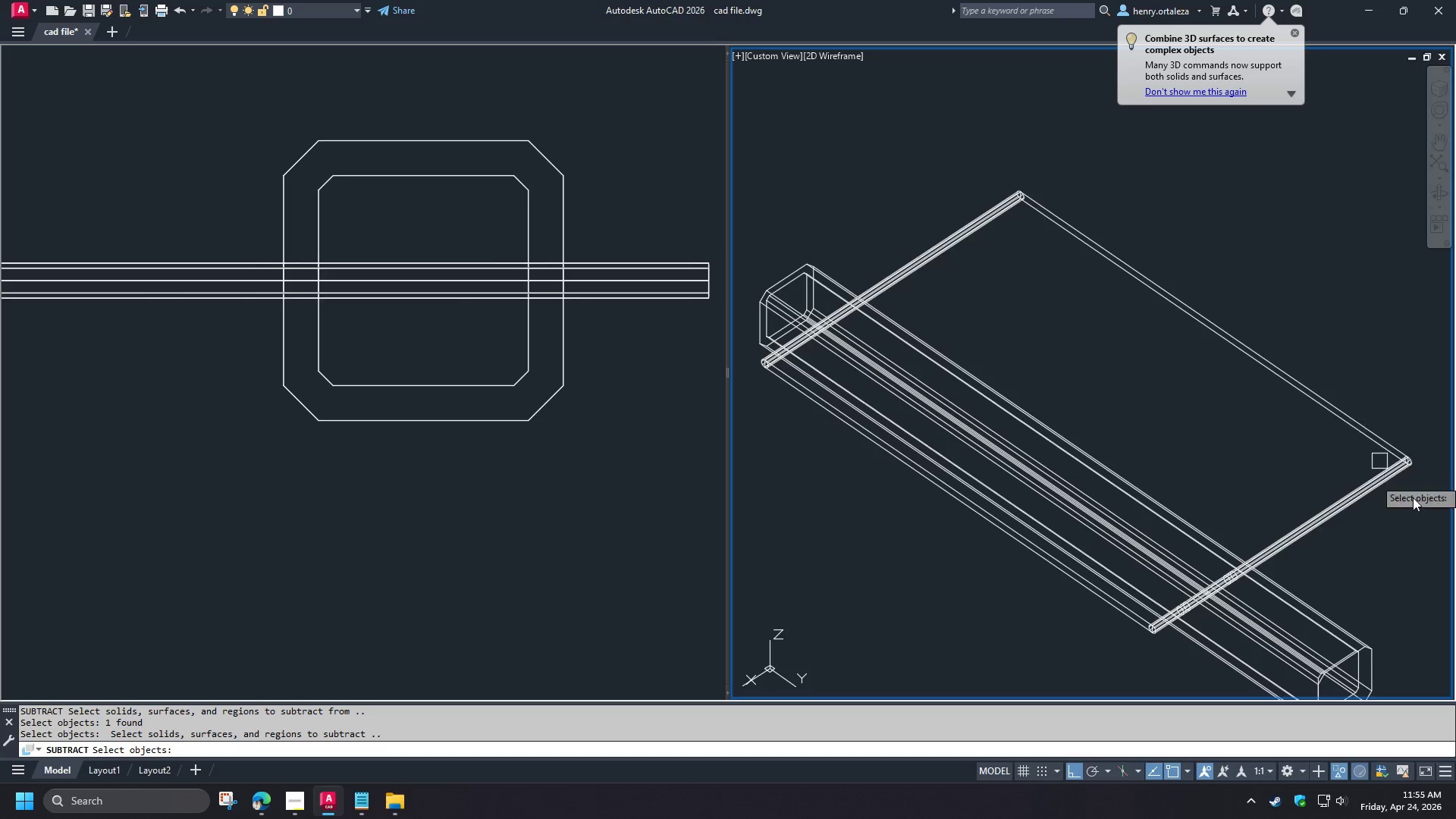 
left_click_drag(start_coordinate=[1433, 517], to_coordinate=[1432, 508])
 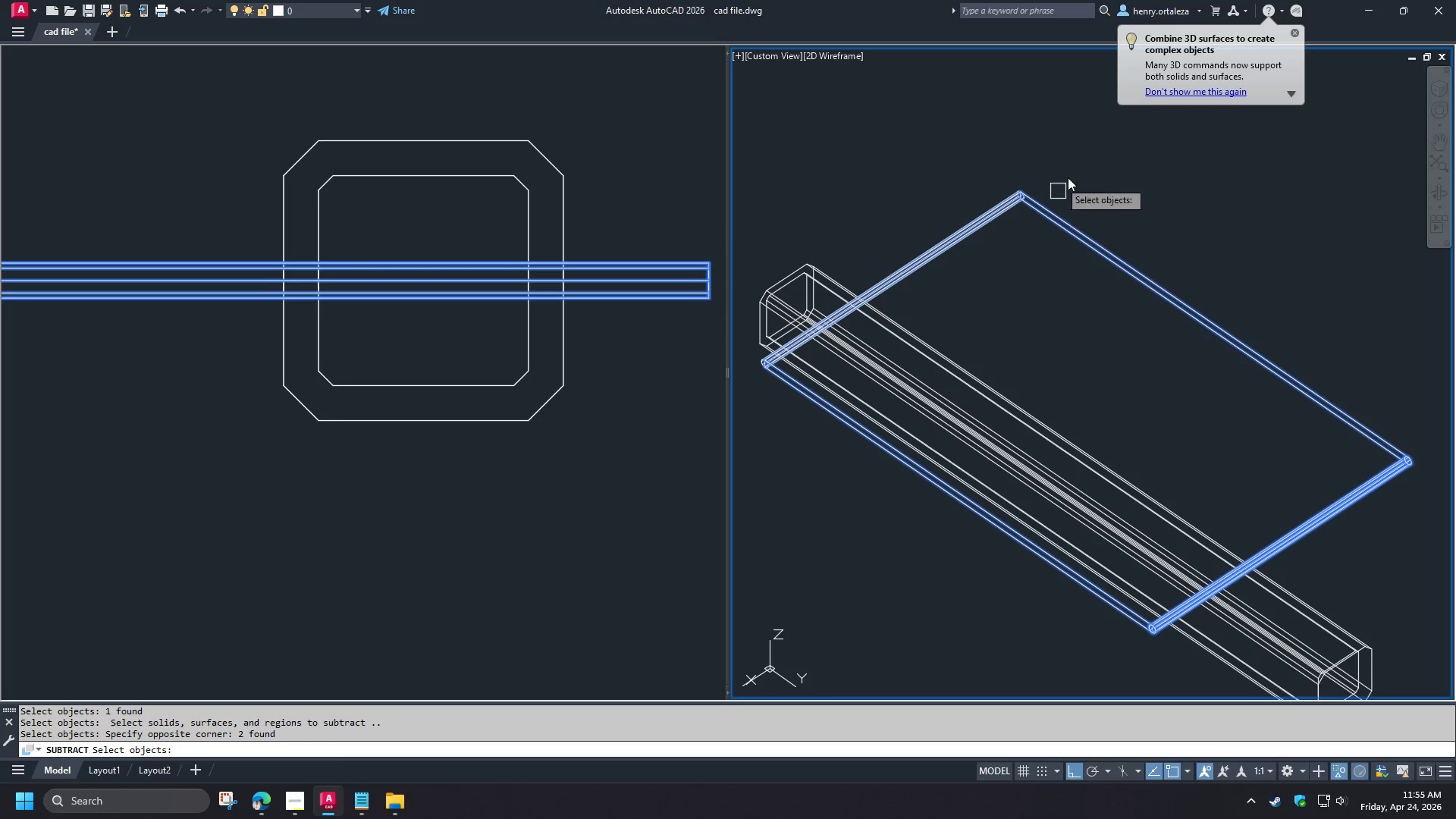 
left_click_drag(start_coordinate=[1088, 171], to_coordinate=[1051, 190])
 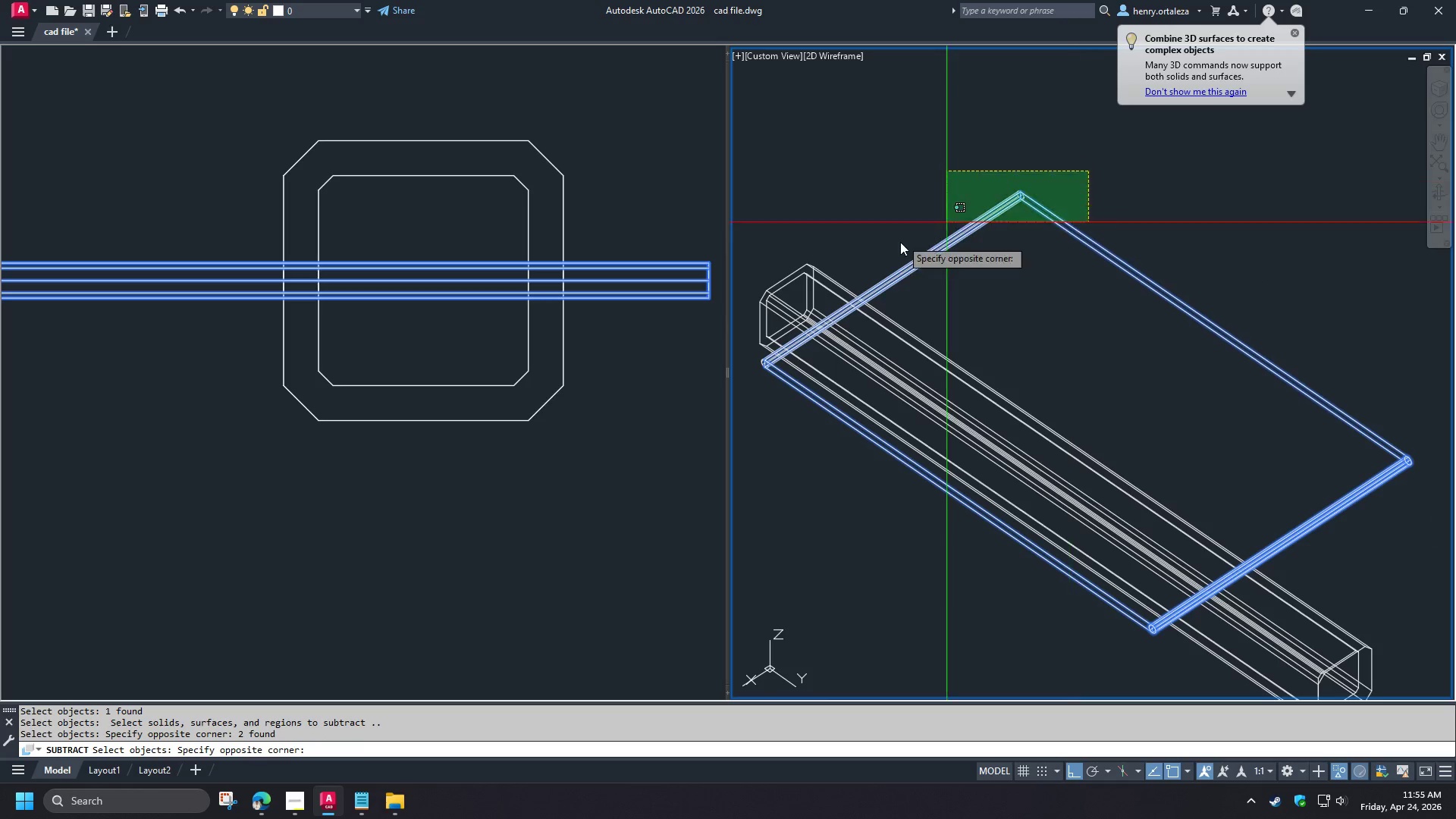 
double_click([900, 243])
 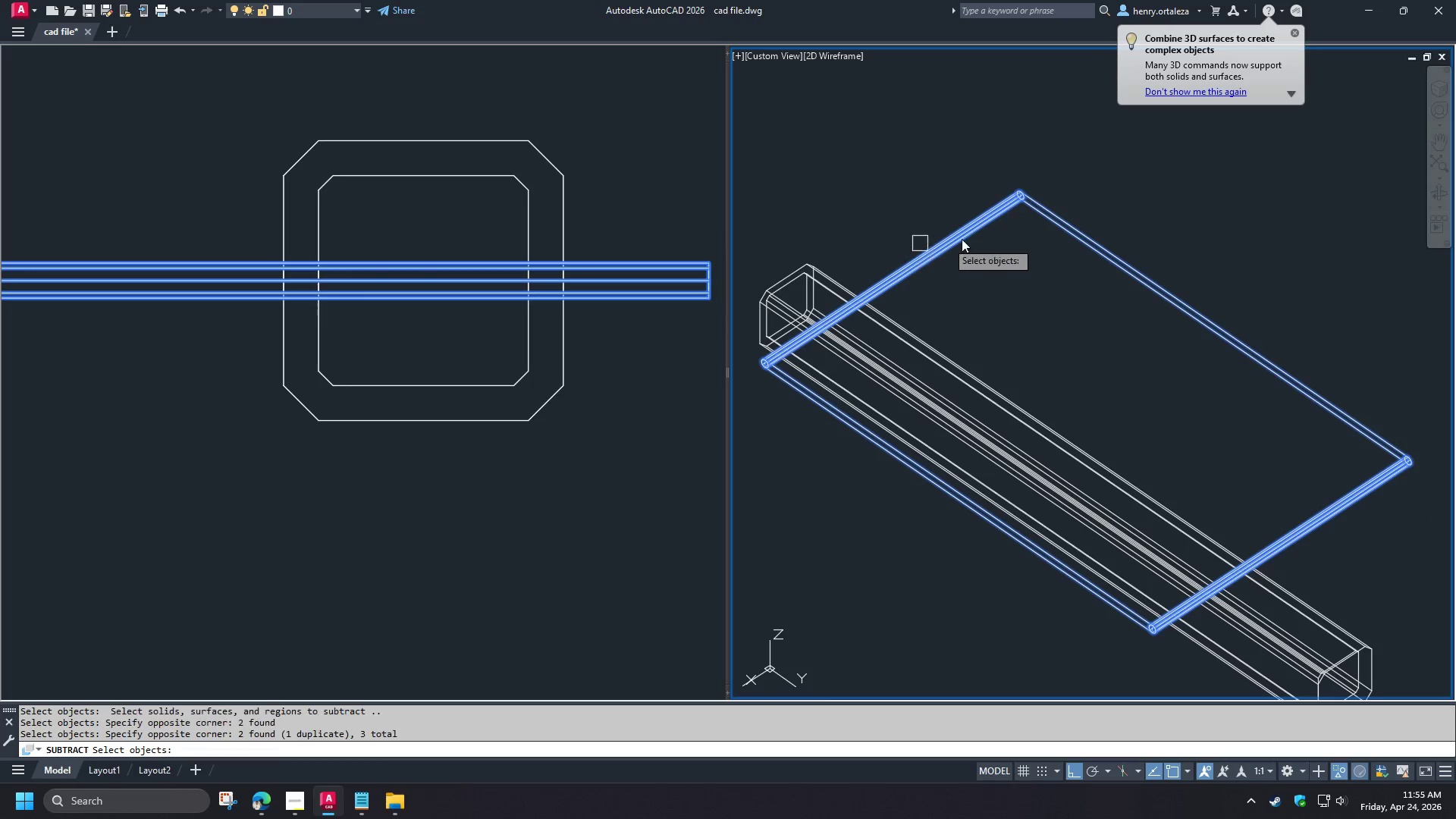 
key(Space)
 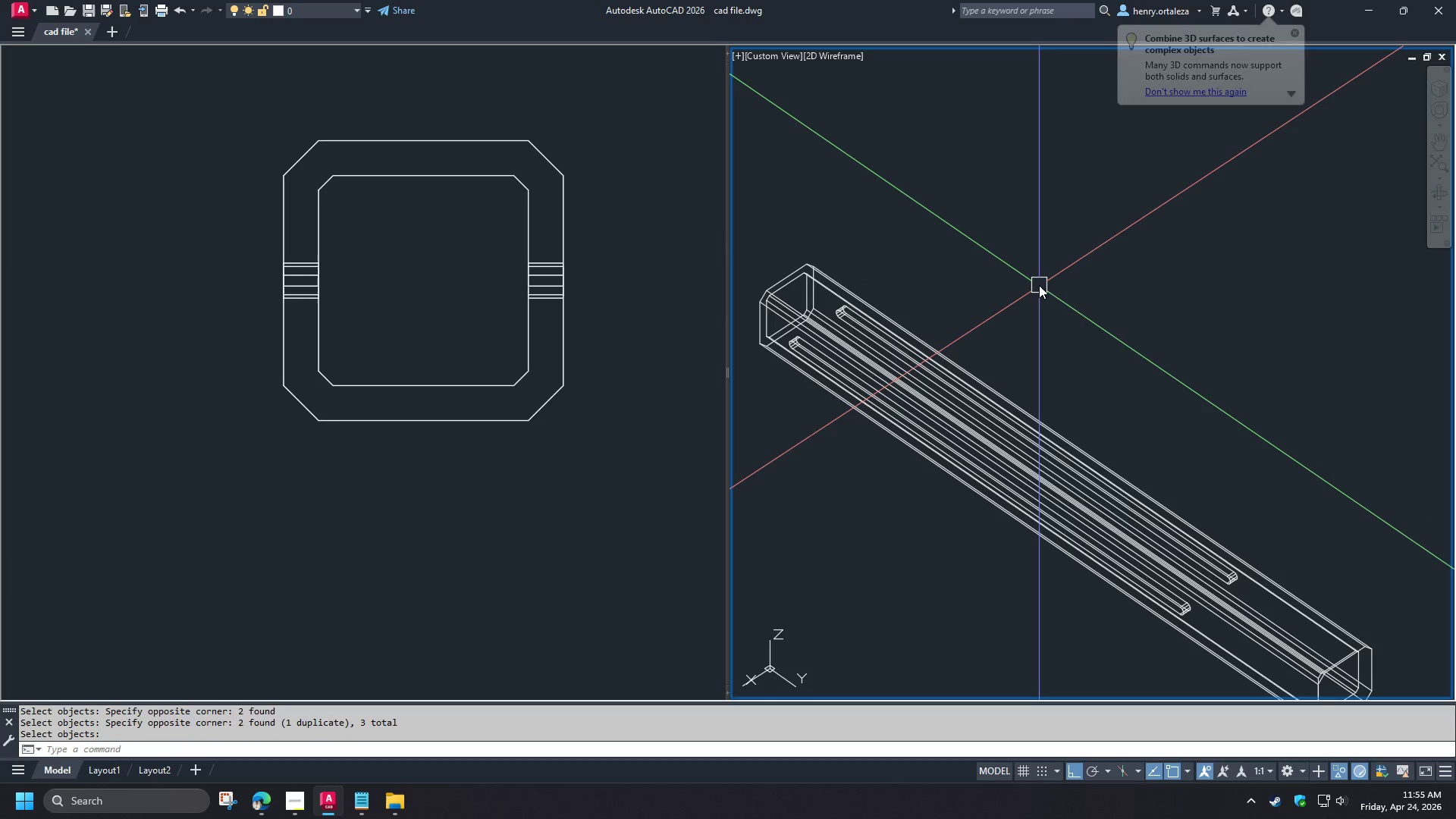 
scroll: coordinate [1039, 285], scroll_direction: down, amount: 1.0
 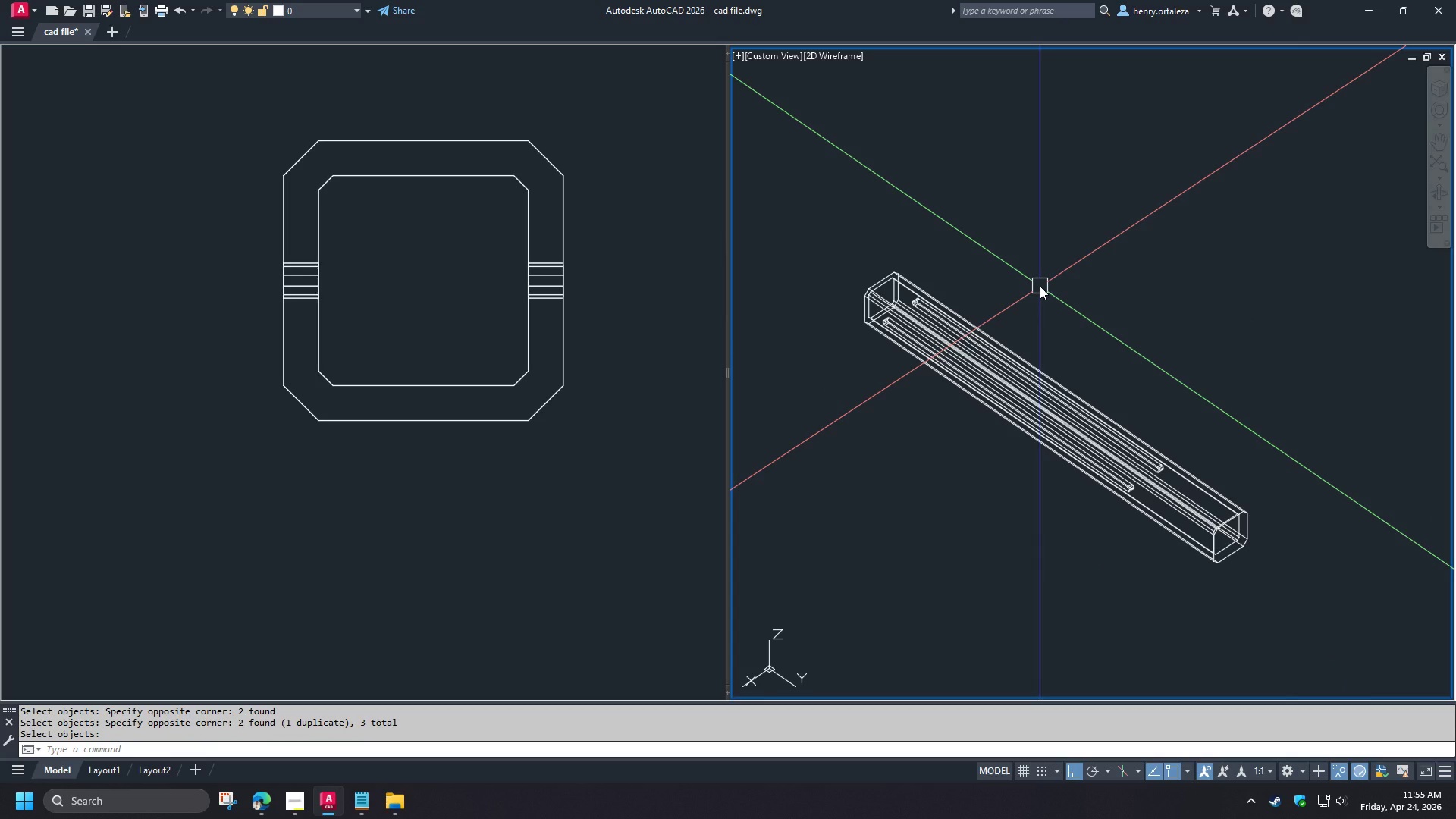 
wait(24.33)
 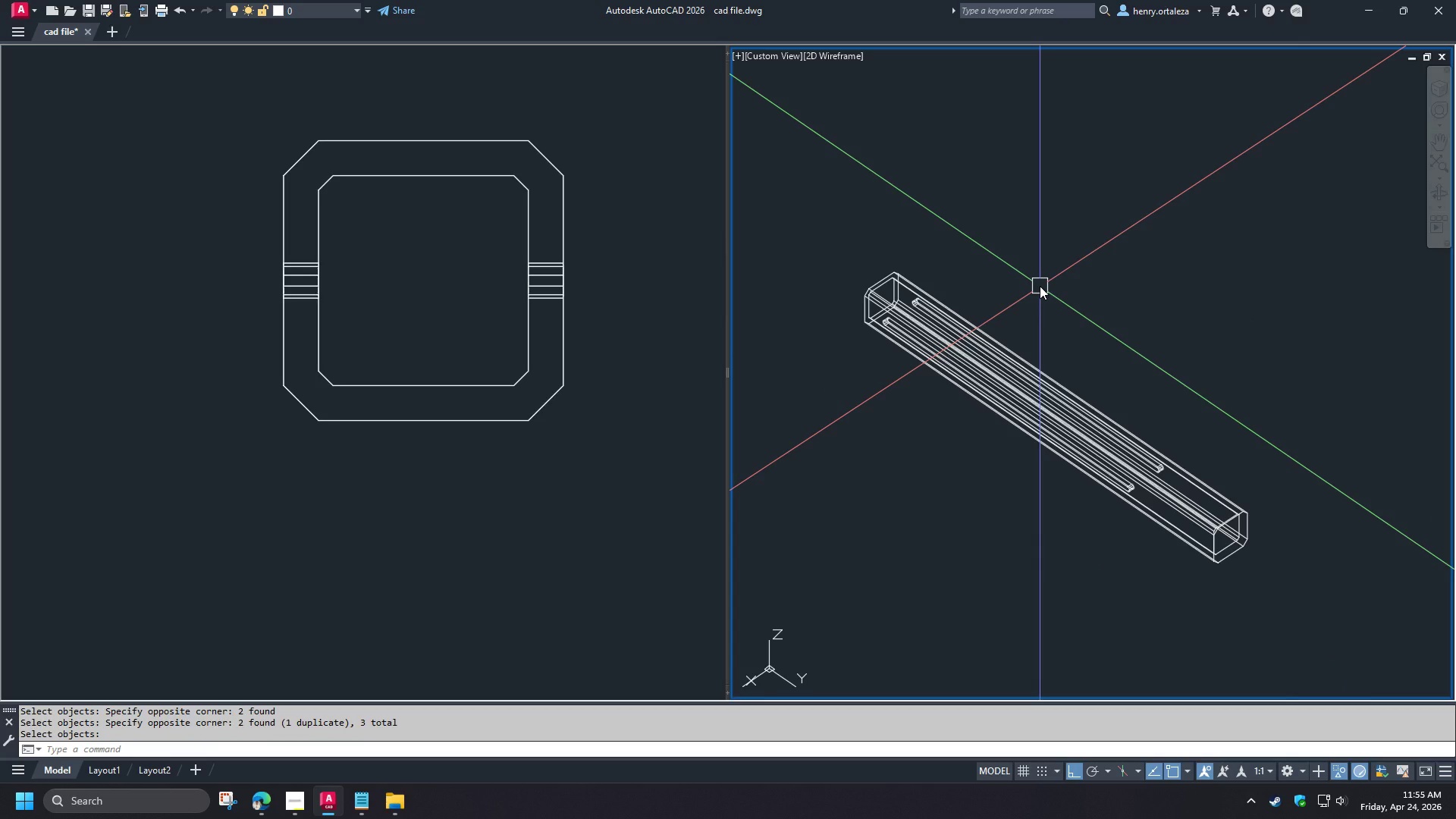 
left_click([1135, 334])
 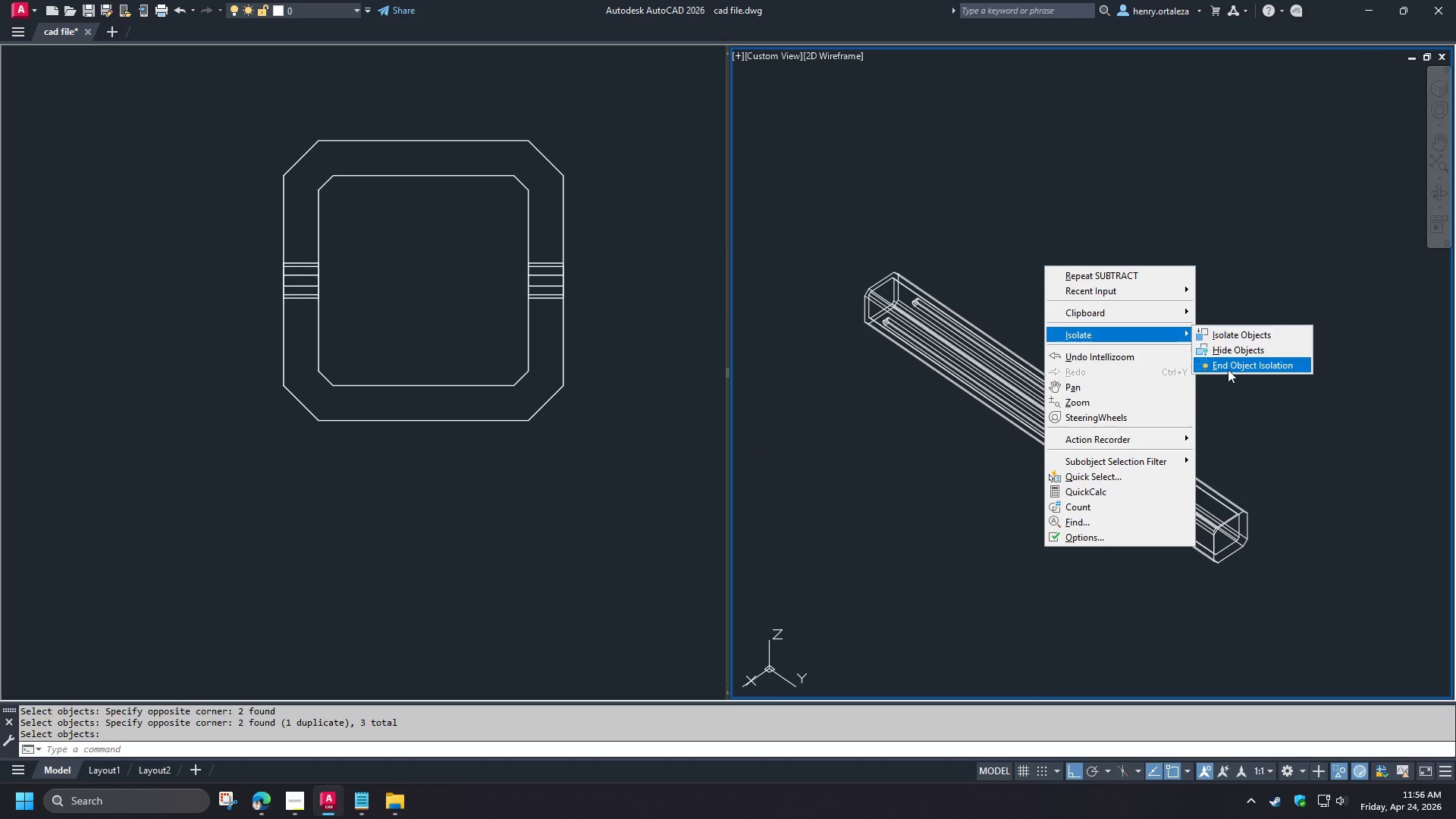 
left_click([1228, 367])
 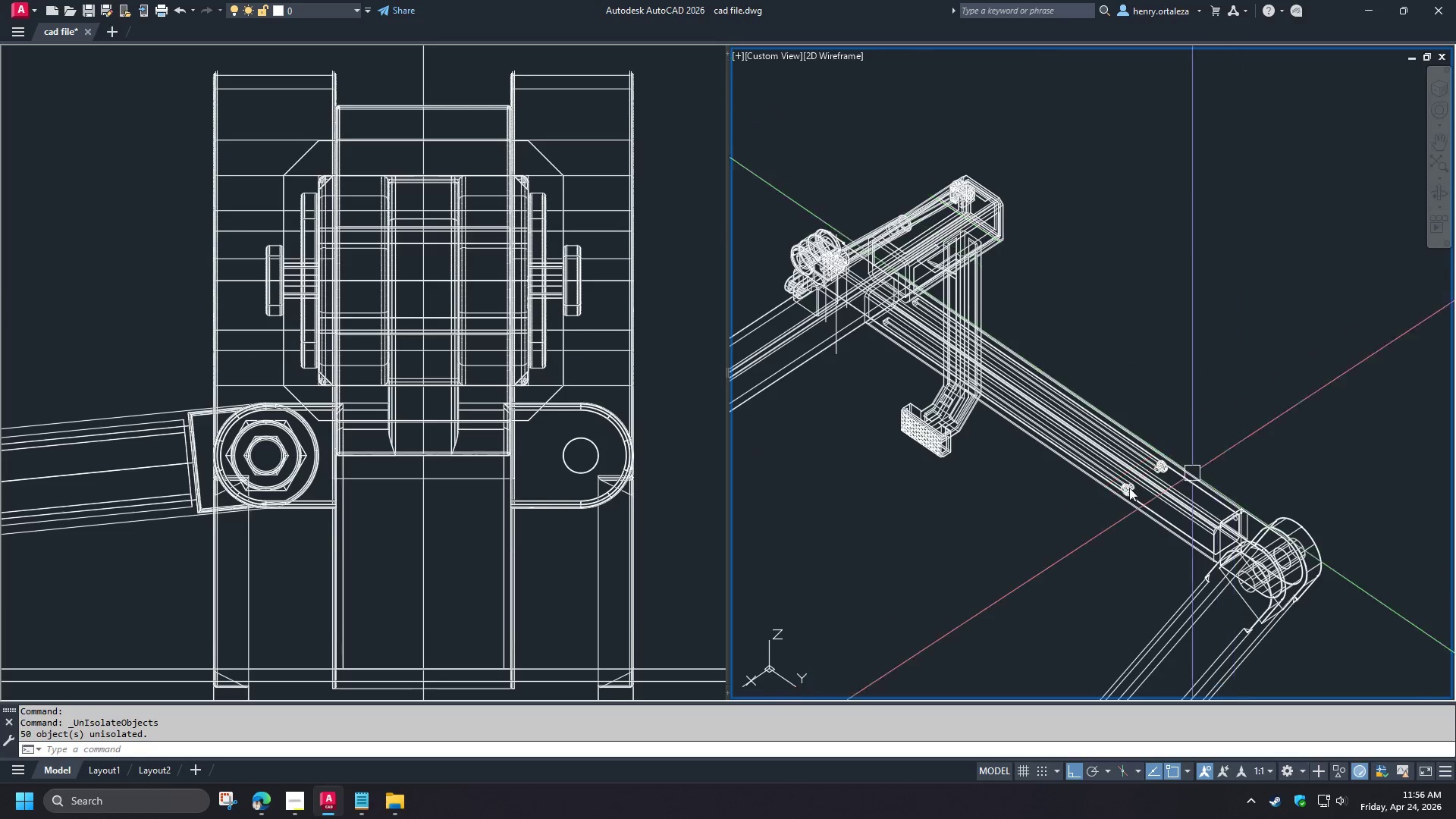 
scroll: coordinate [1103, 519], scroll_direction: up, amount: 4.0
 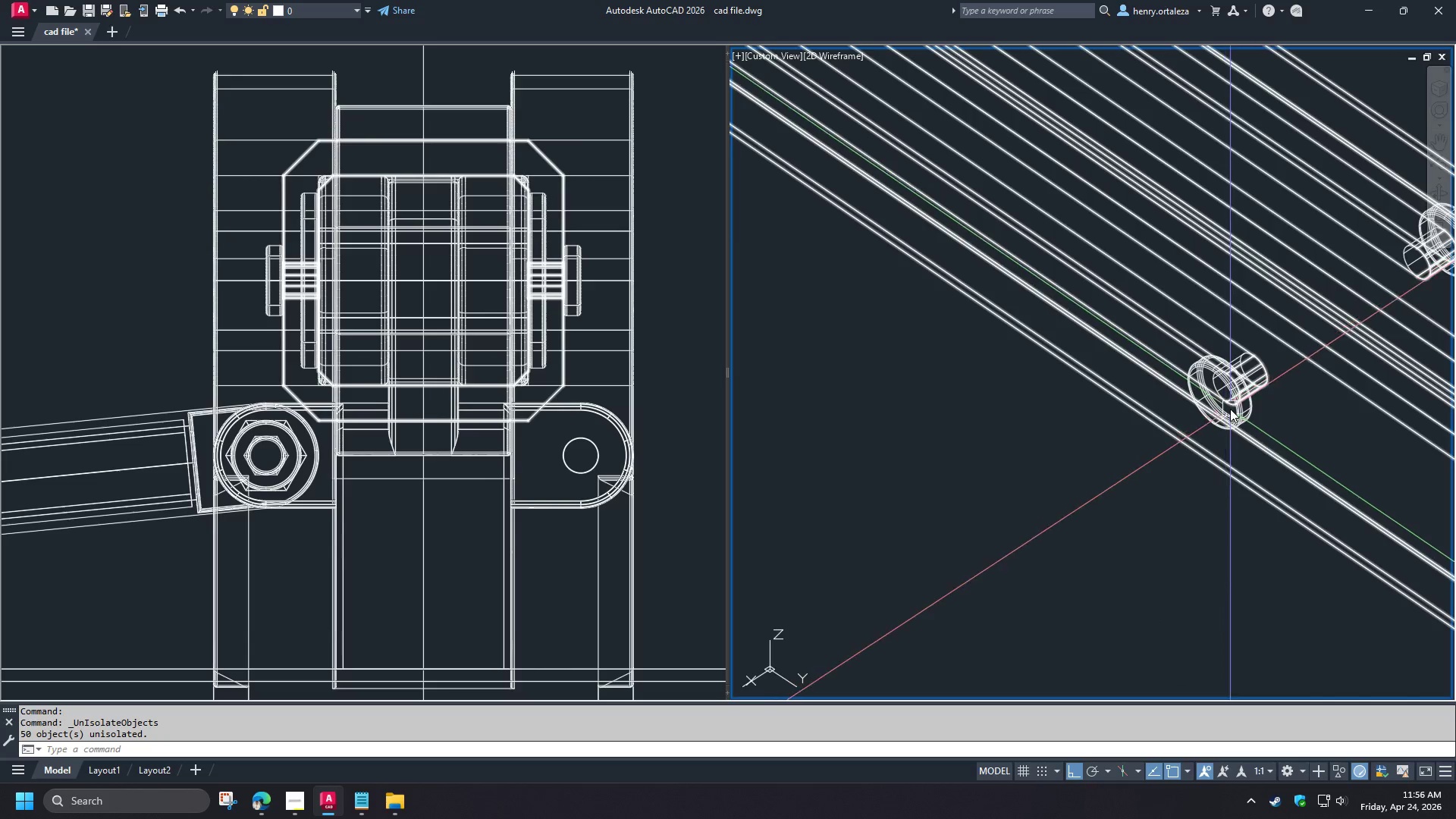 
left_click([1230, 409])
 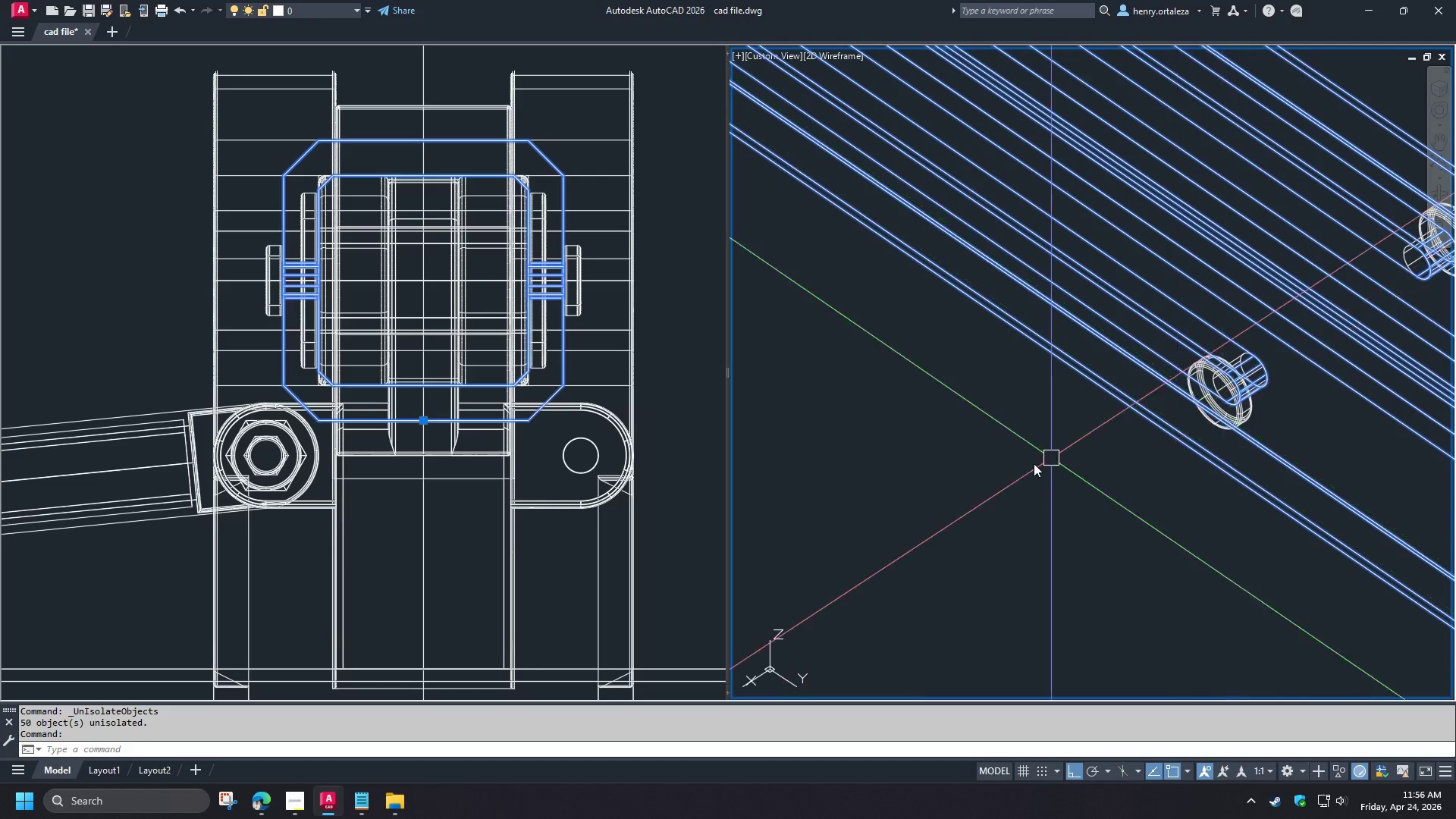 
scroll: coordinate [1067, 453], scroll_direction: up, amount: 3.0
 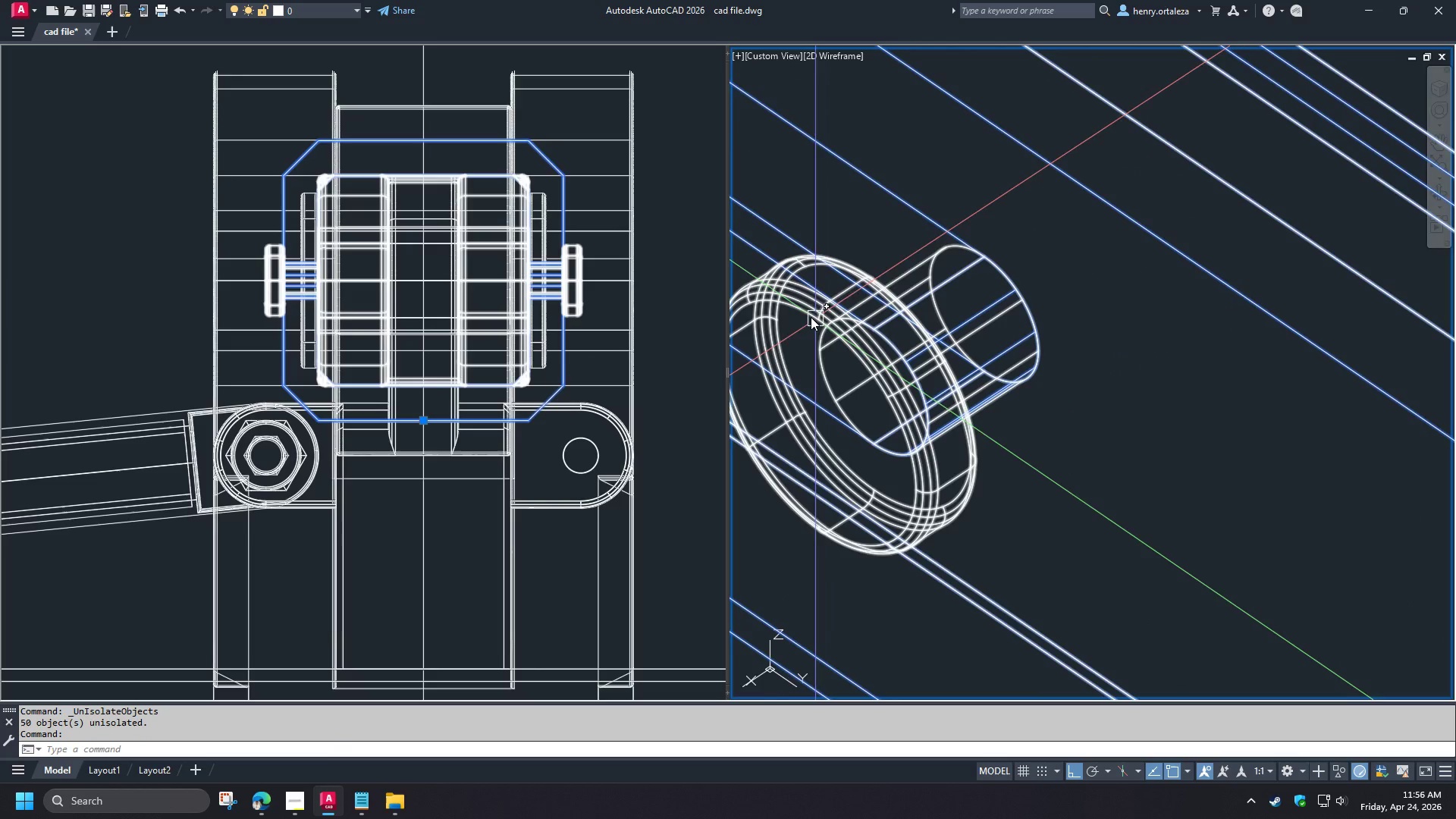 
left_click([811, 317])
 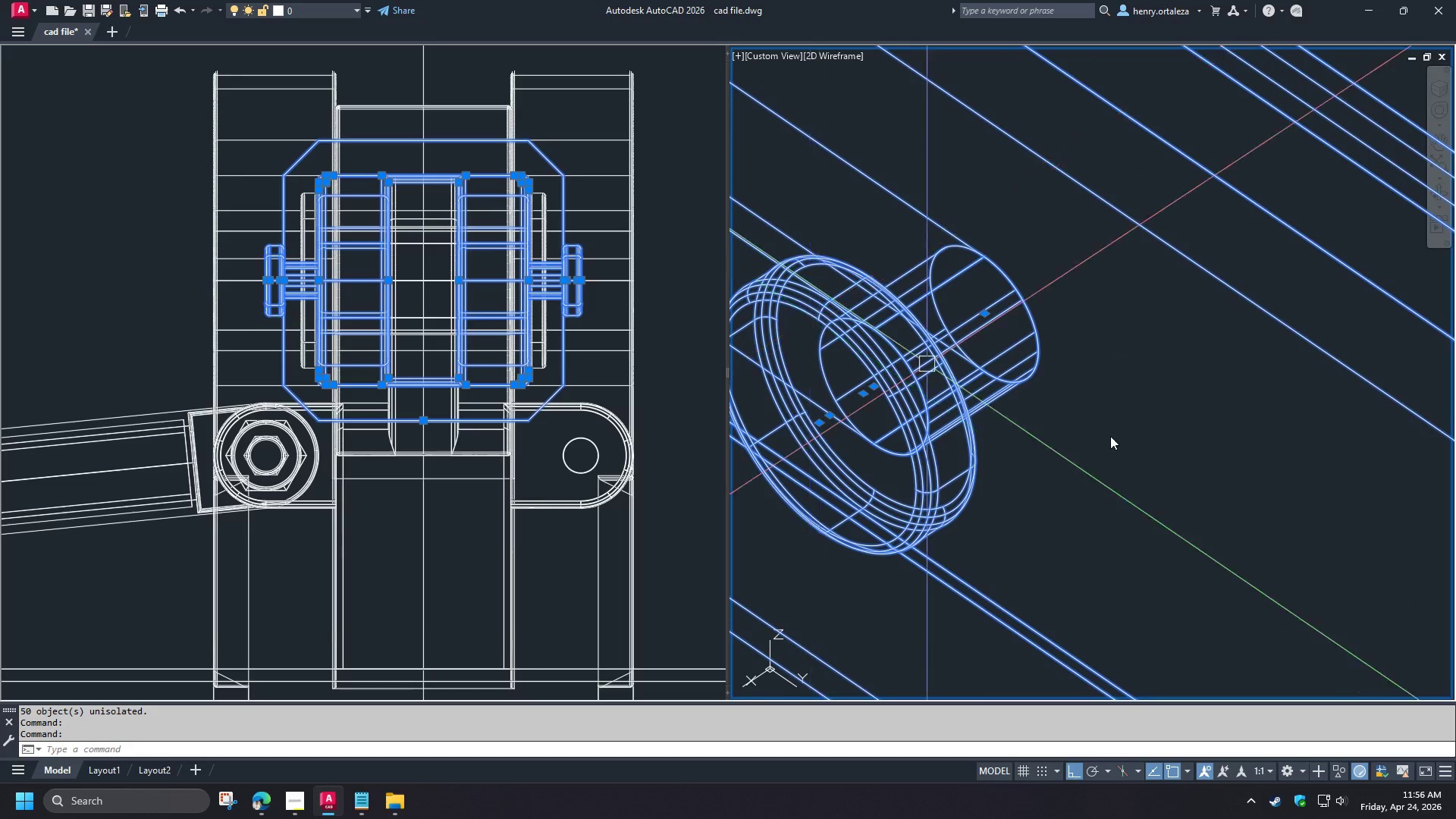 
scroll: coordinate [1142, 468], scroll_direction: down, amount: 8.0
 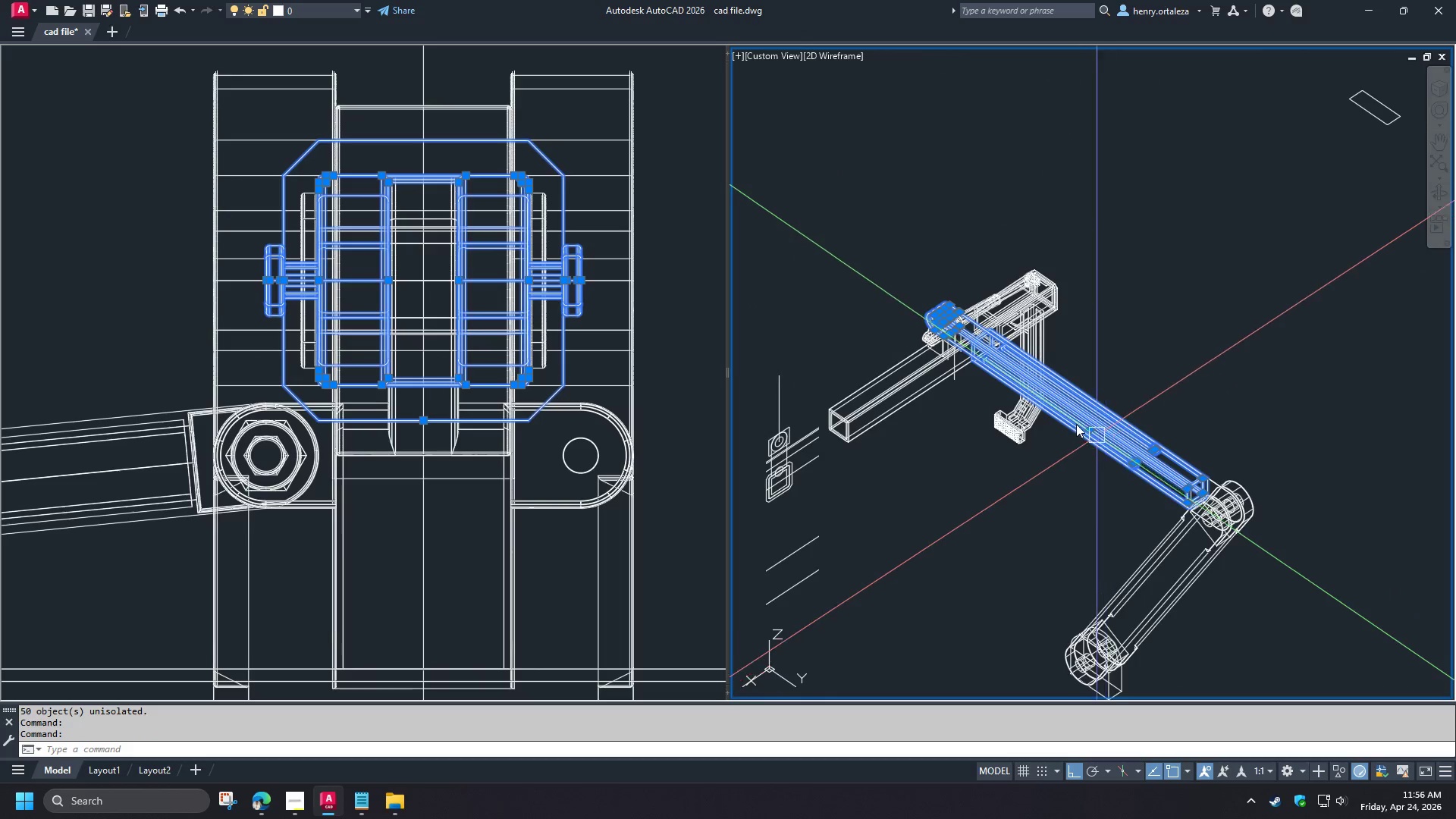 
right_click([1074, 422])
 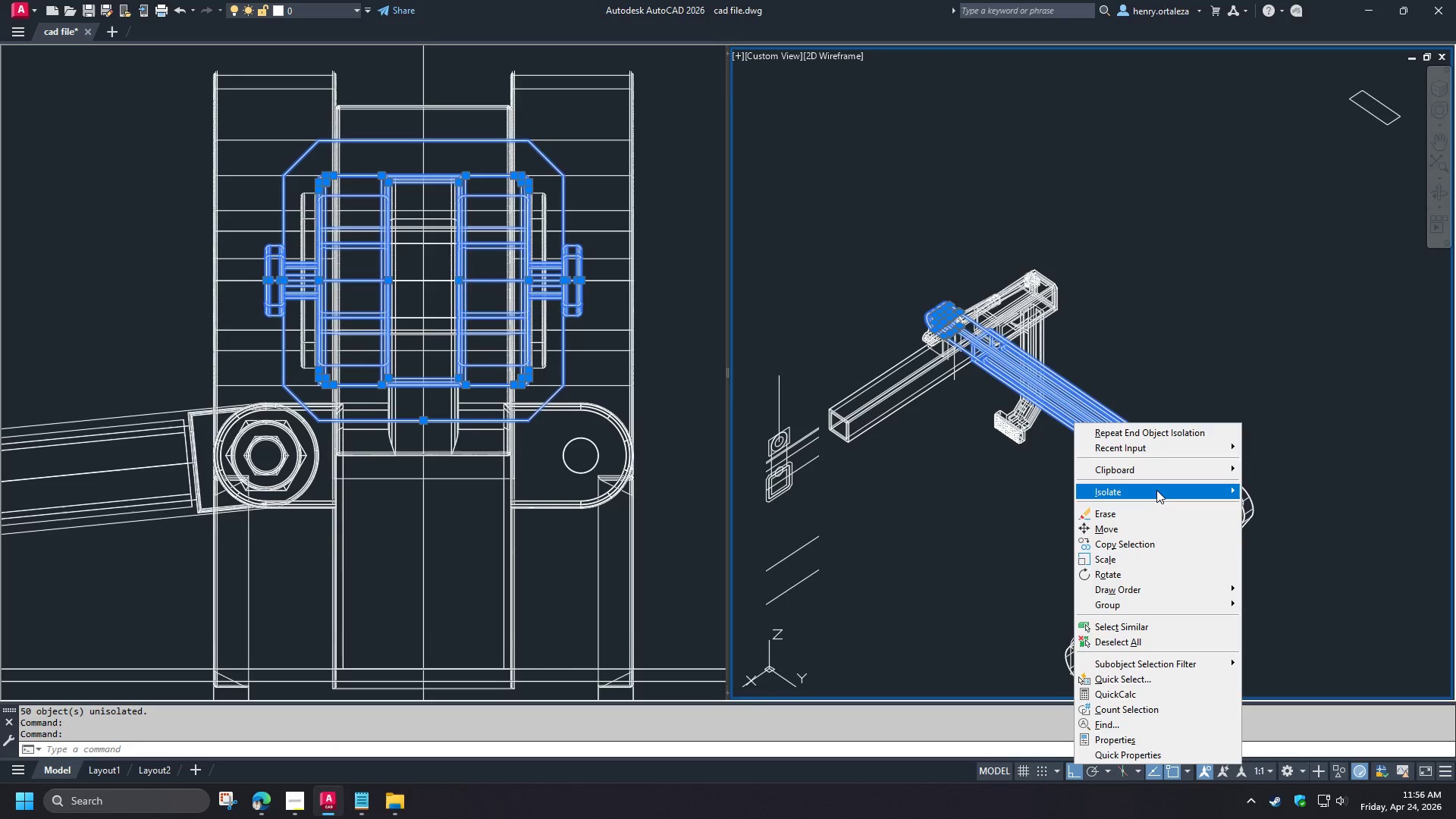 
left_click([1156, 490])
 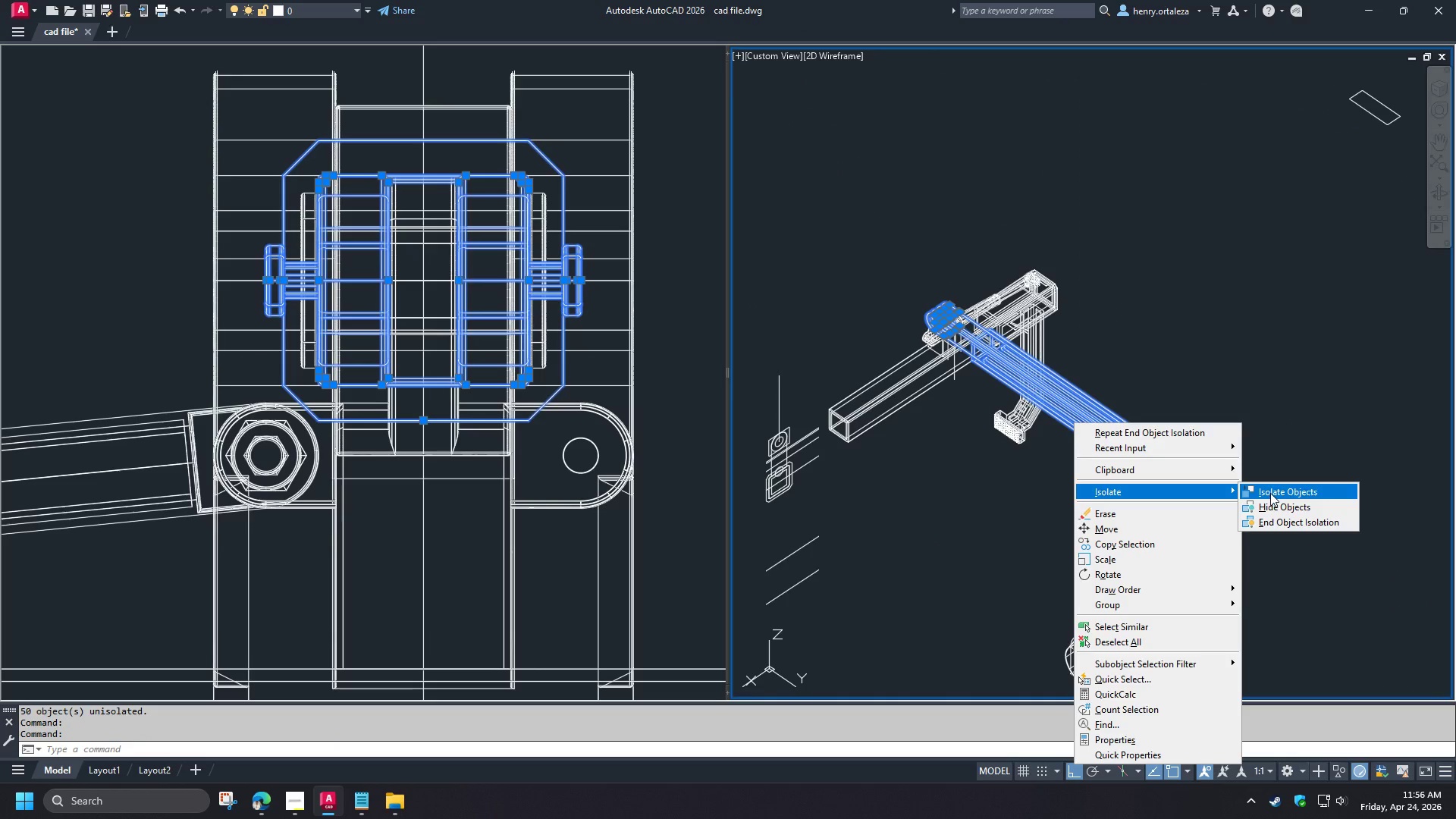 
left_click([1270, 493])
 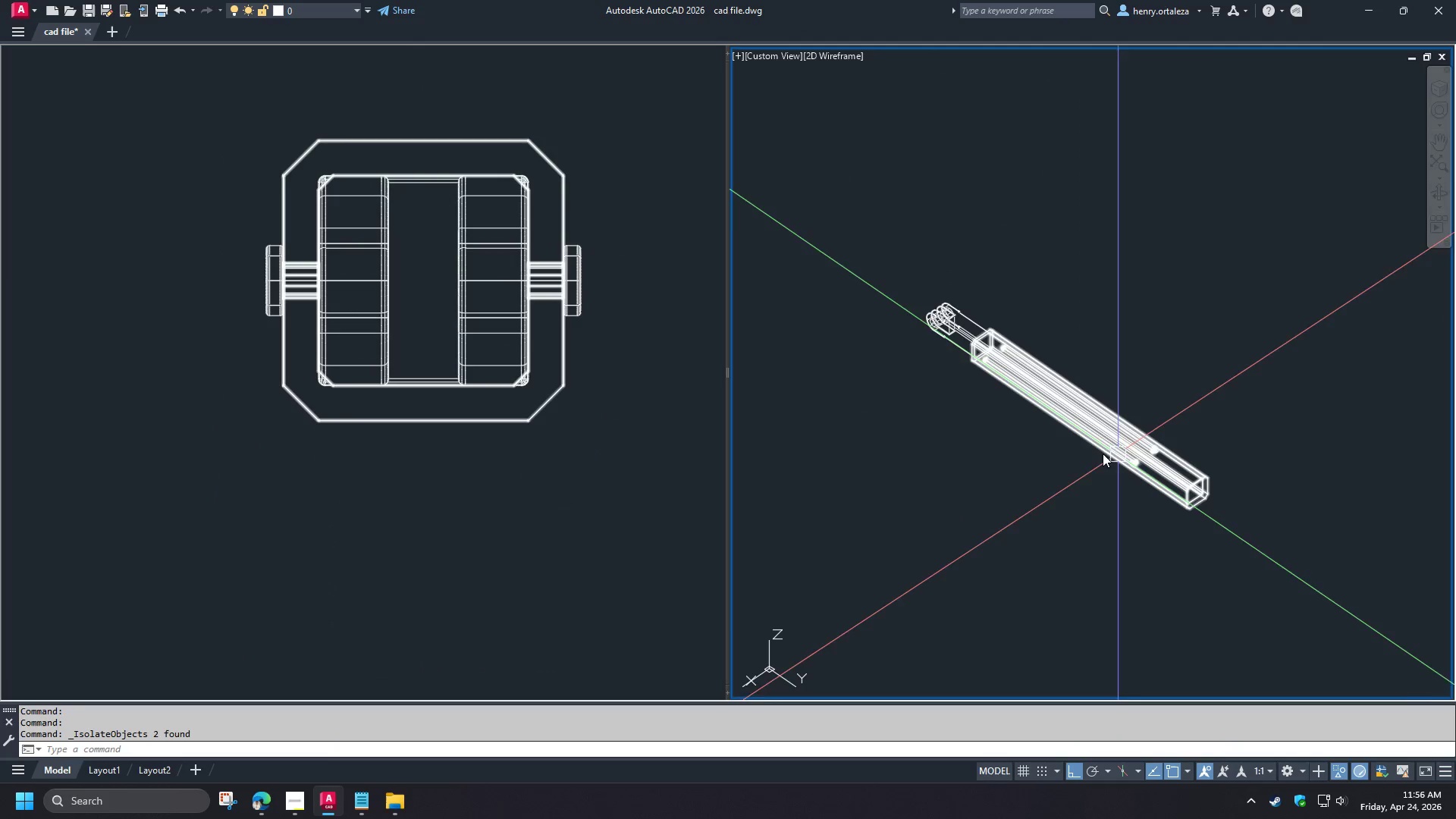 
scroll: coordinate [998, 416], scroll_direction: up, amount: 2.0
 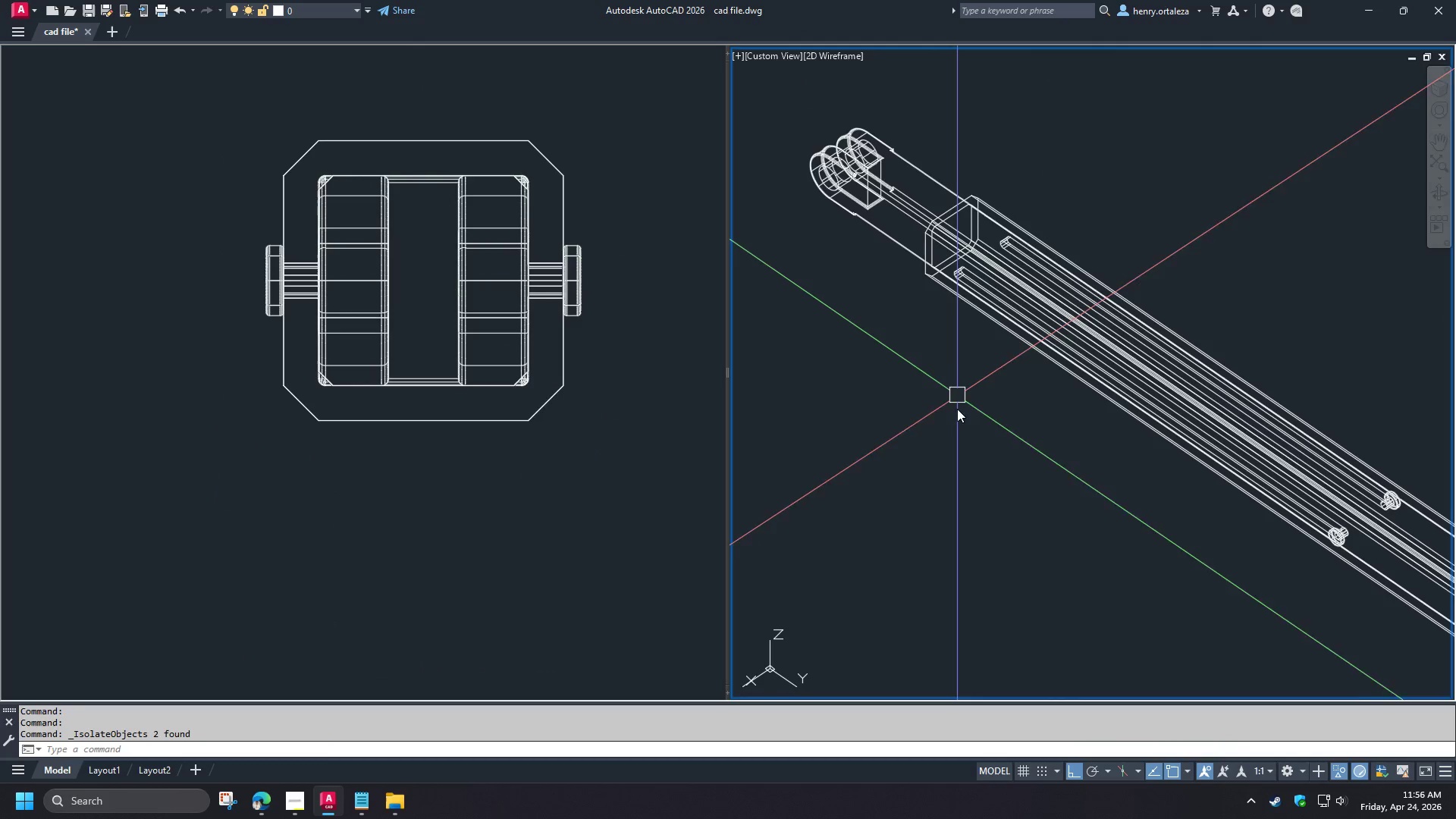 
hold_key(key=ShiftLeft, duration=0.97)
 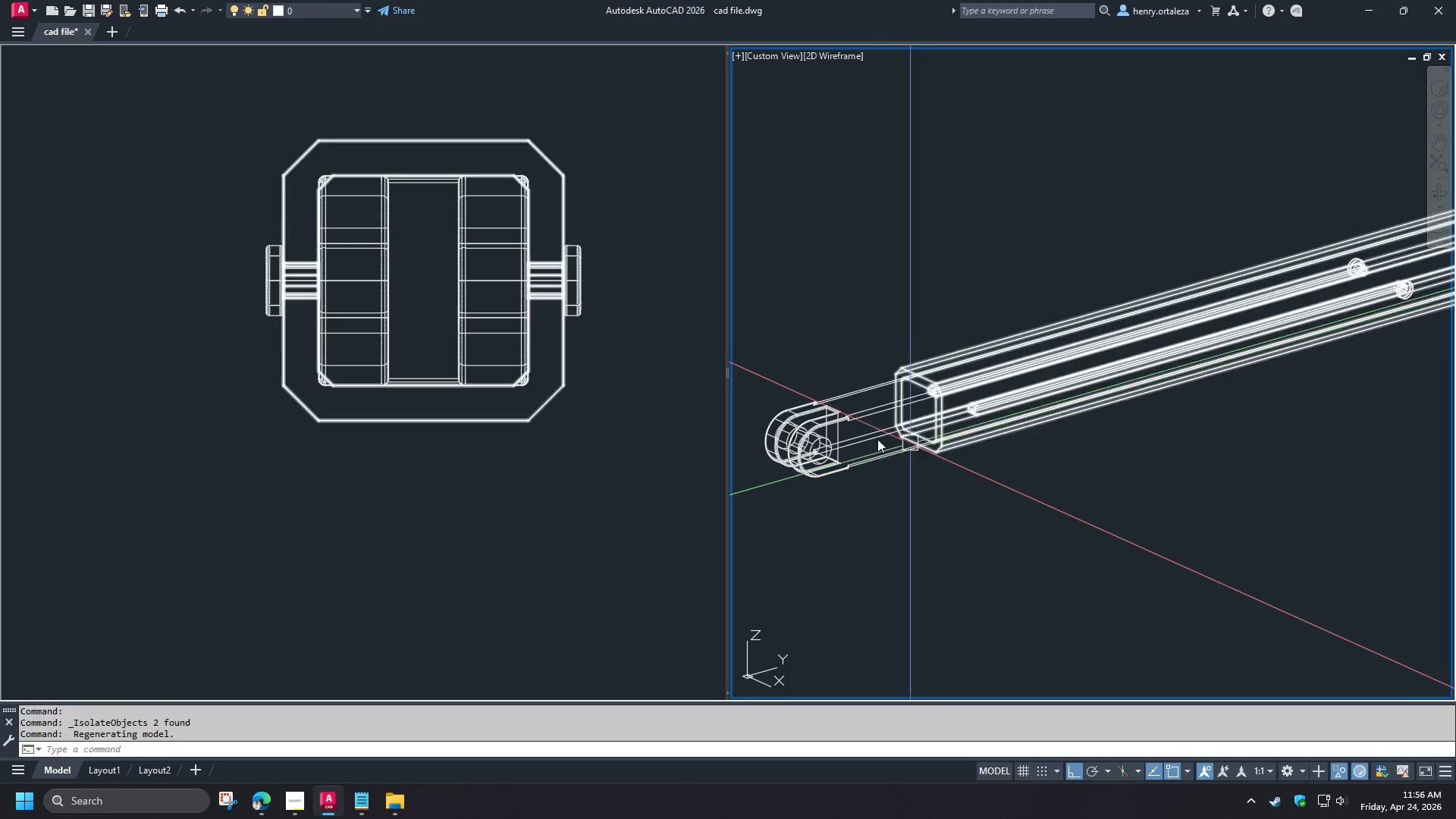 
left_click([864, 456])
 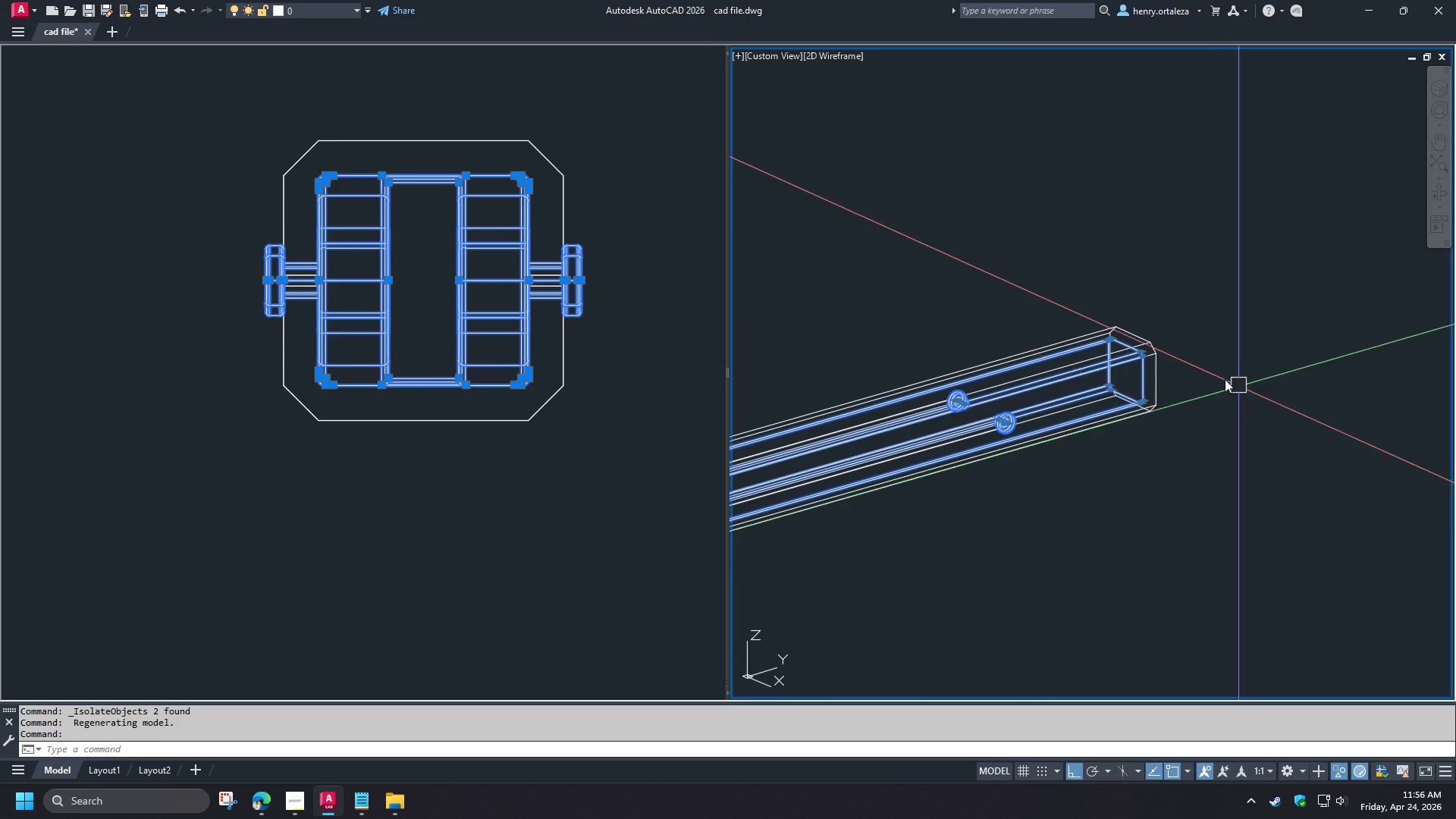 
scroll: coordinate [1048, 436], scroll_direction: up, amount: 4.0
 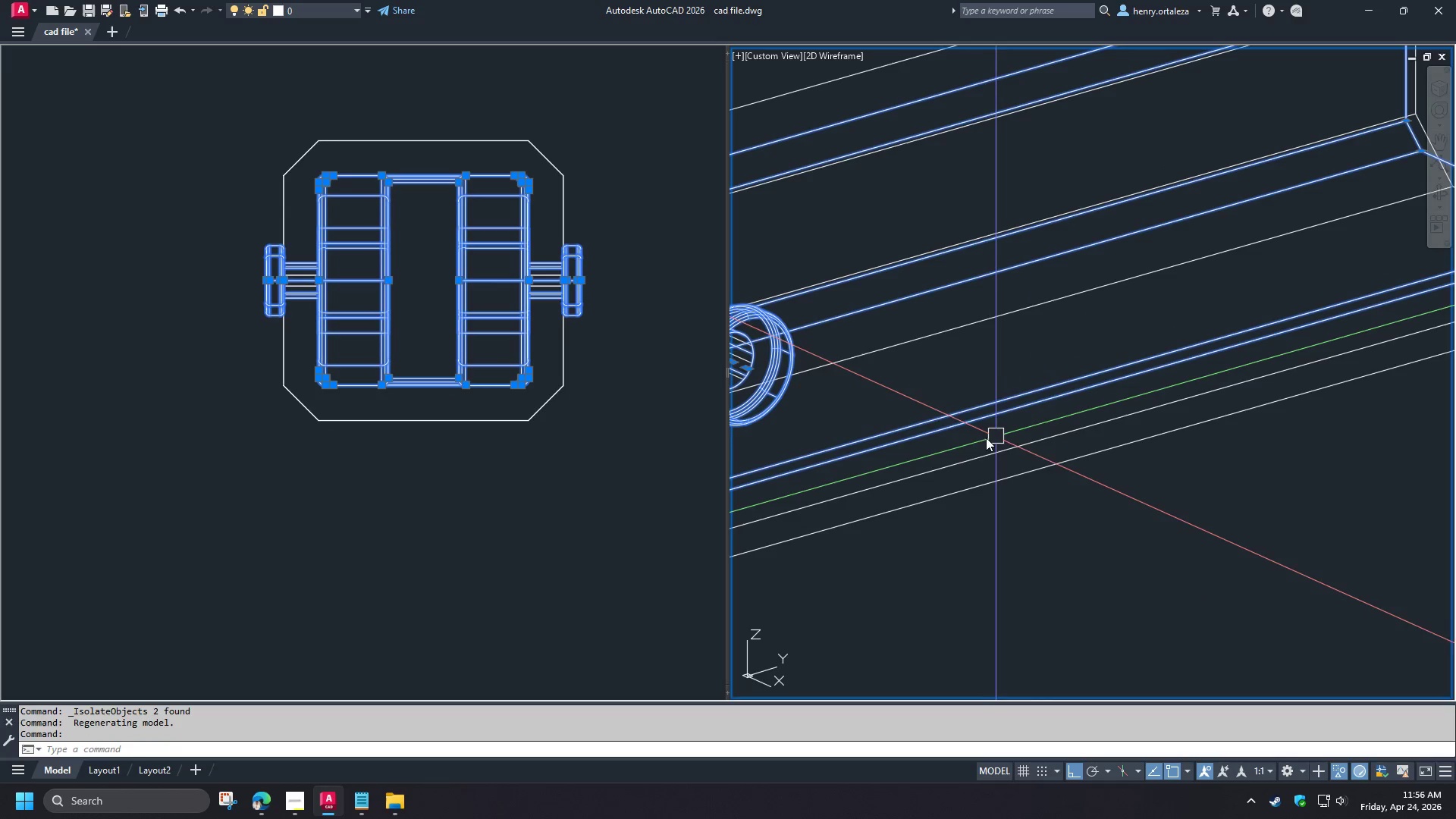 
scroll: coordinate [1029, 453], scroll_direction: down, amount: 2.0
 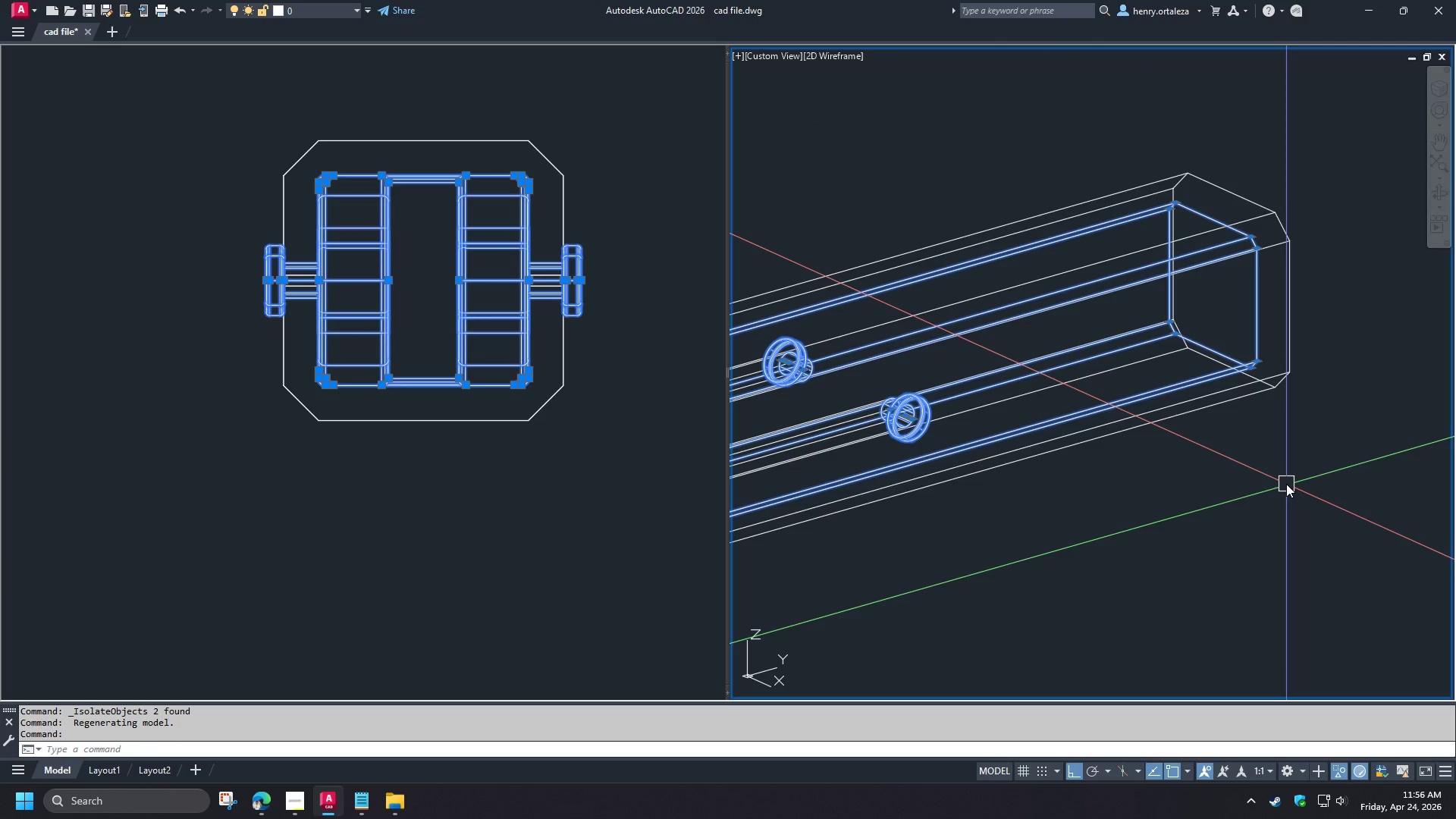 
key(E)
 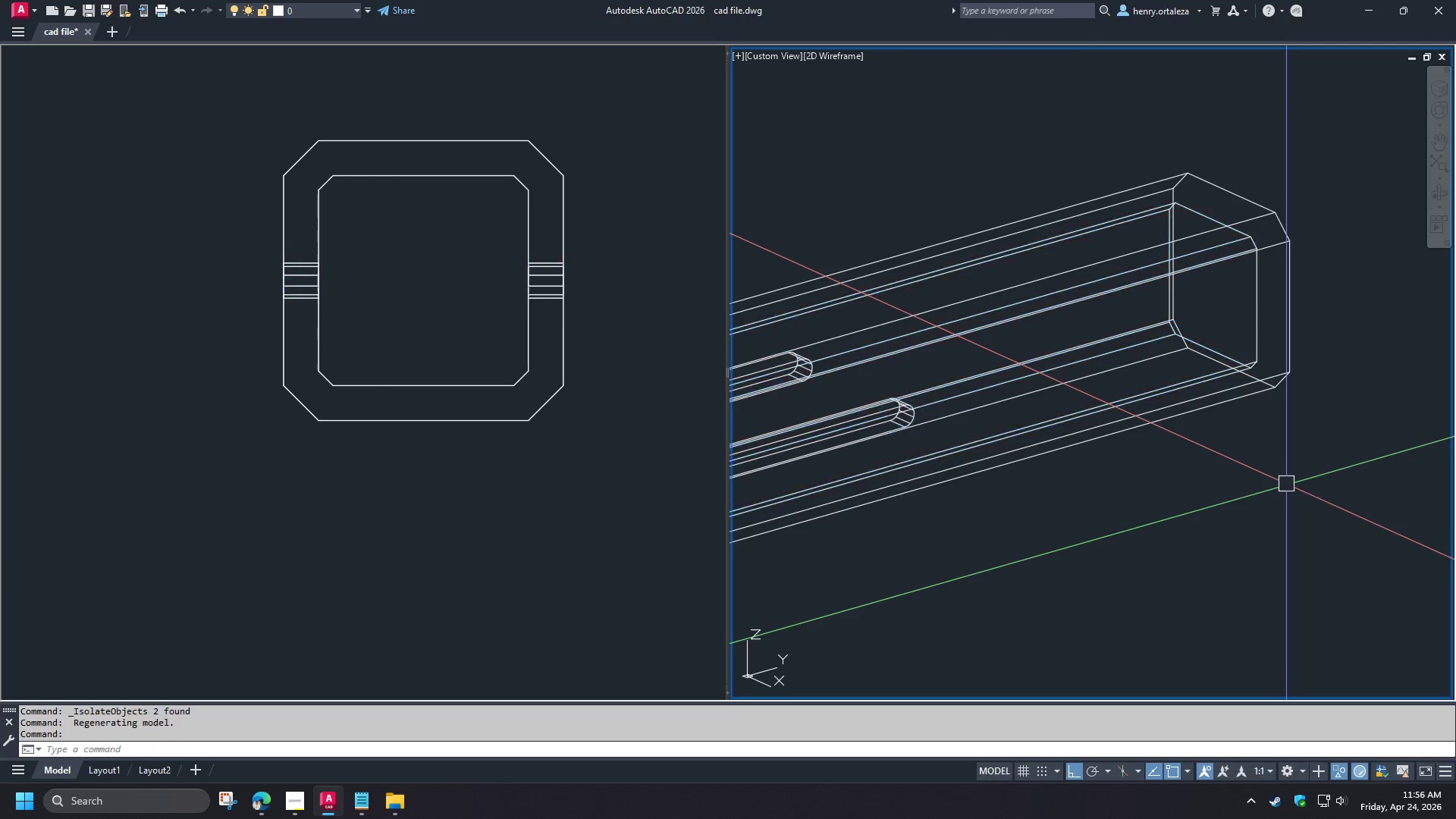 
key(Space)
 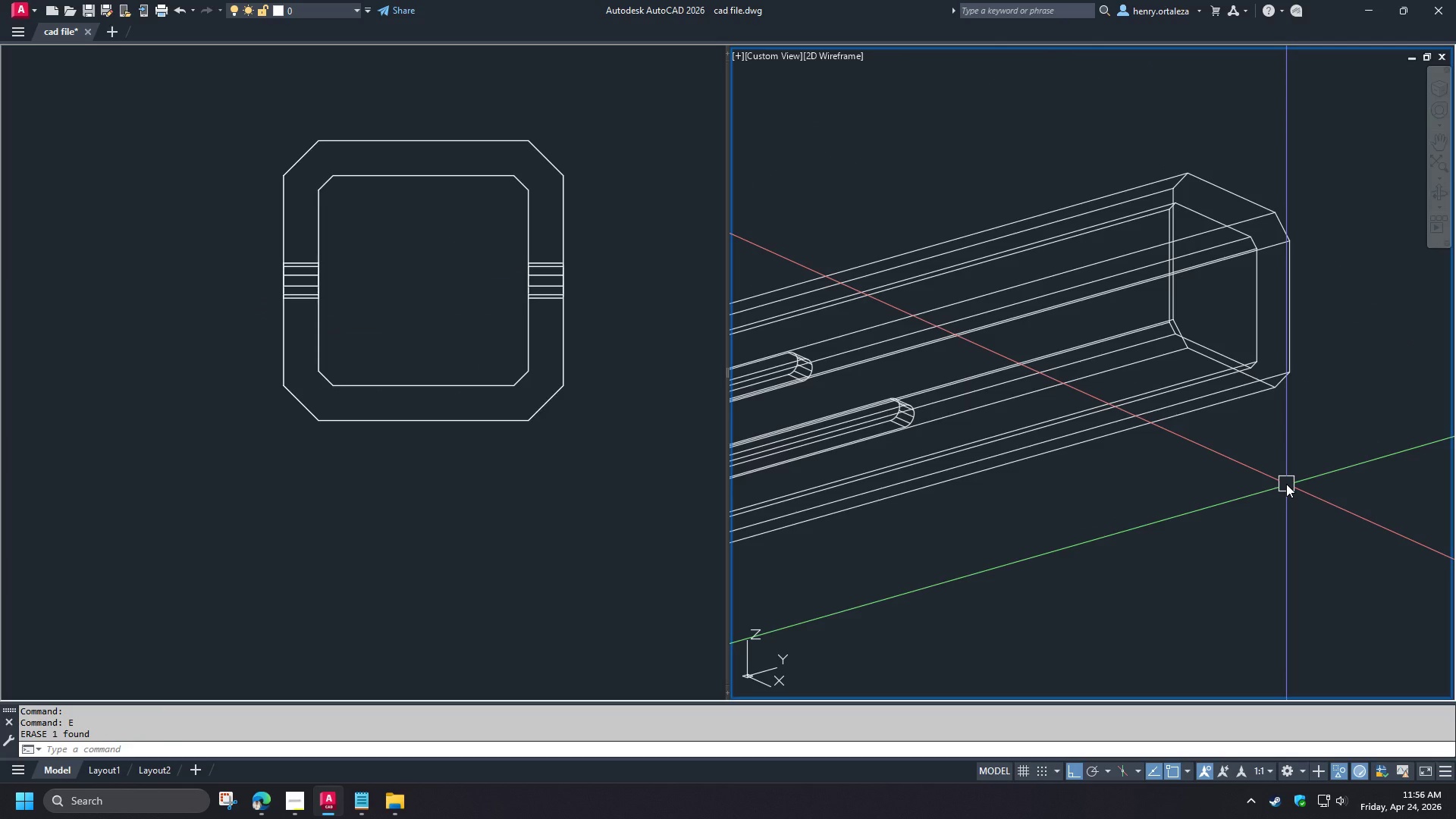 
hold_key(key=ControlLeft, duration=1.5)
 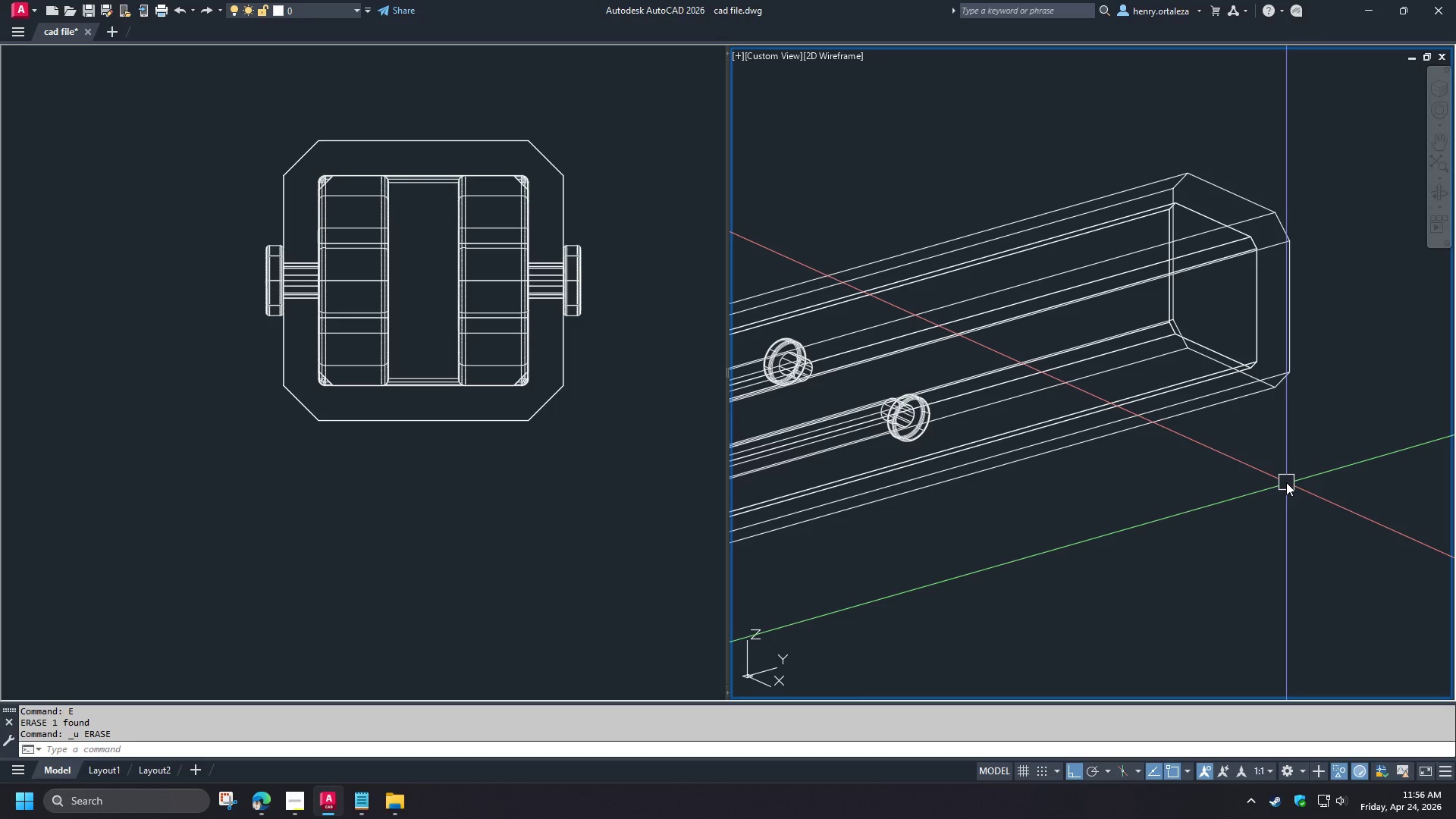 
key(Control+Z)
 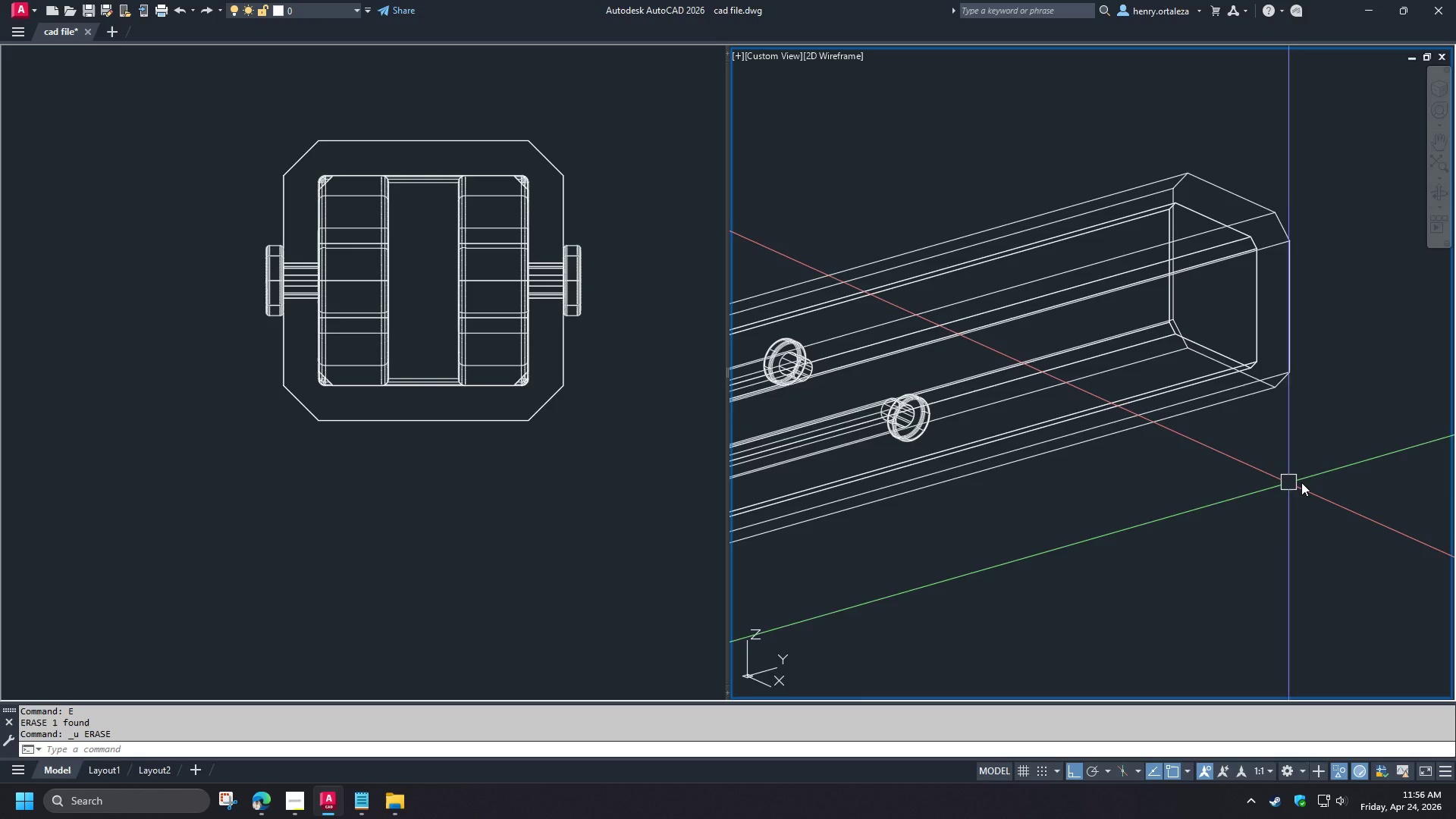 
scroll: coordinate [1366, 477], scroll_direction: down, amount: 3.0
 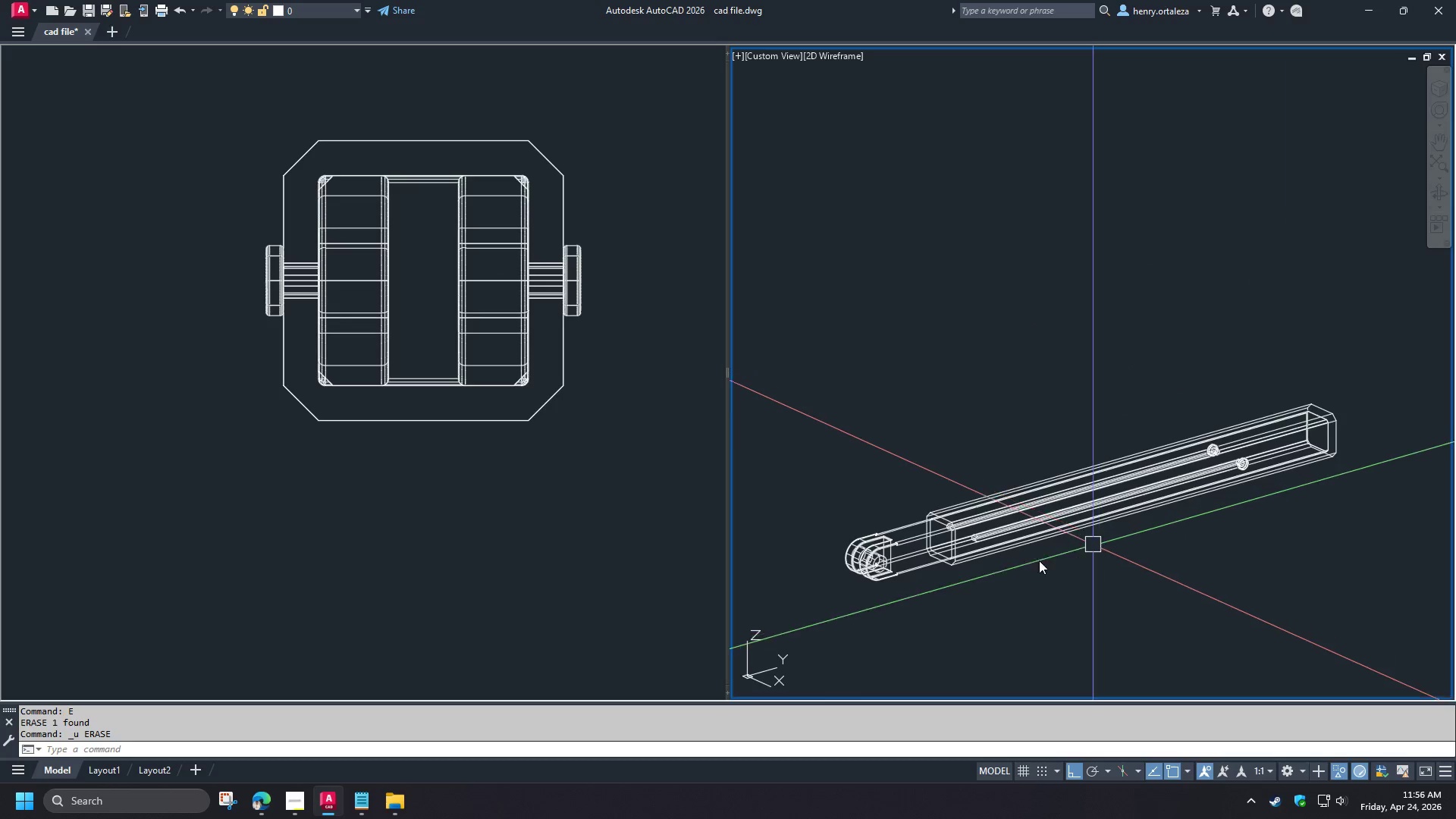 
hold_key(key=ShiftLeft, duration=0.92)
 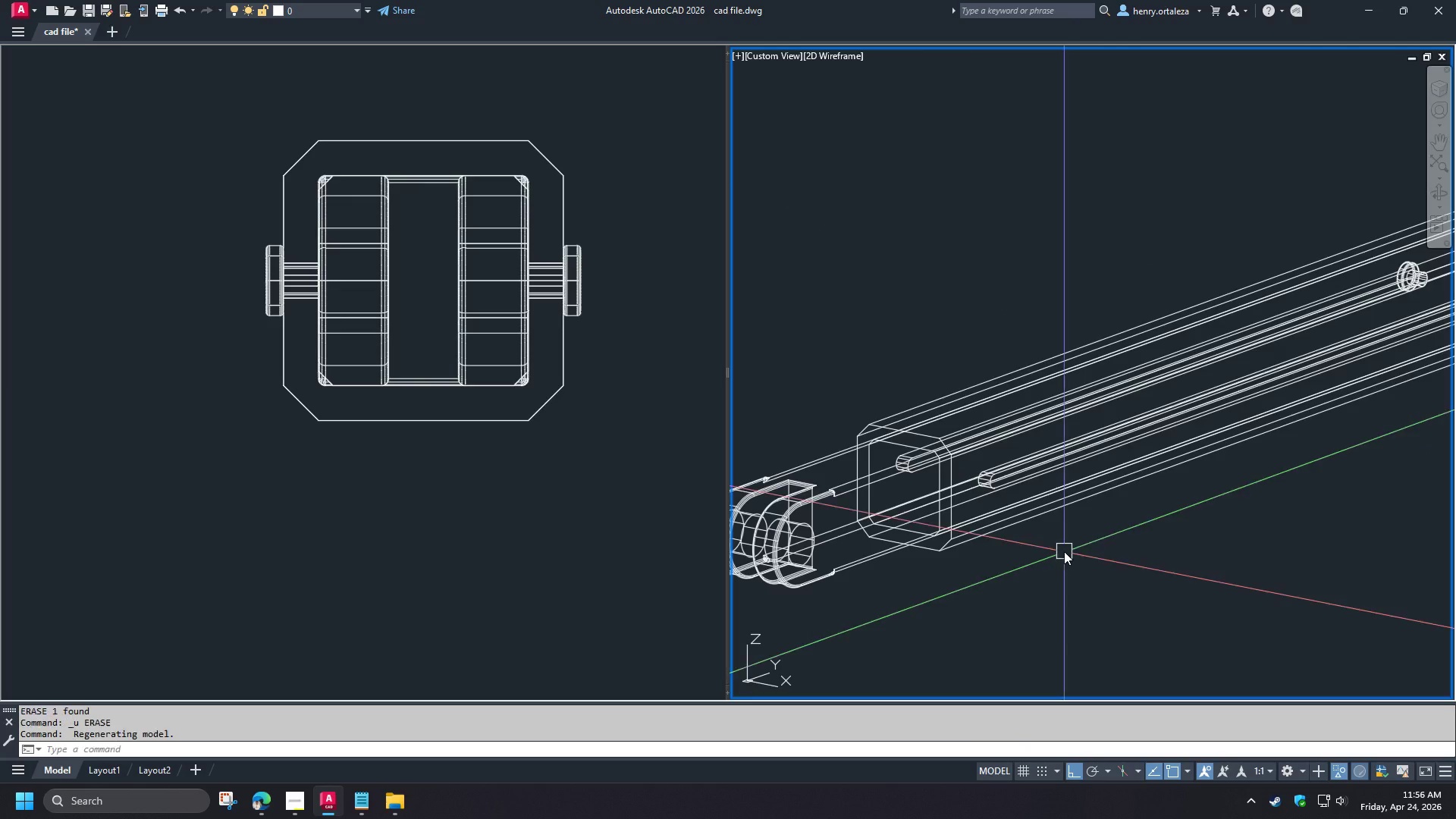 
scroll: coordinate [948, 575], scroll_direction: up, amount: 2.0
 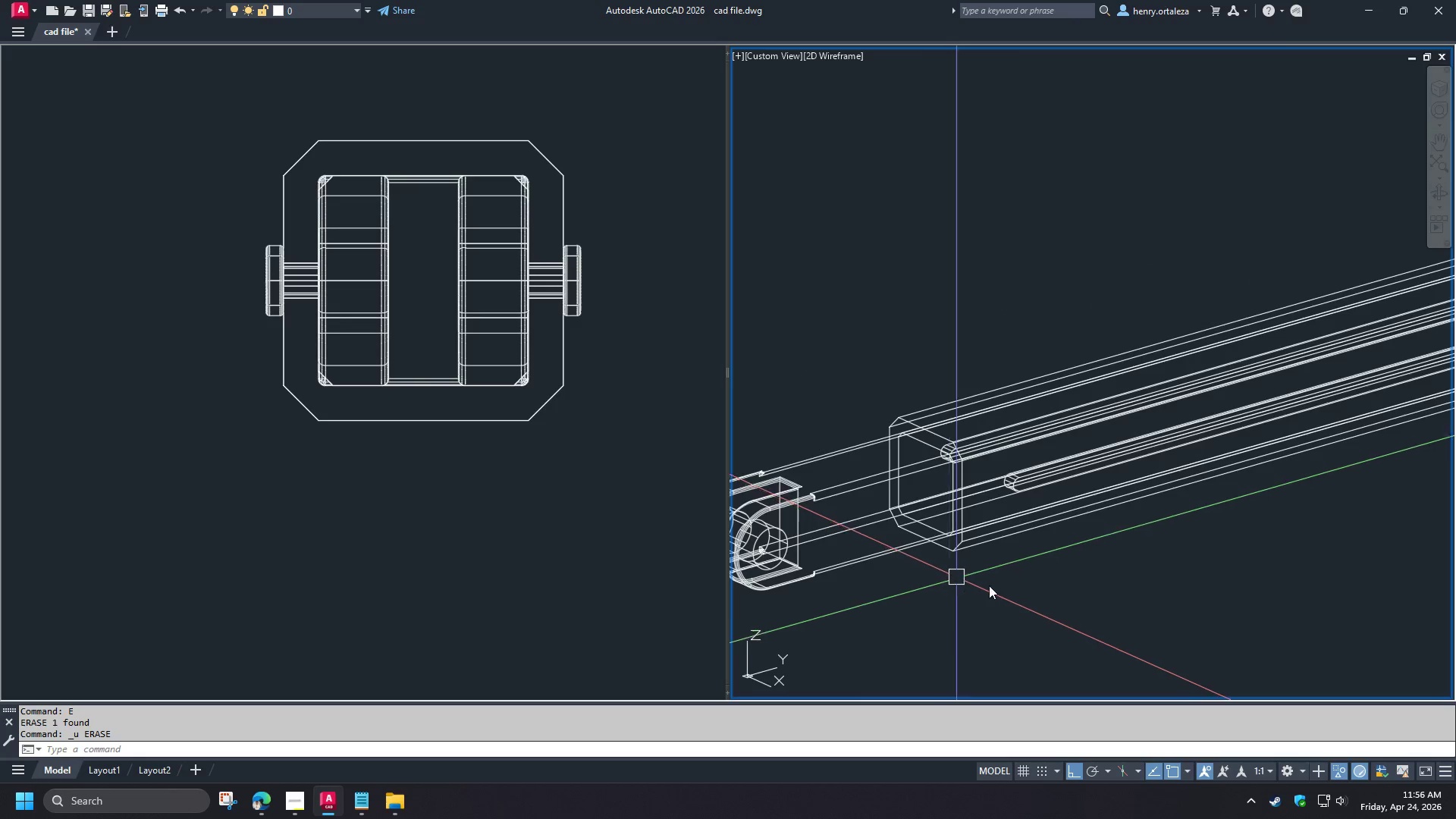 
type(vs s )
 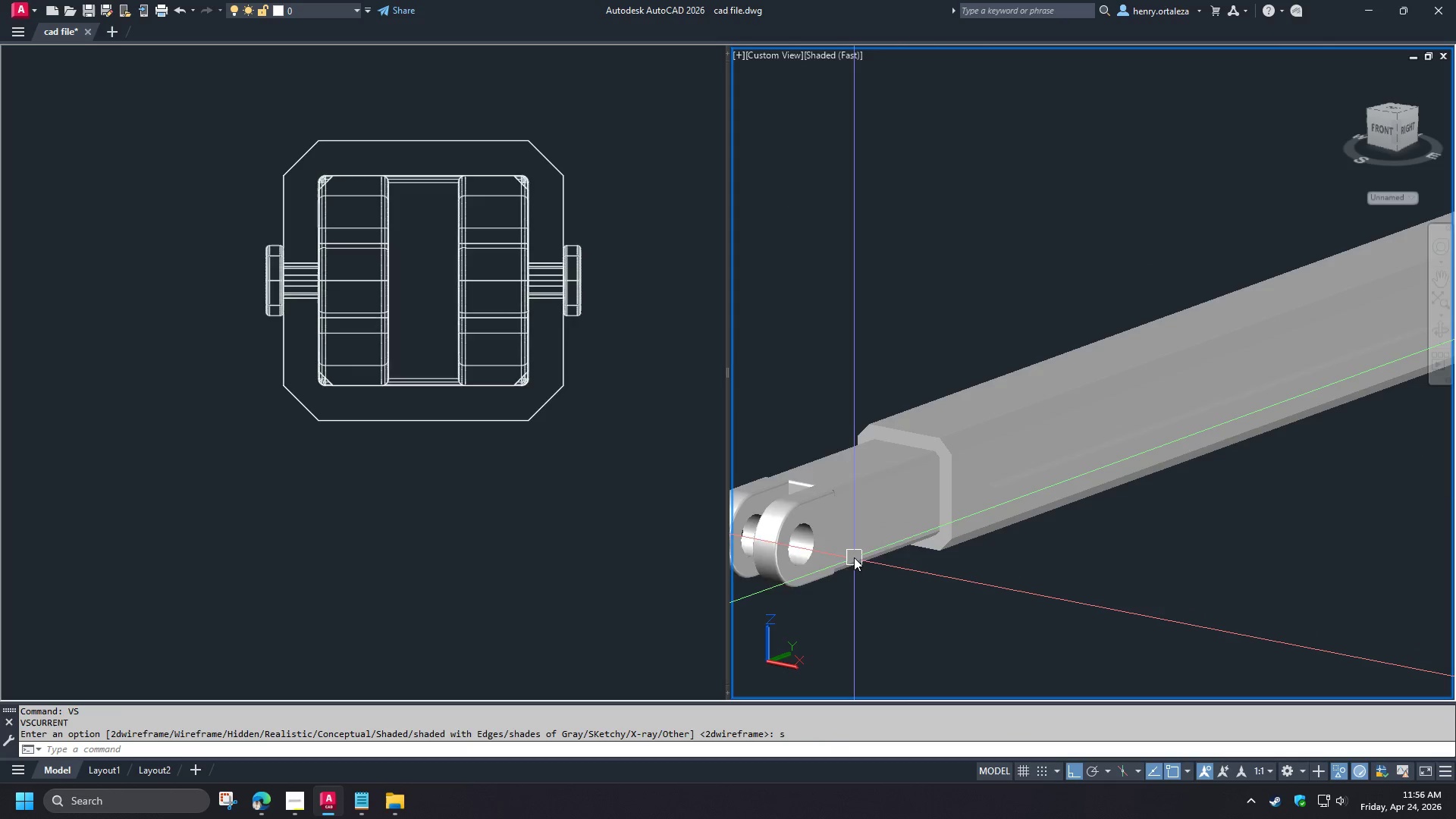 
left_click([854, 557])
 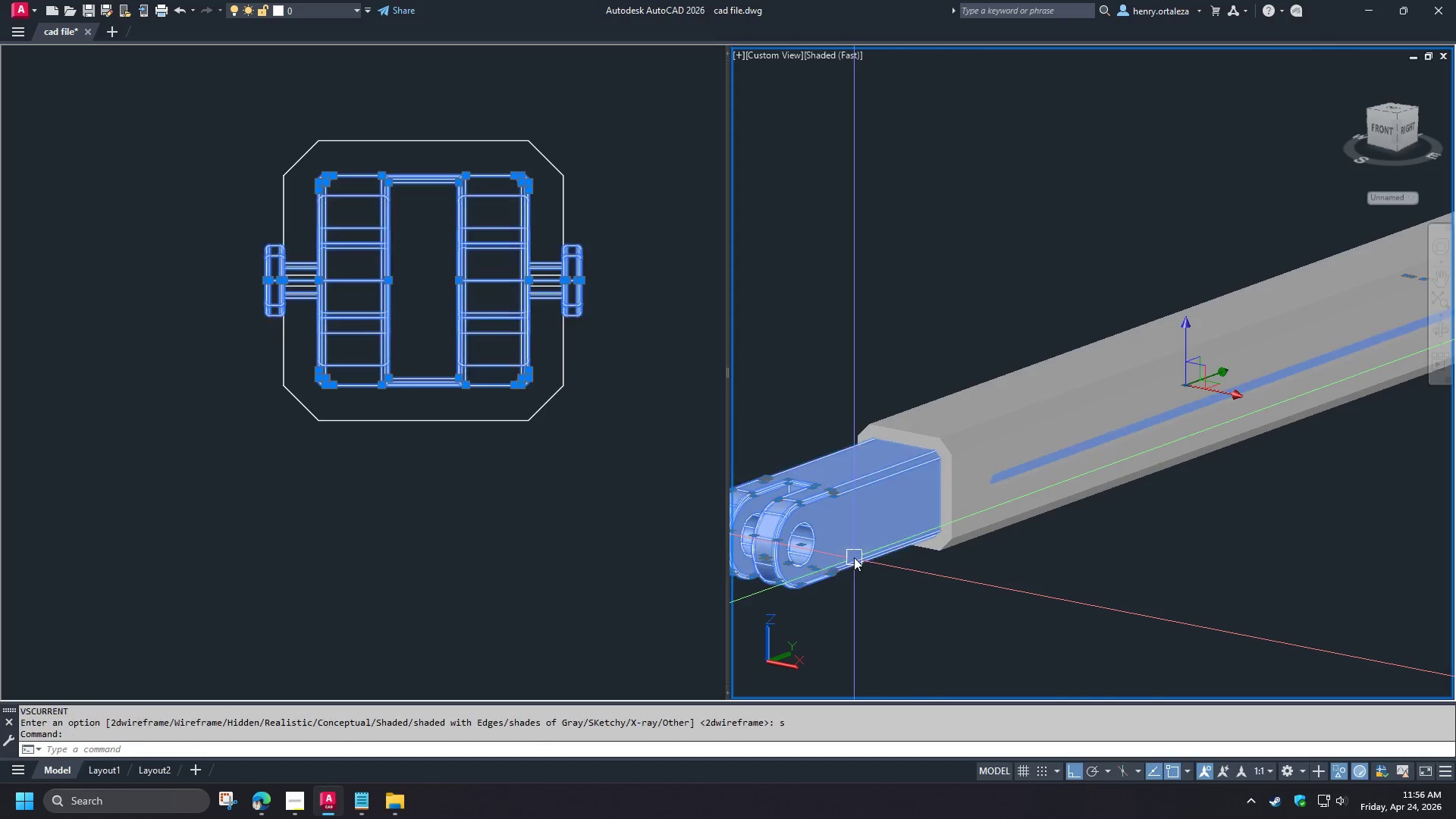 
right_click([854, 557])
 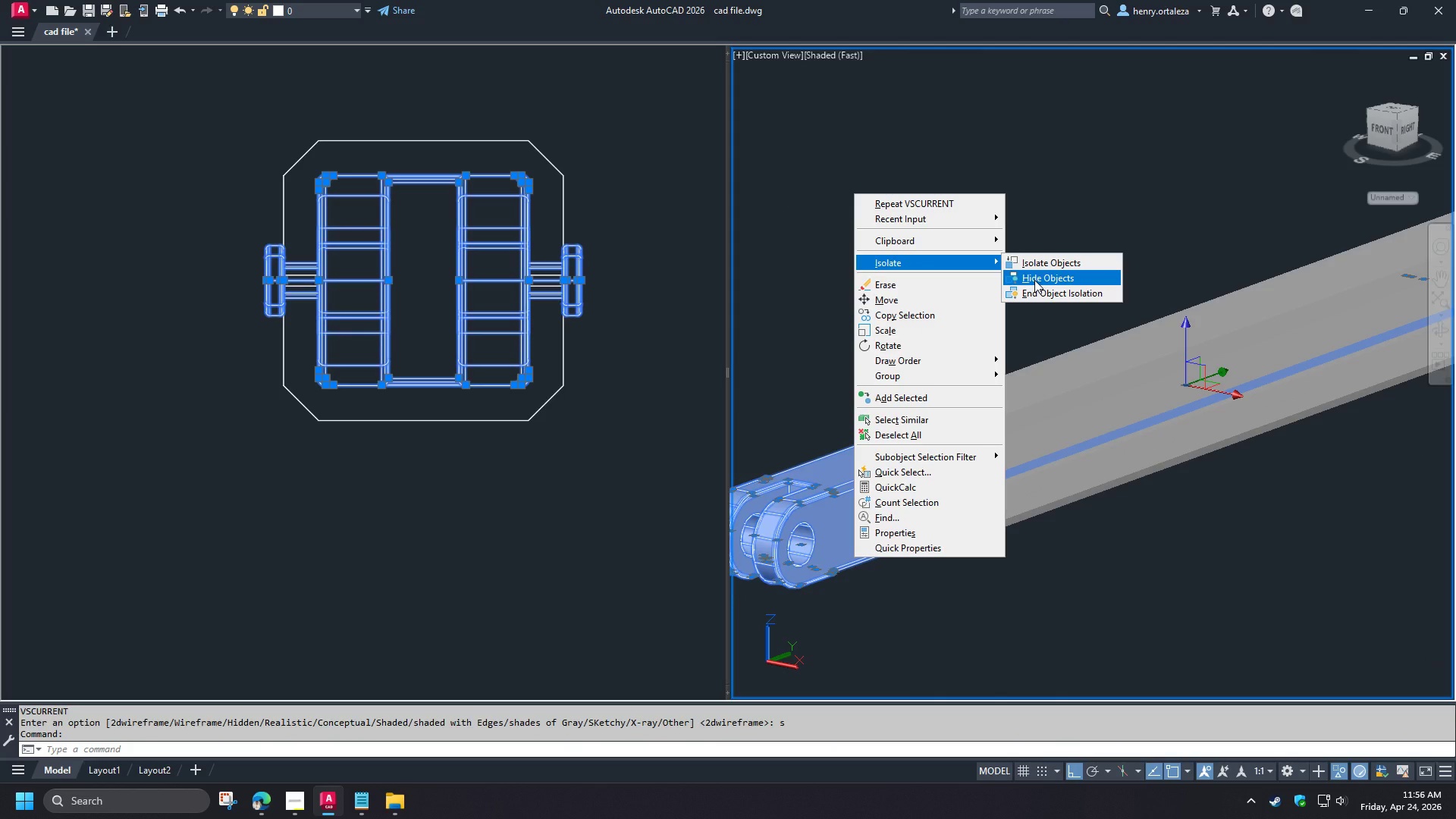 
left_click([1034, 280])
 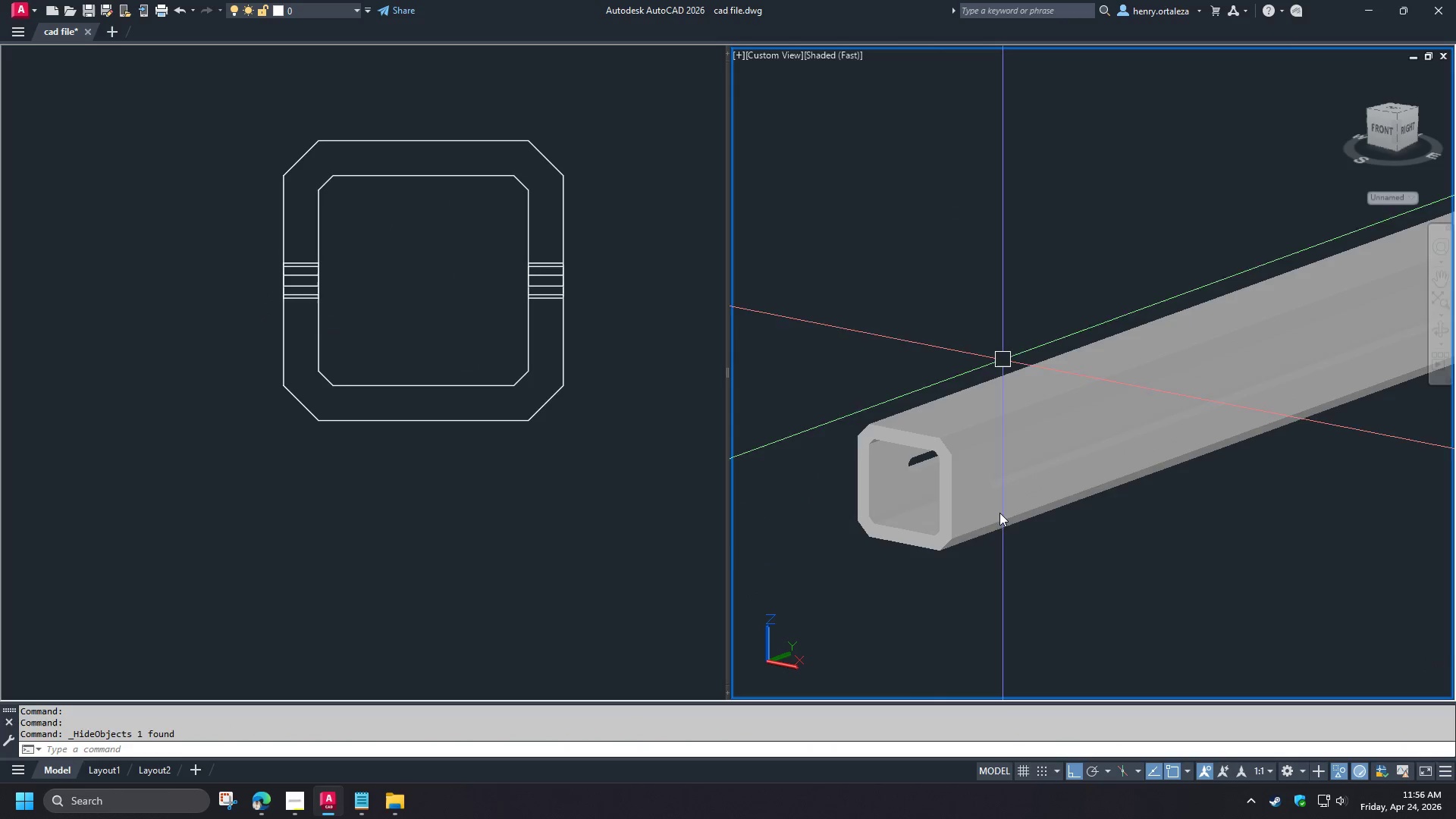 
hold_key(key=ShiftLeft, duration=1.5)
 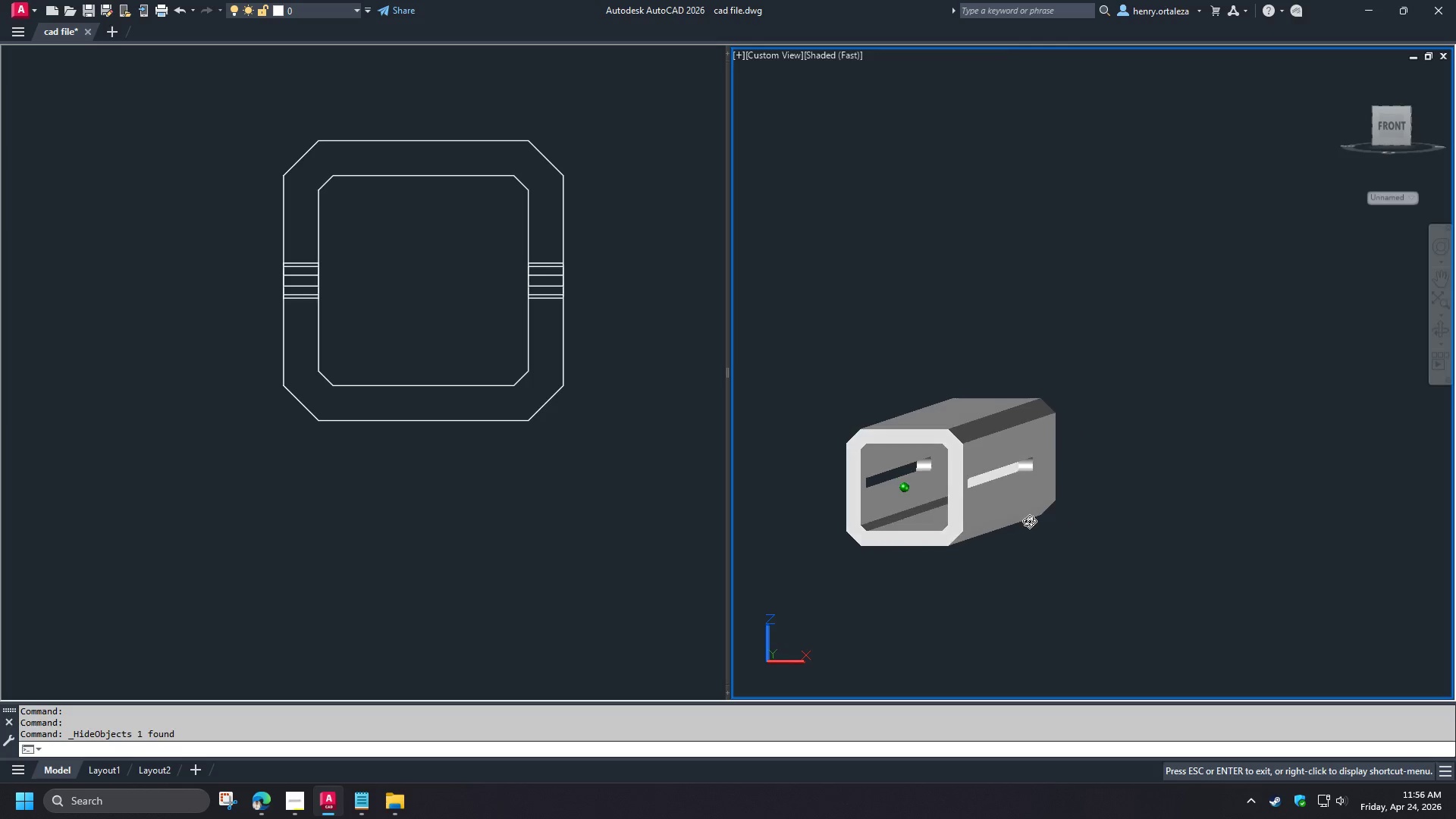 
hold_key(key=ShiftLeft, duration=1.52)
 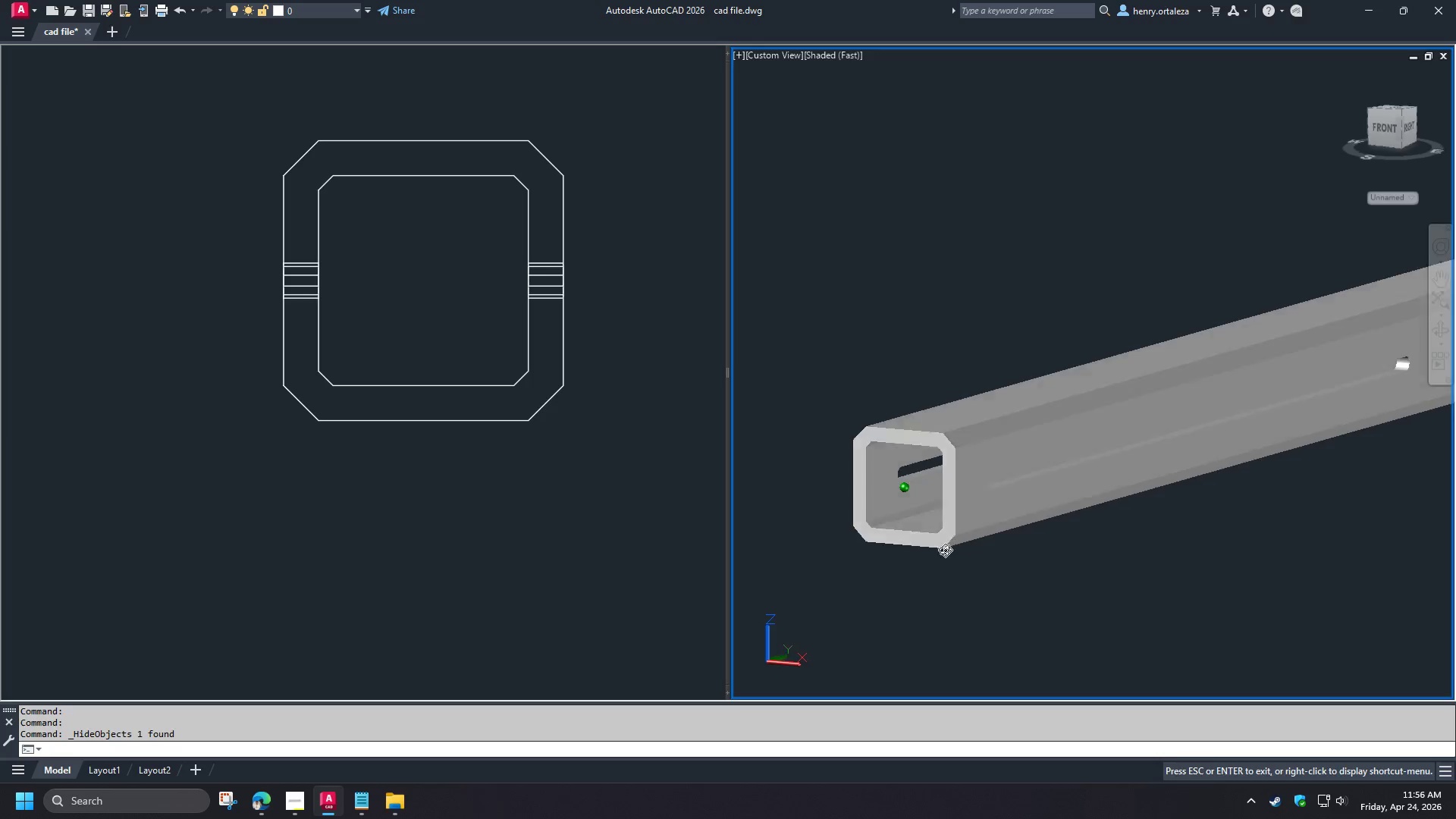 
key(Shift+ShiftLeft)
 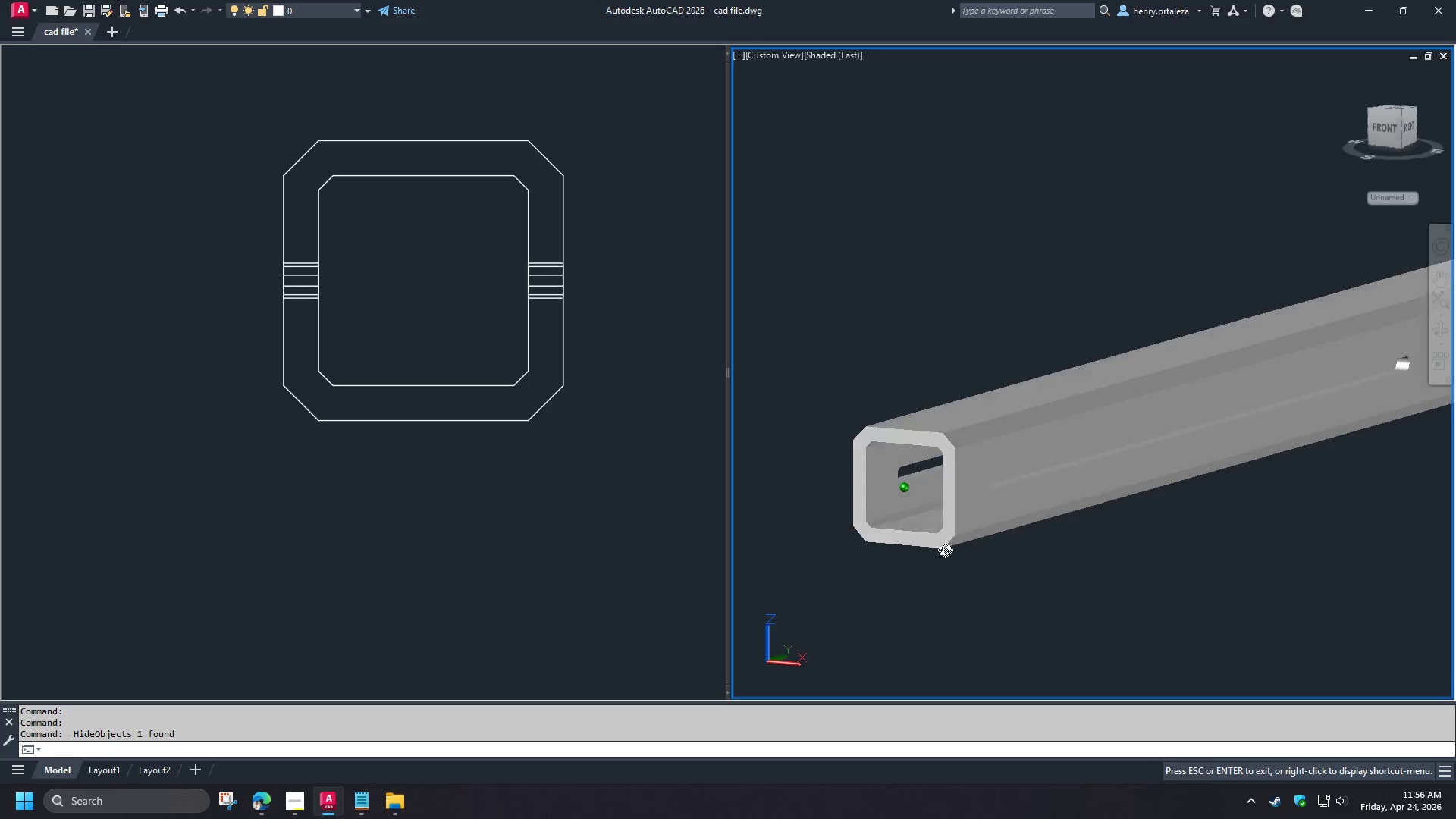 
key(Shift+ShiftLeft)
 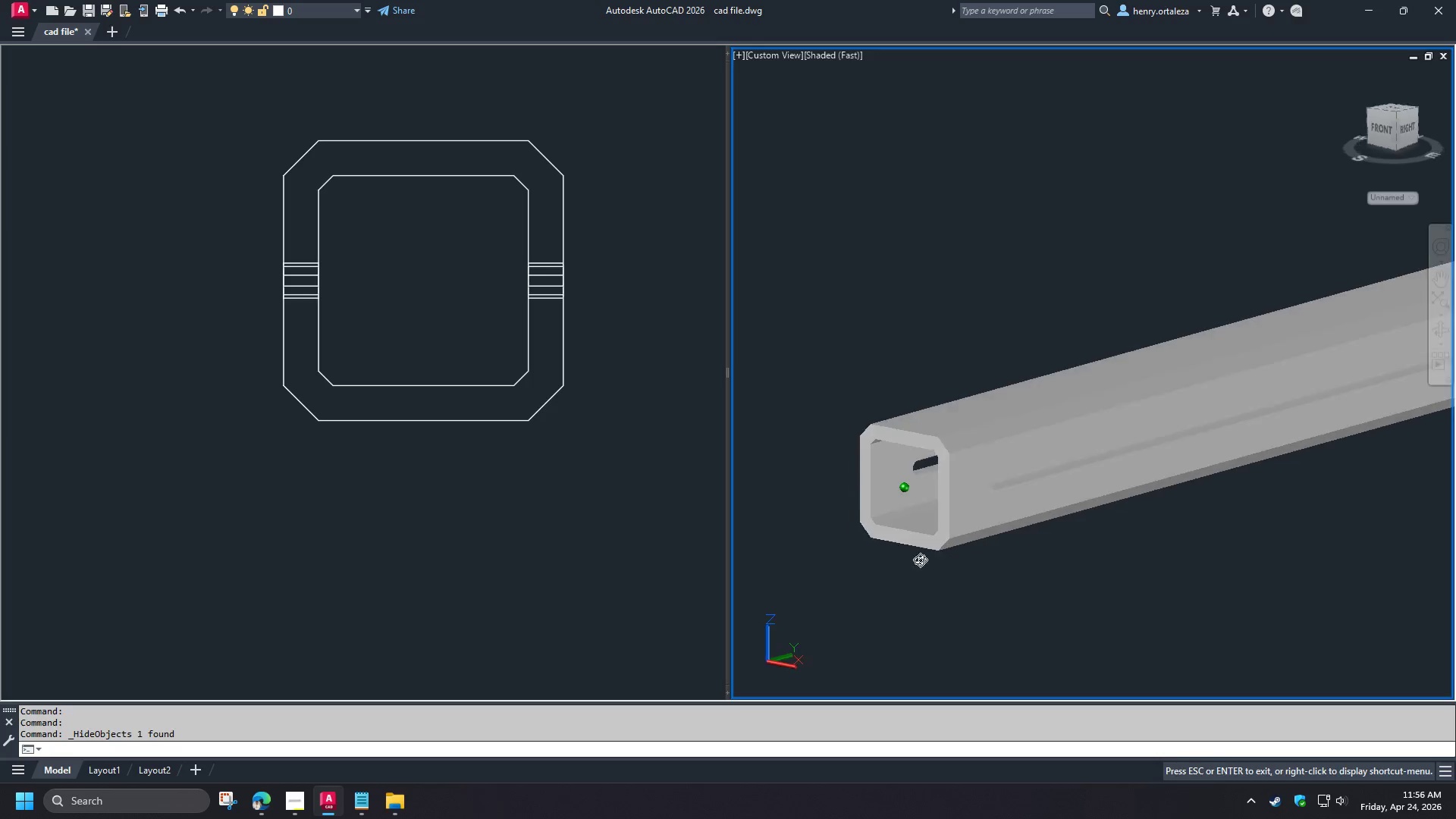 
key(Shift+ShiftLeft)
 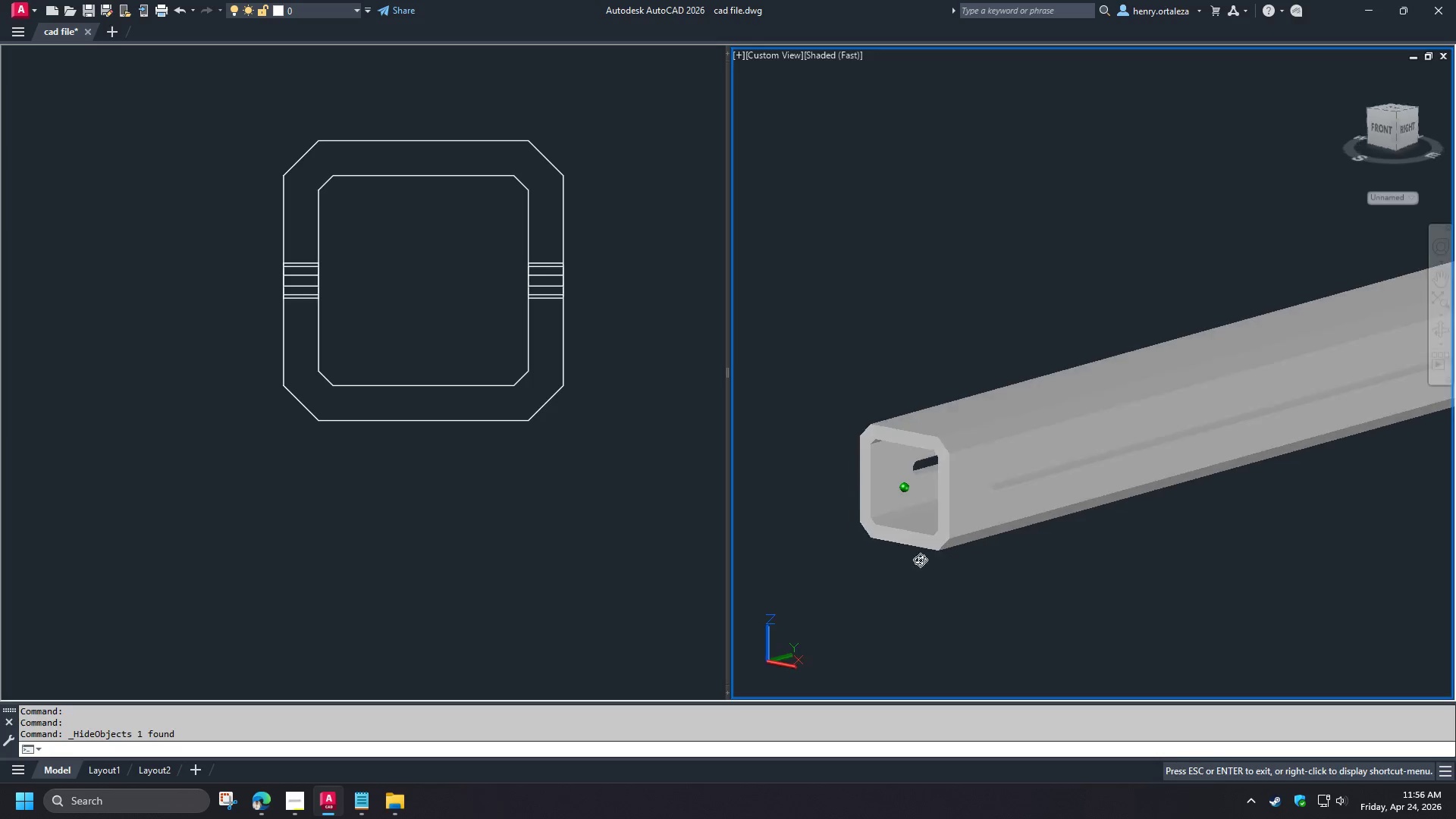 
key(Shift+ShiftLeft)
 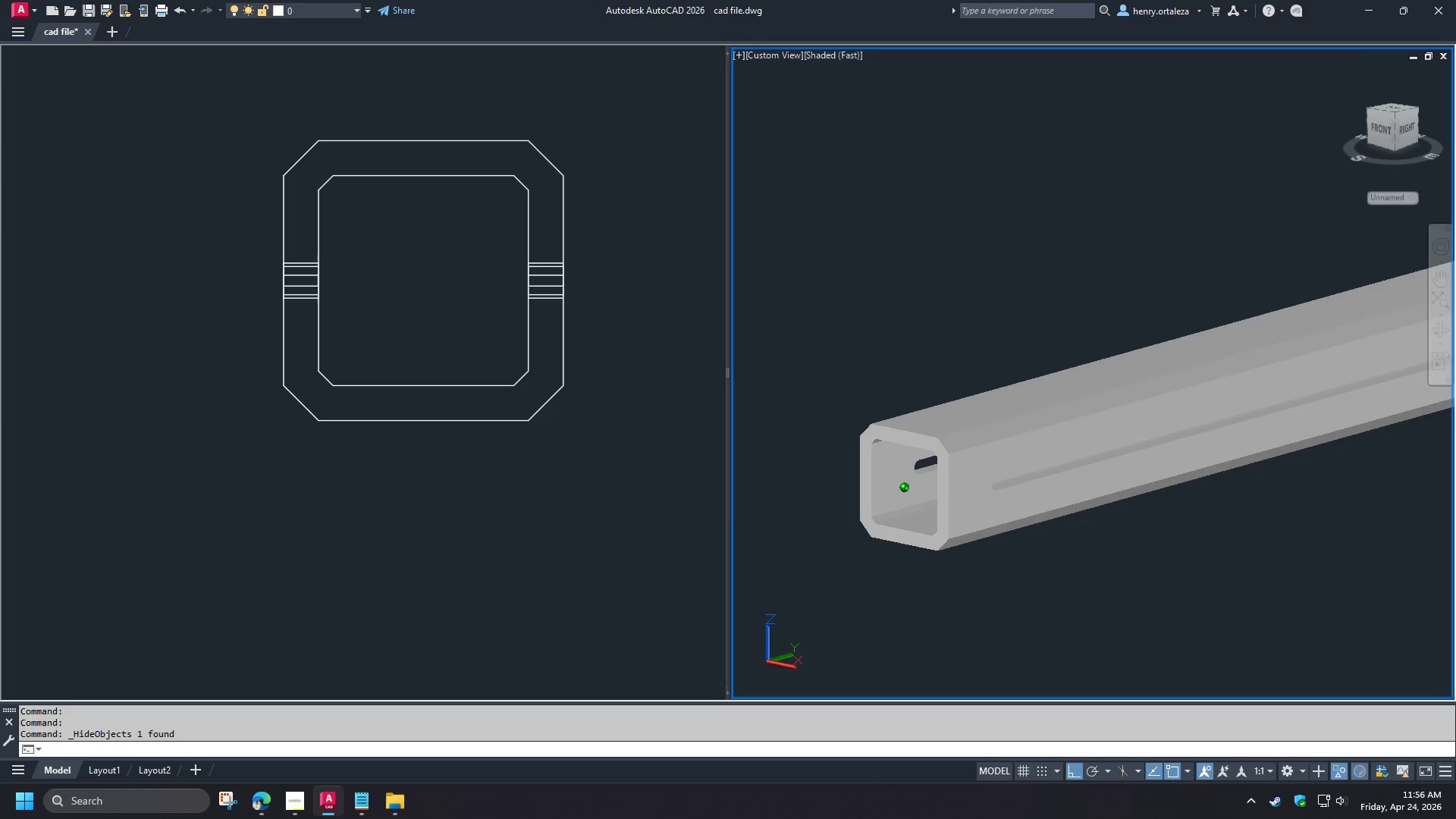 
key(Shift+ShiftLeft)
 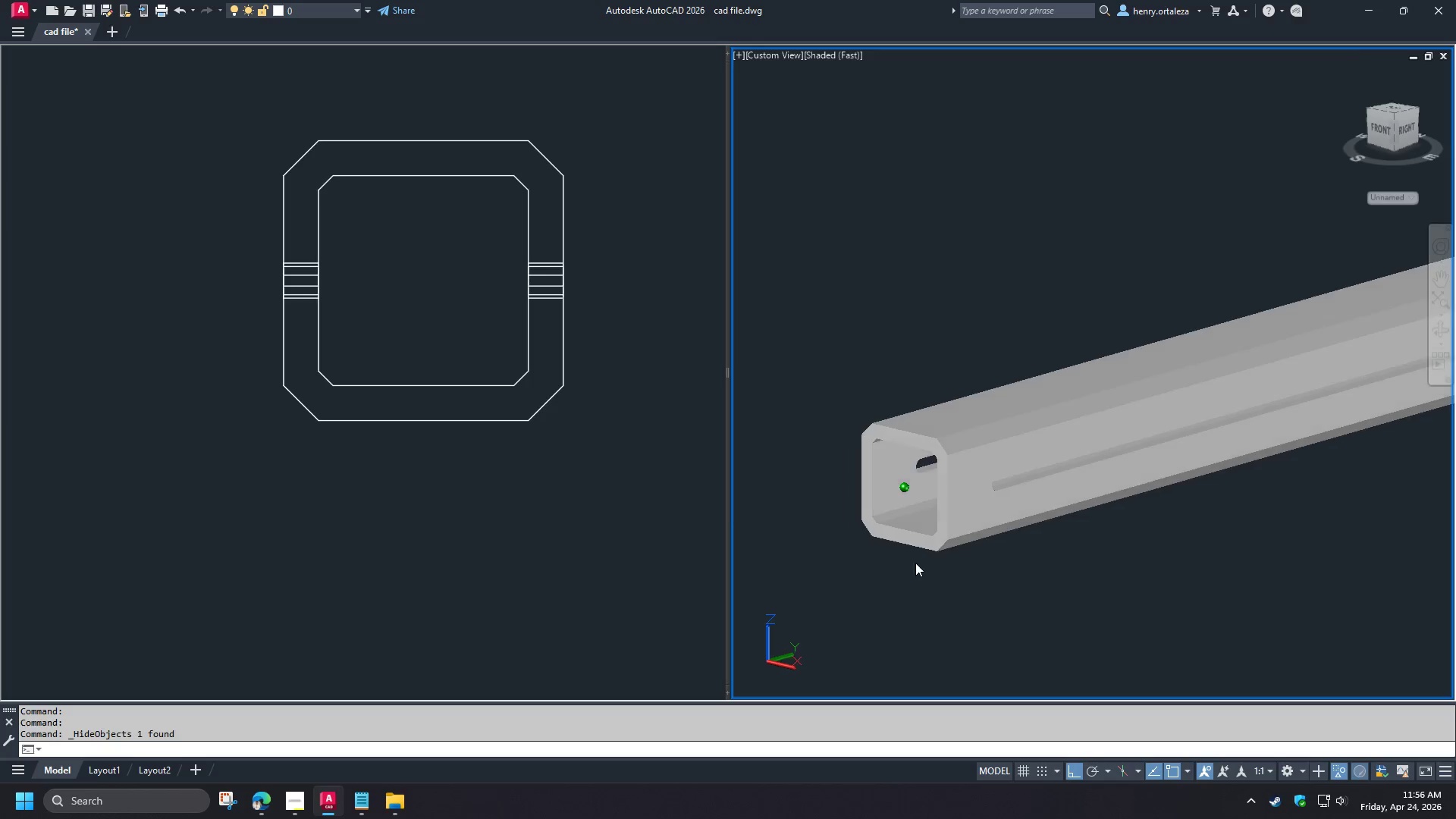 
key(Shift+ShiftLeft)
 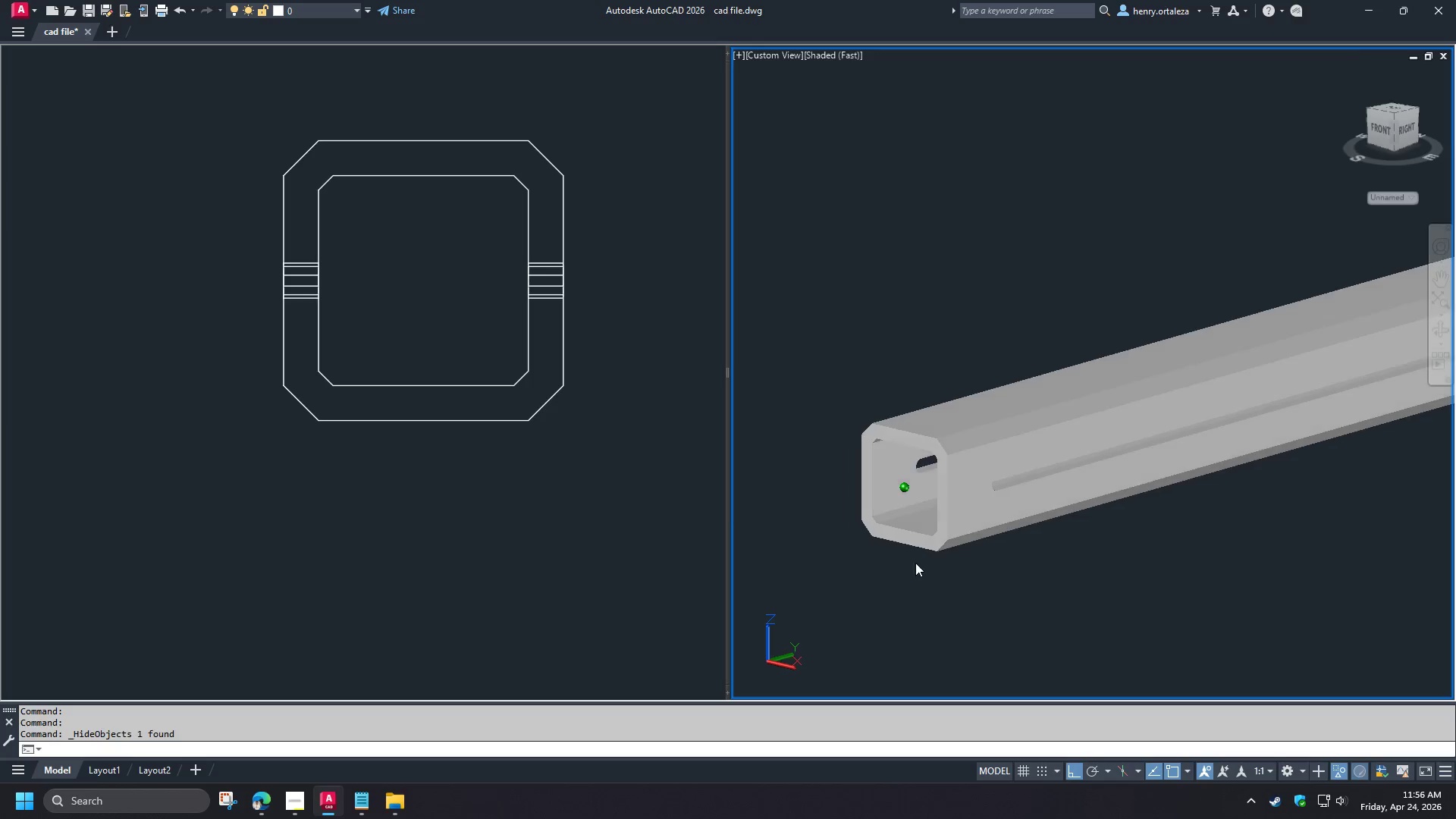 
right_click([915, 563])
 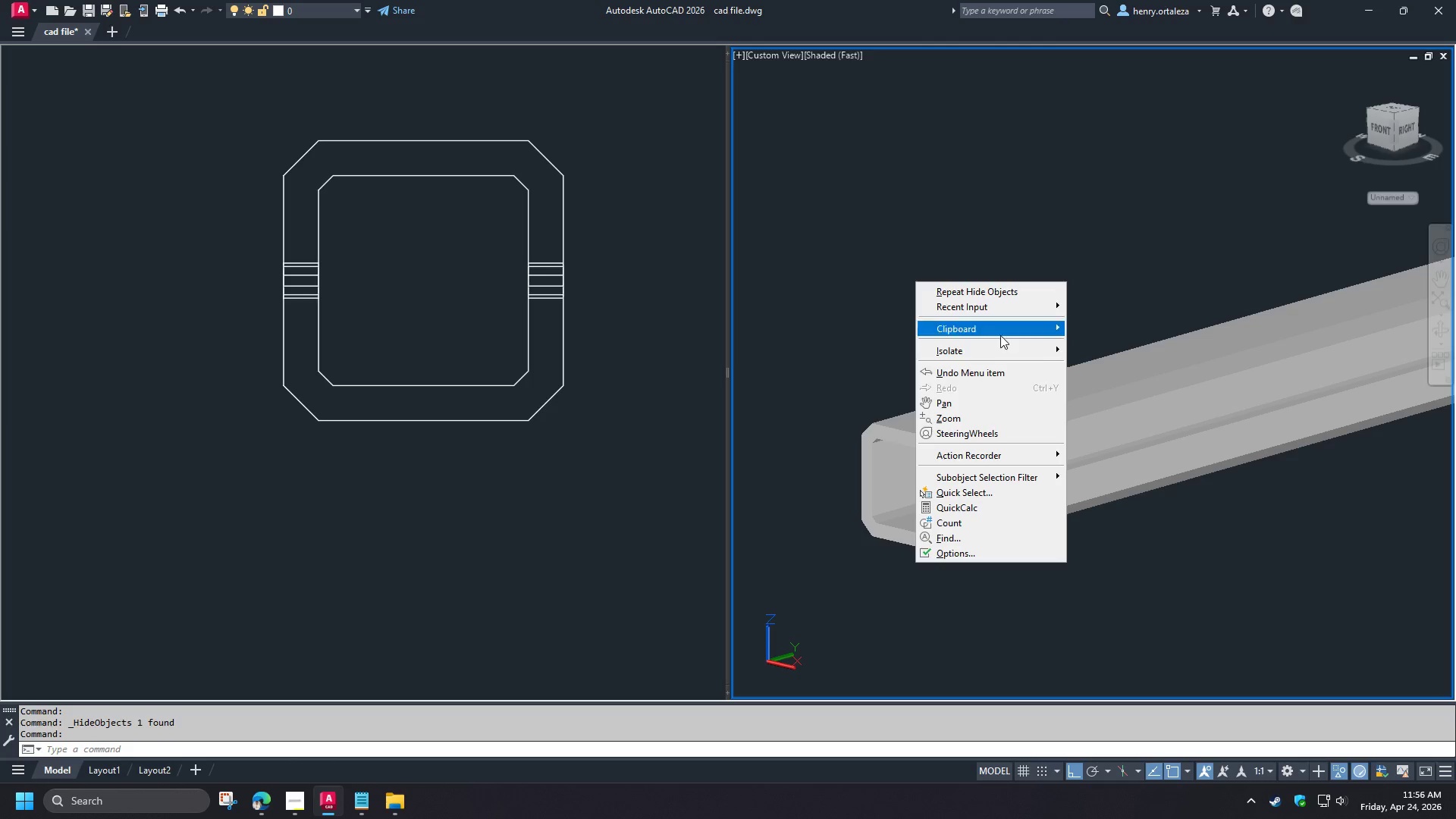 
left_click([1006, 356])
 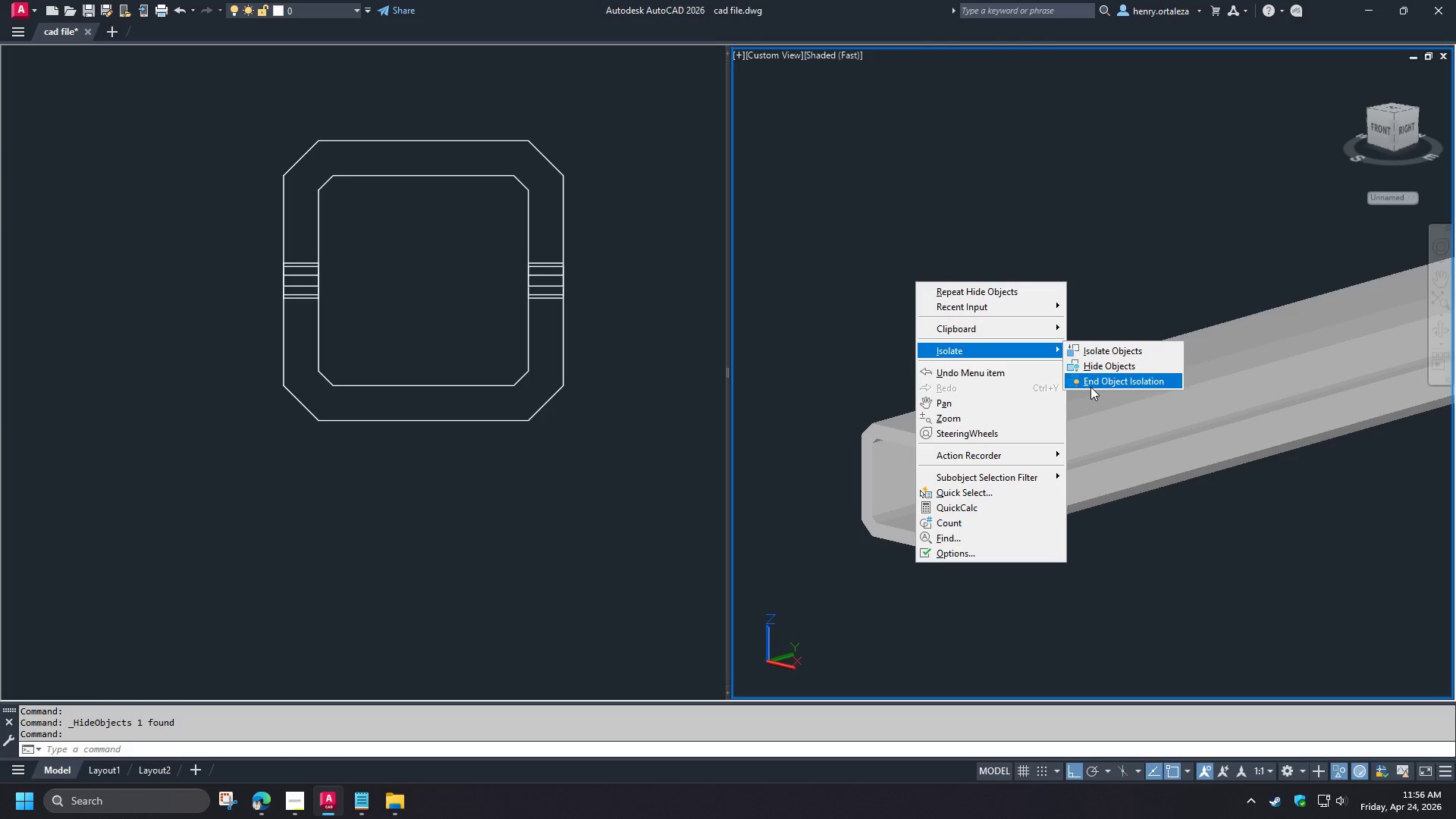 
left_click([1090, 387])
 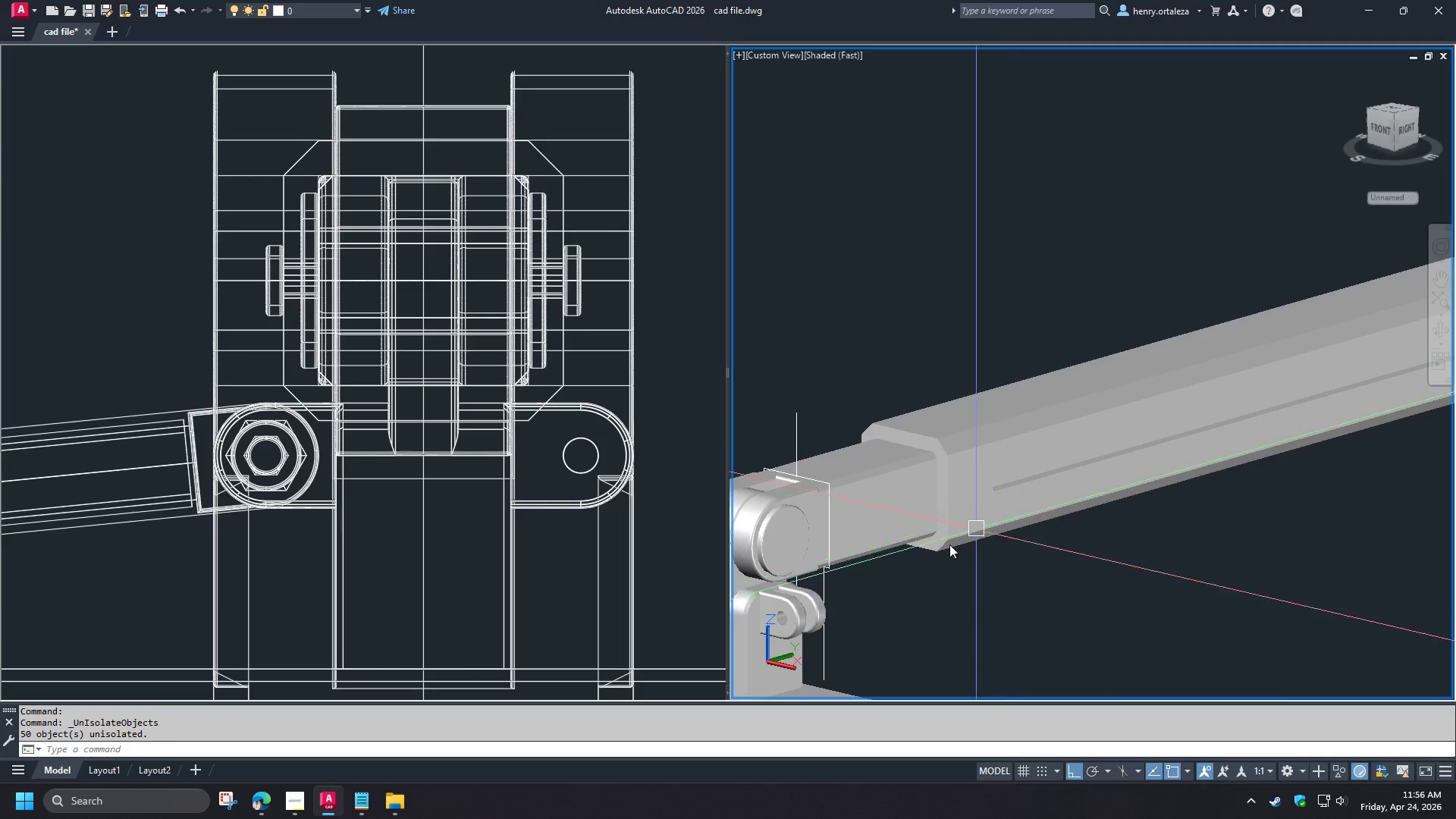 
type(re )
 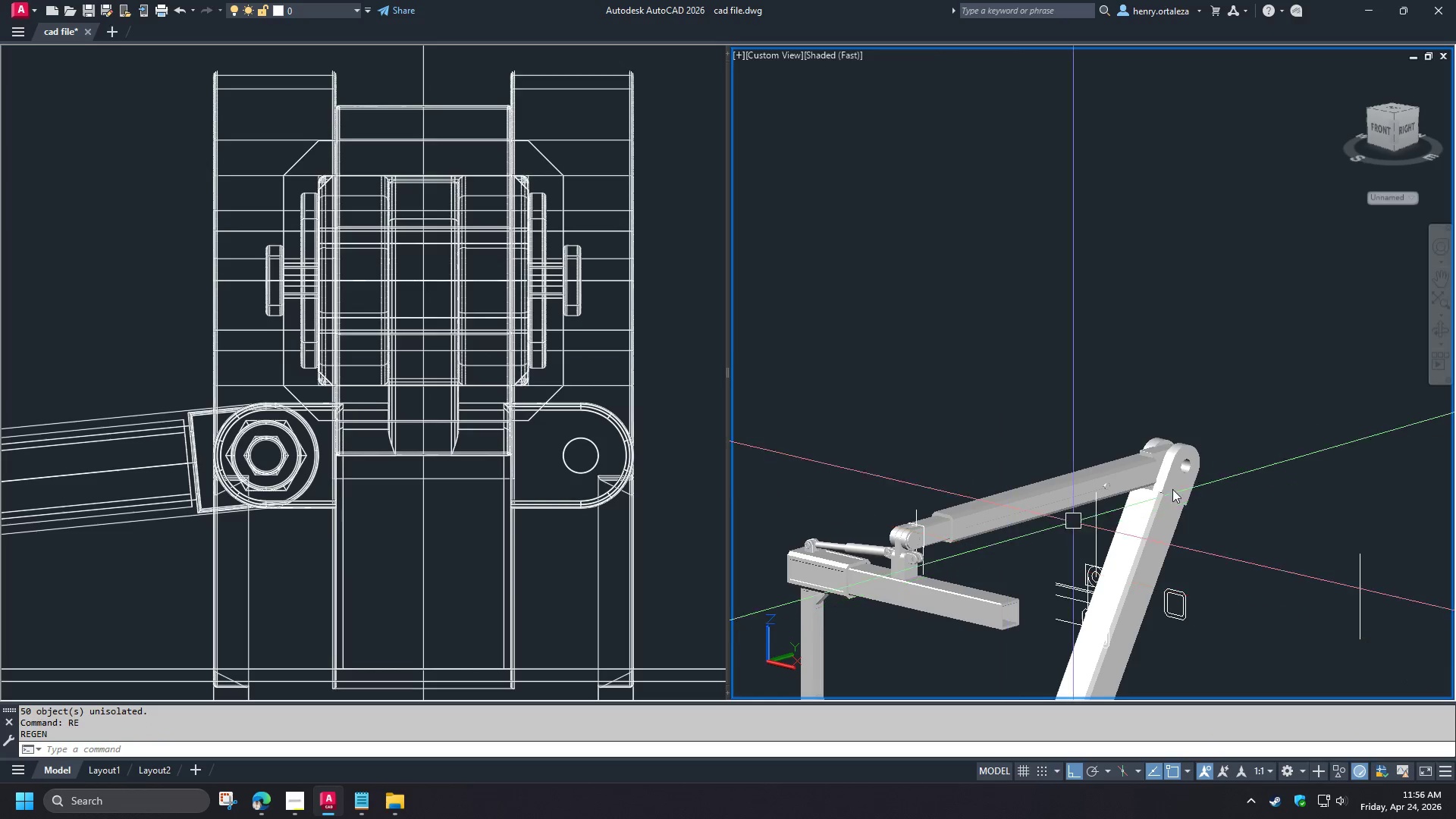 
scroll: coordinate [905, 558], scroll_direction: down, amount: 3.0
 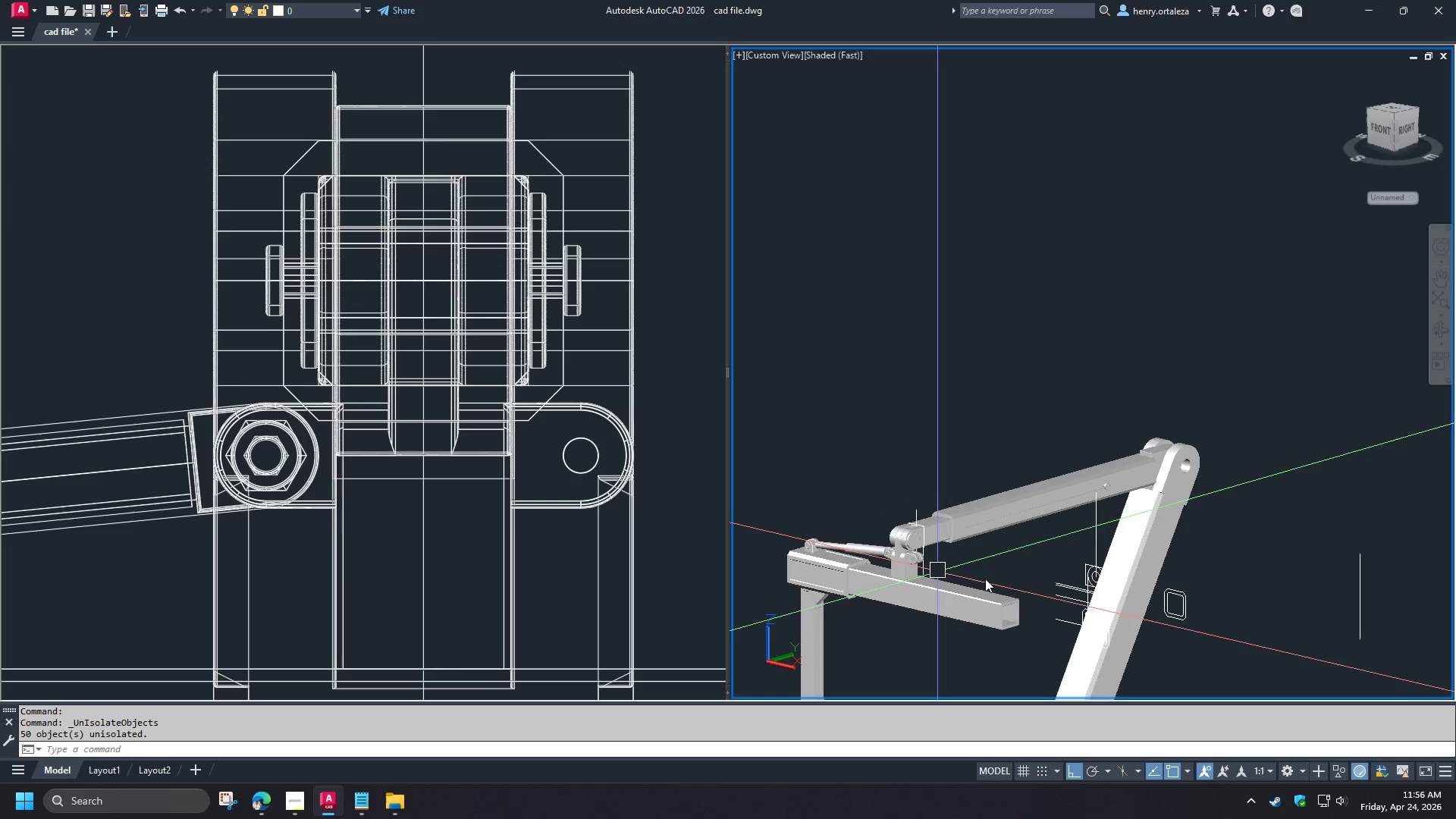 
hold_key(key=ShiftLeft, duration=0.91)
 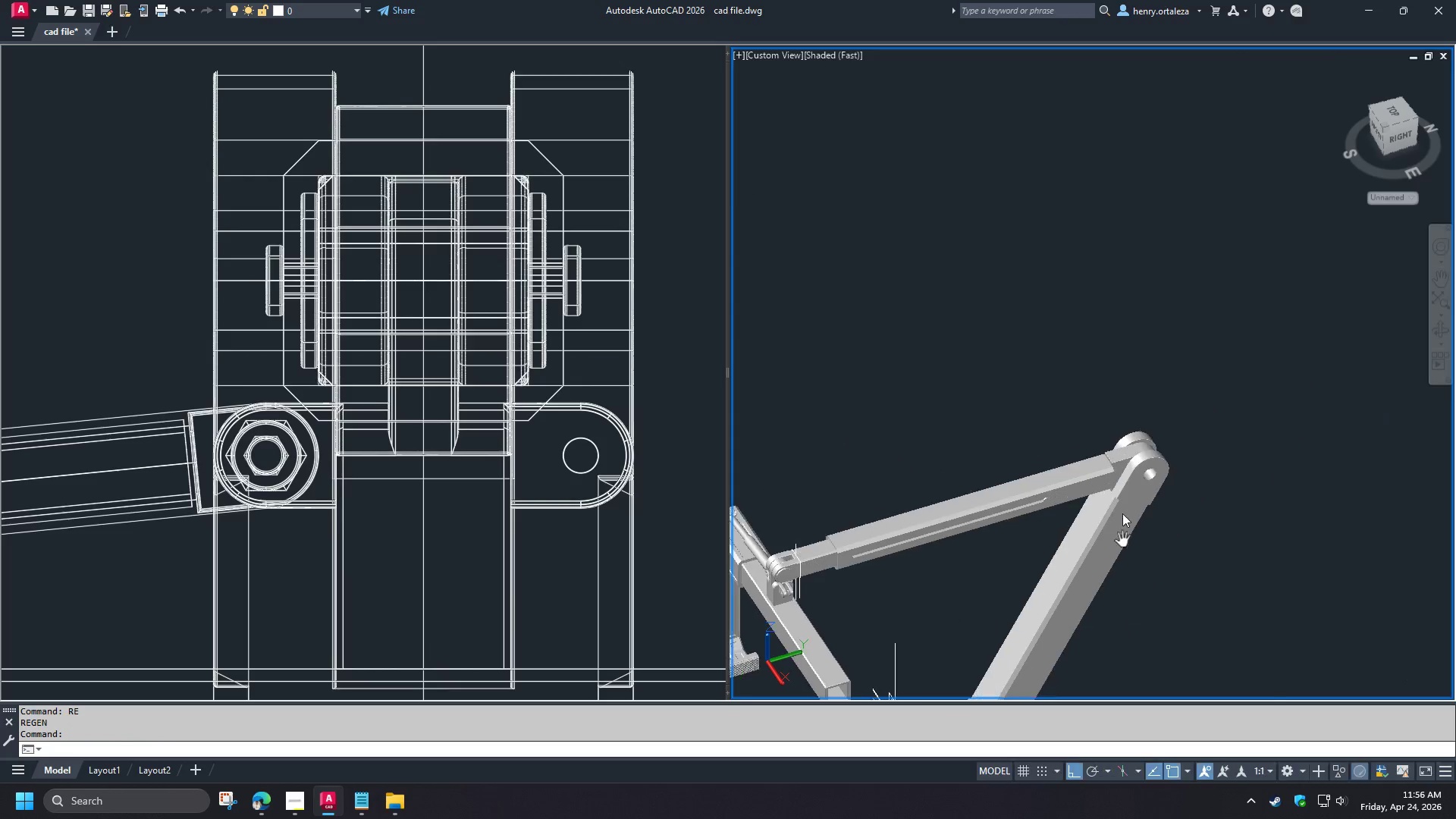 
scroll: coordinate [1097, 460], scroll_direction: up, amount: 7.0
 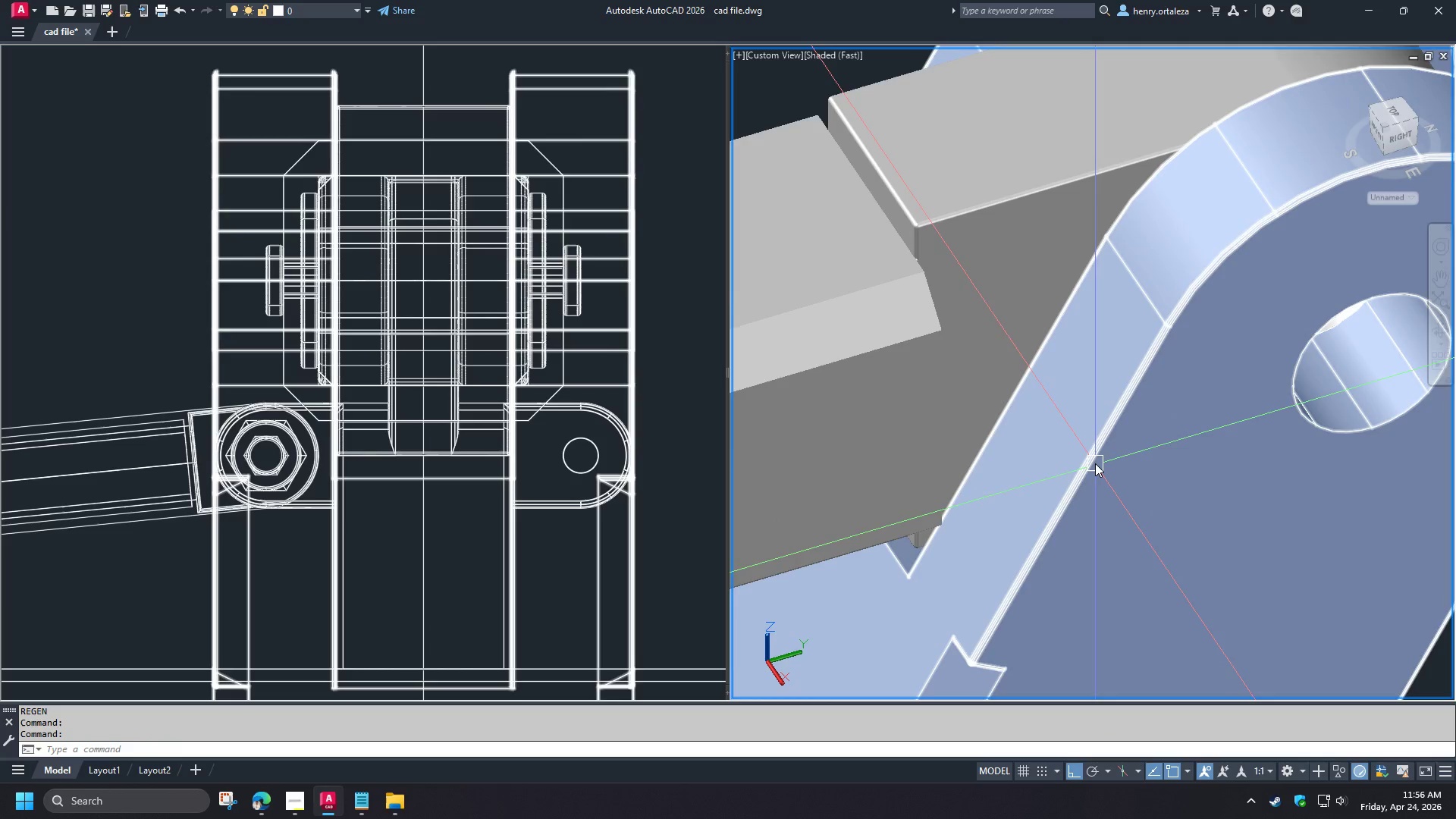 
scroll: coordinate [1095, 464], scroll_direction: down, amount: 2.0
 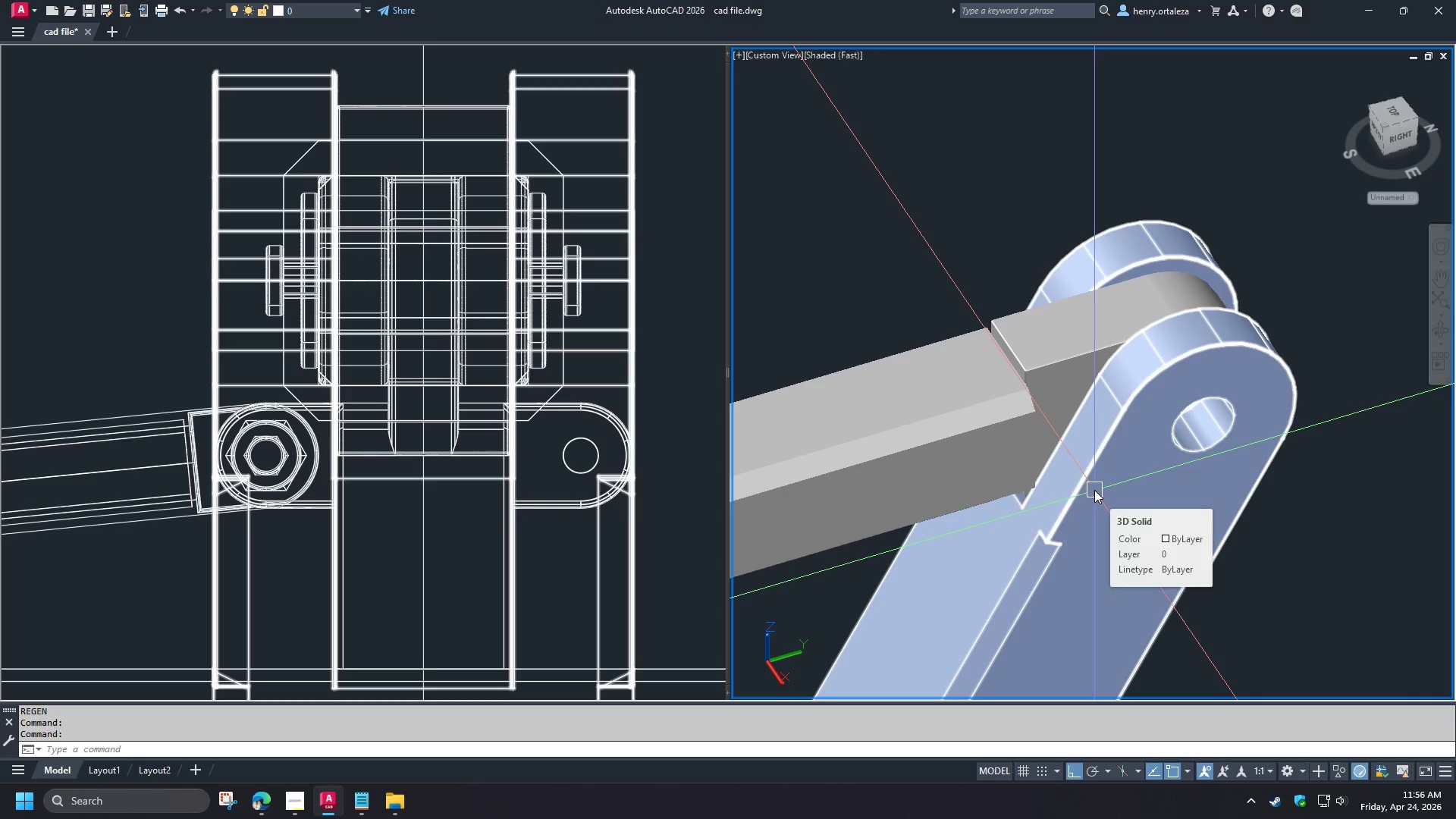 
wait(7.06)
 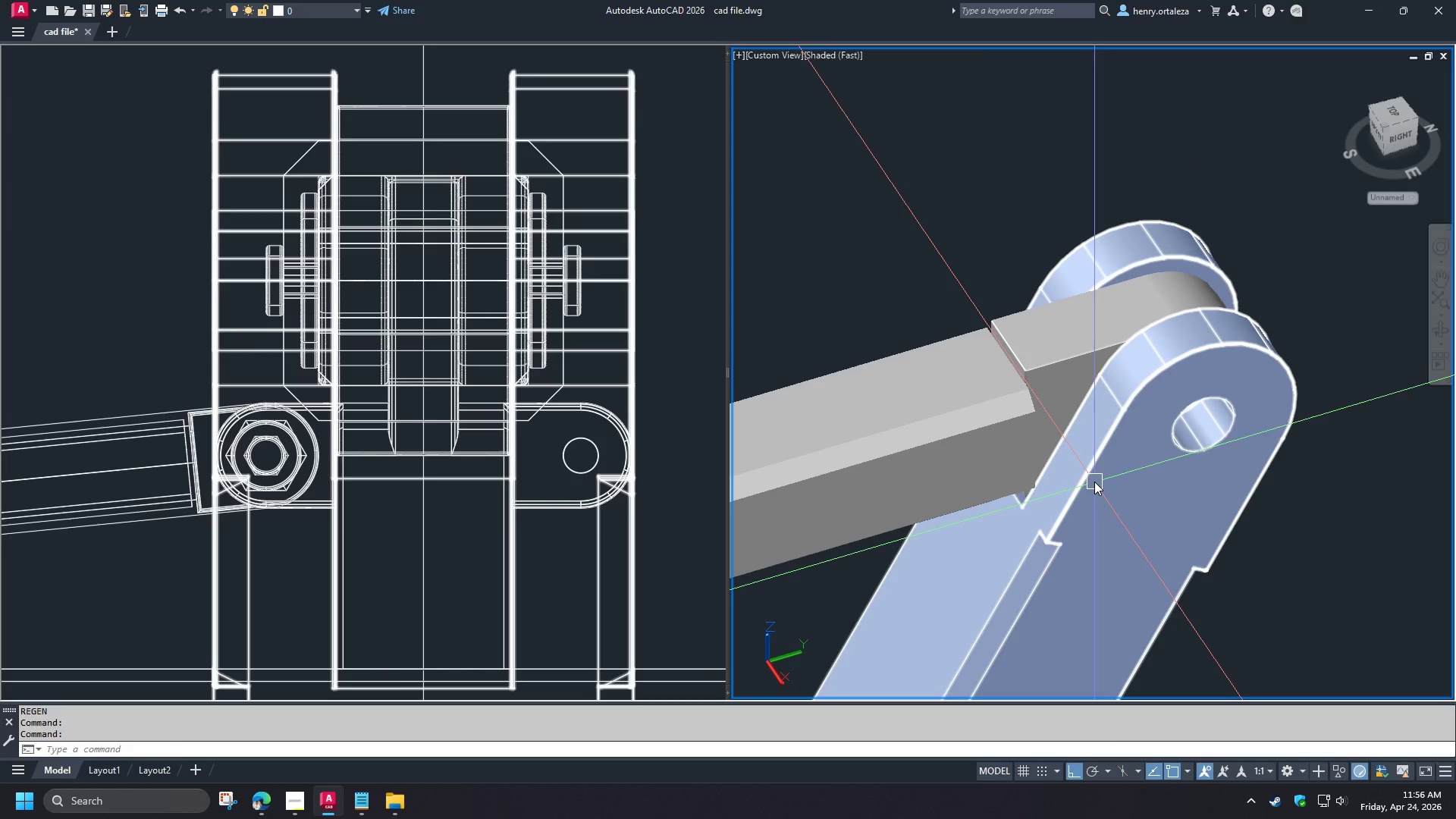 
scroll: coordinate [1043, 381], scroll_direction: up, amount: 3.0
 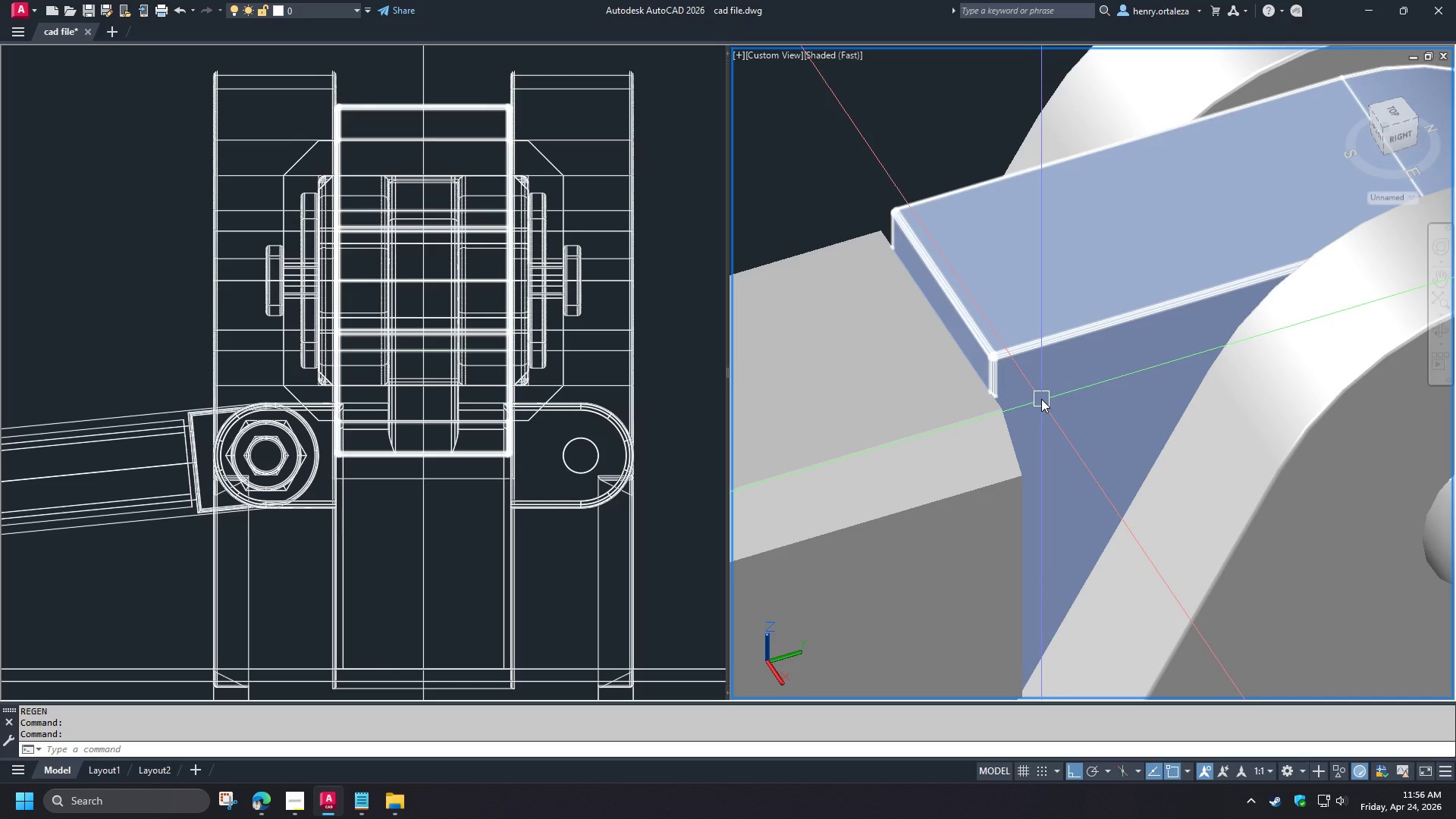 
wait(6.38)
 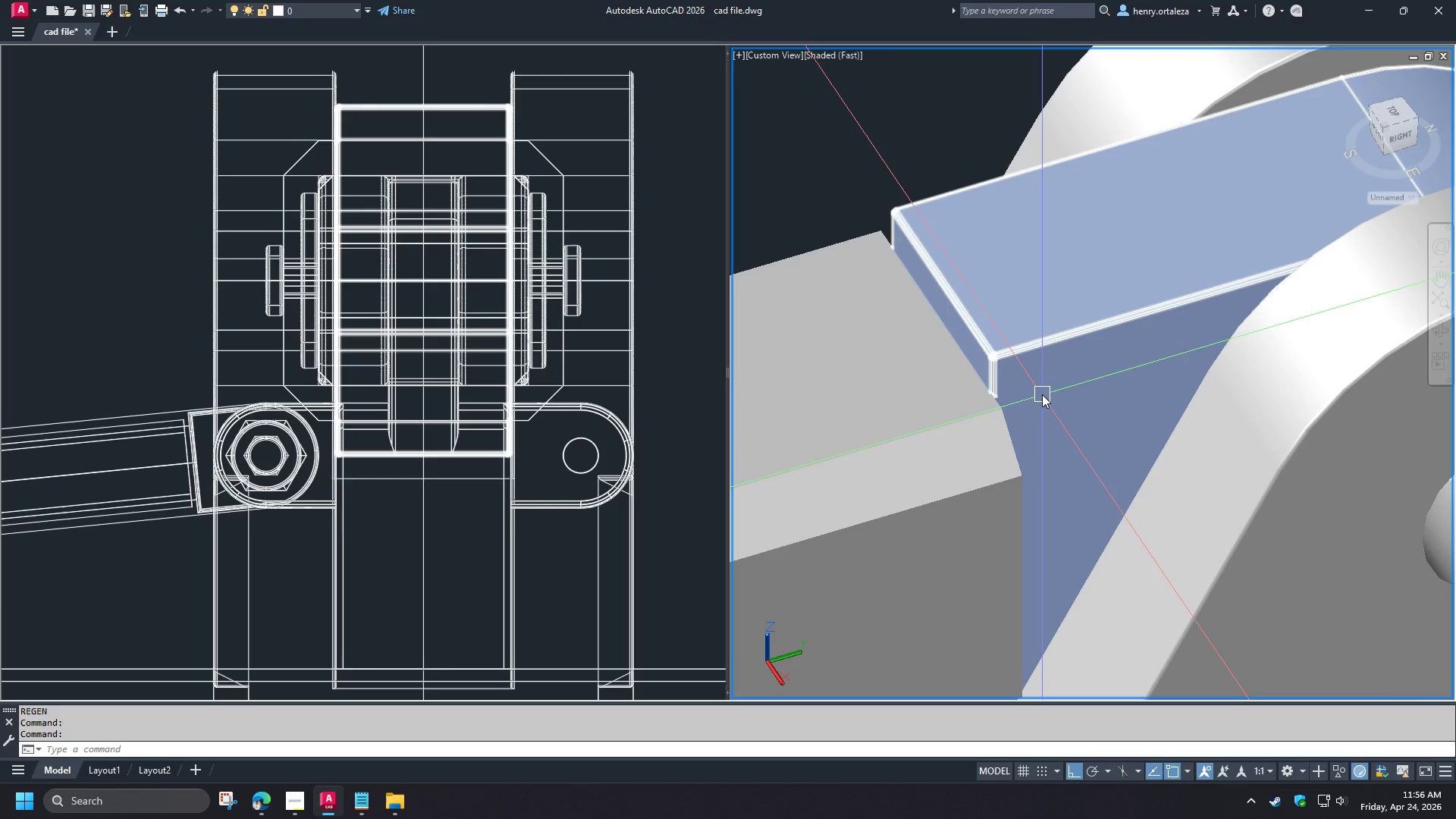 
left_click([679, 525])
 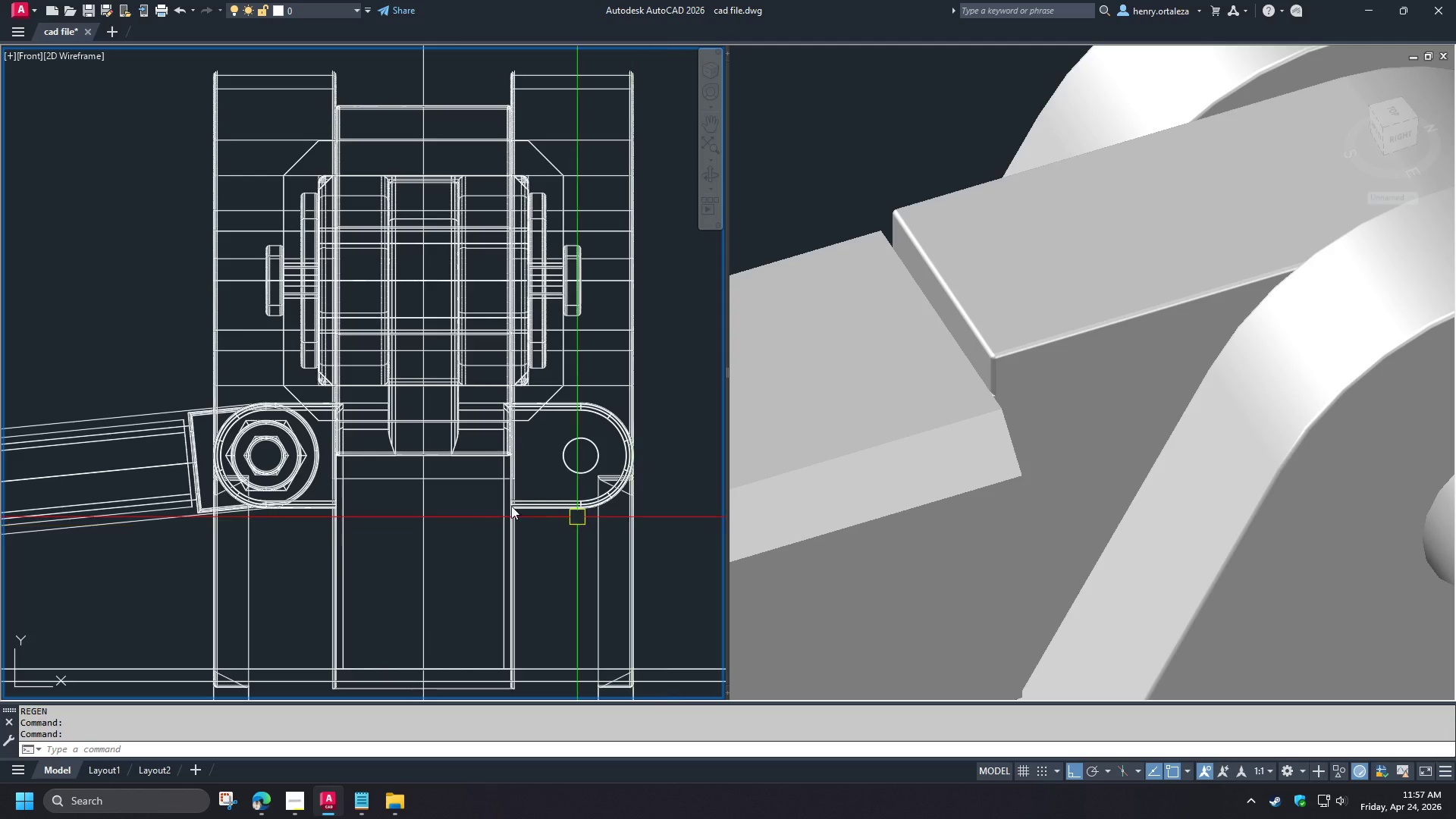 
scroll: coordinate [446, 507], scroll_direction: down, amount: 4.0
 